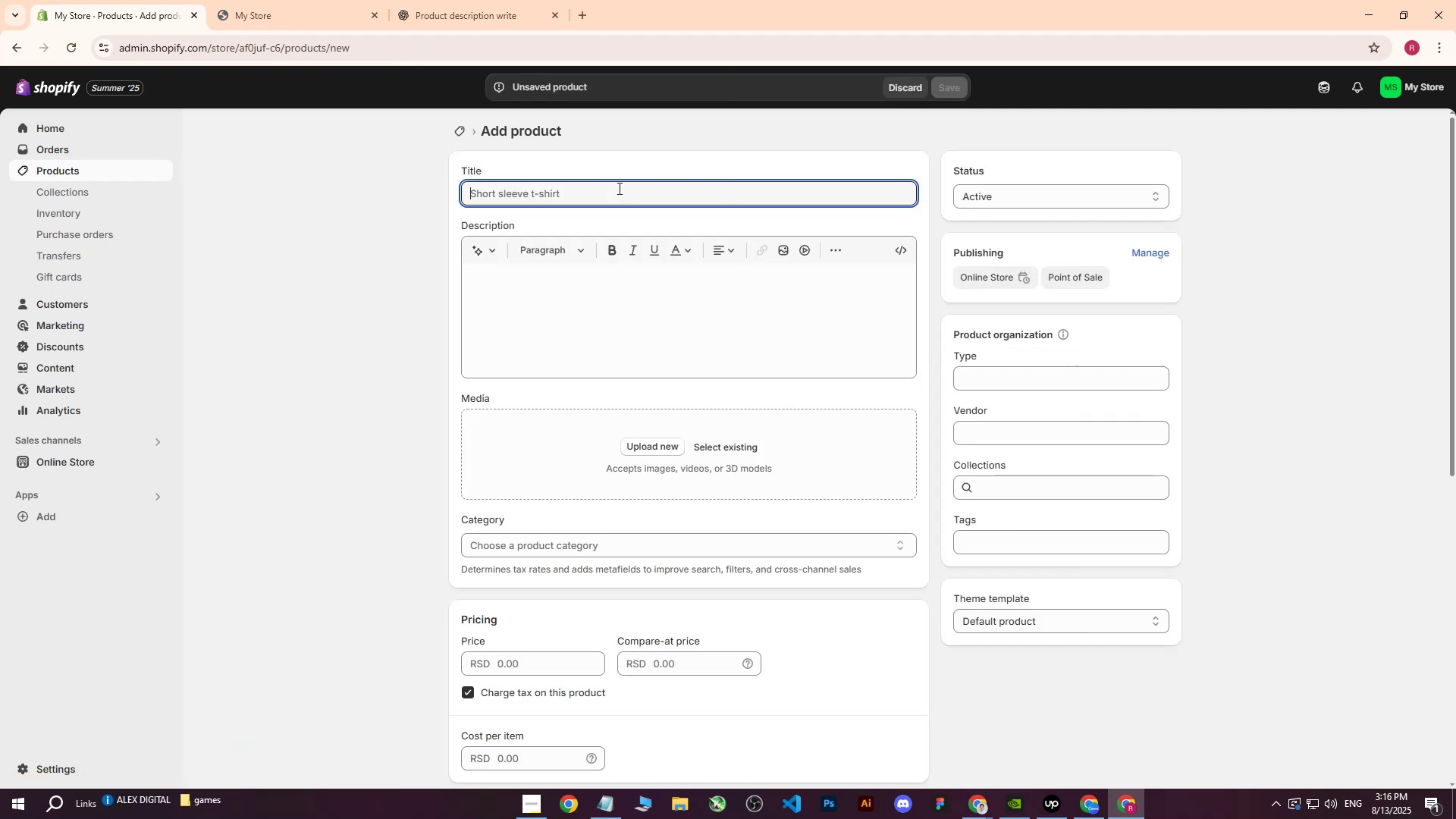 
key(Control+V)
 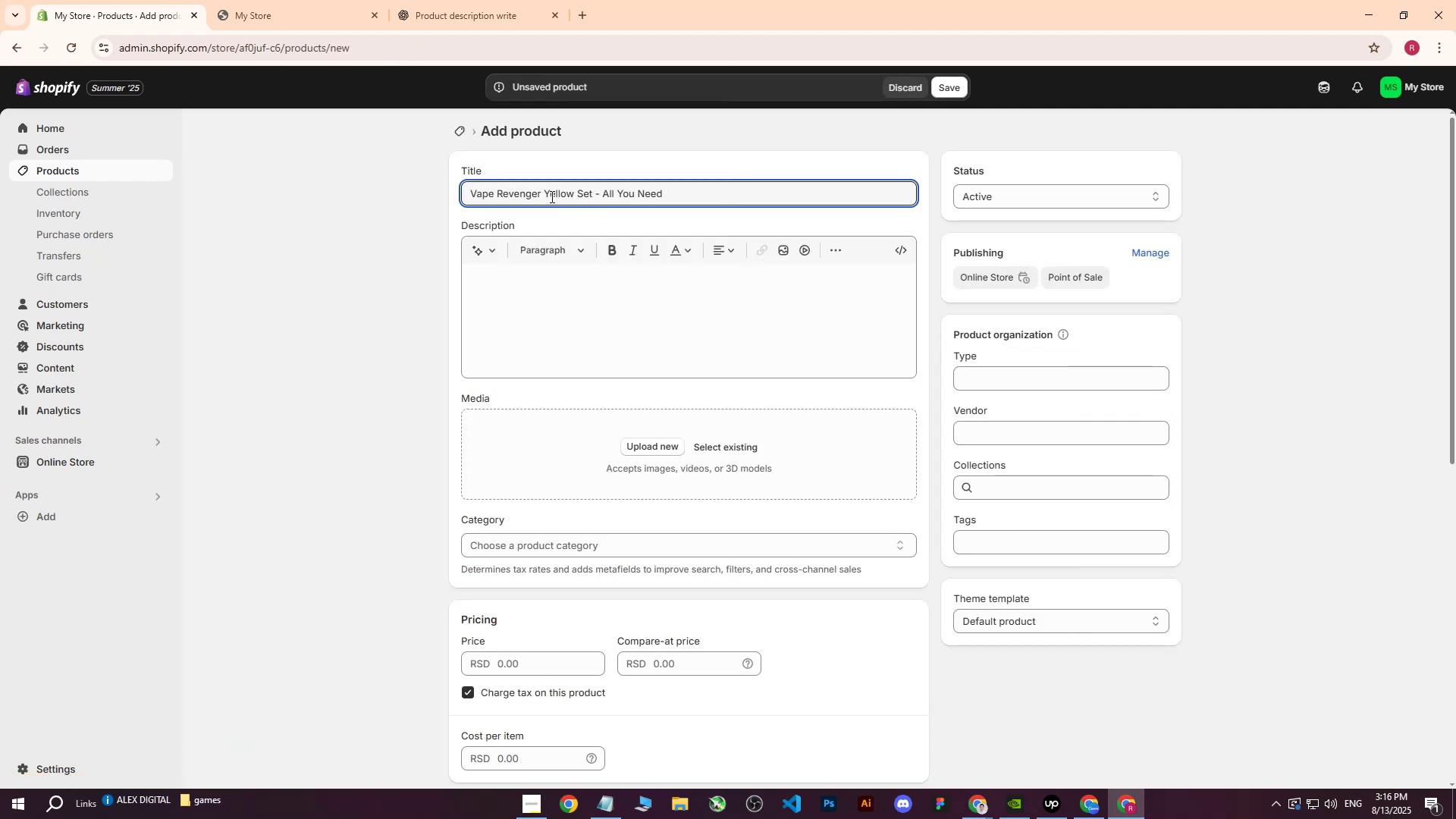 
left_click_drag(start_coordinate=[547, 194], to_coordinate=[573, 195])
 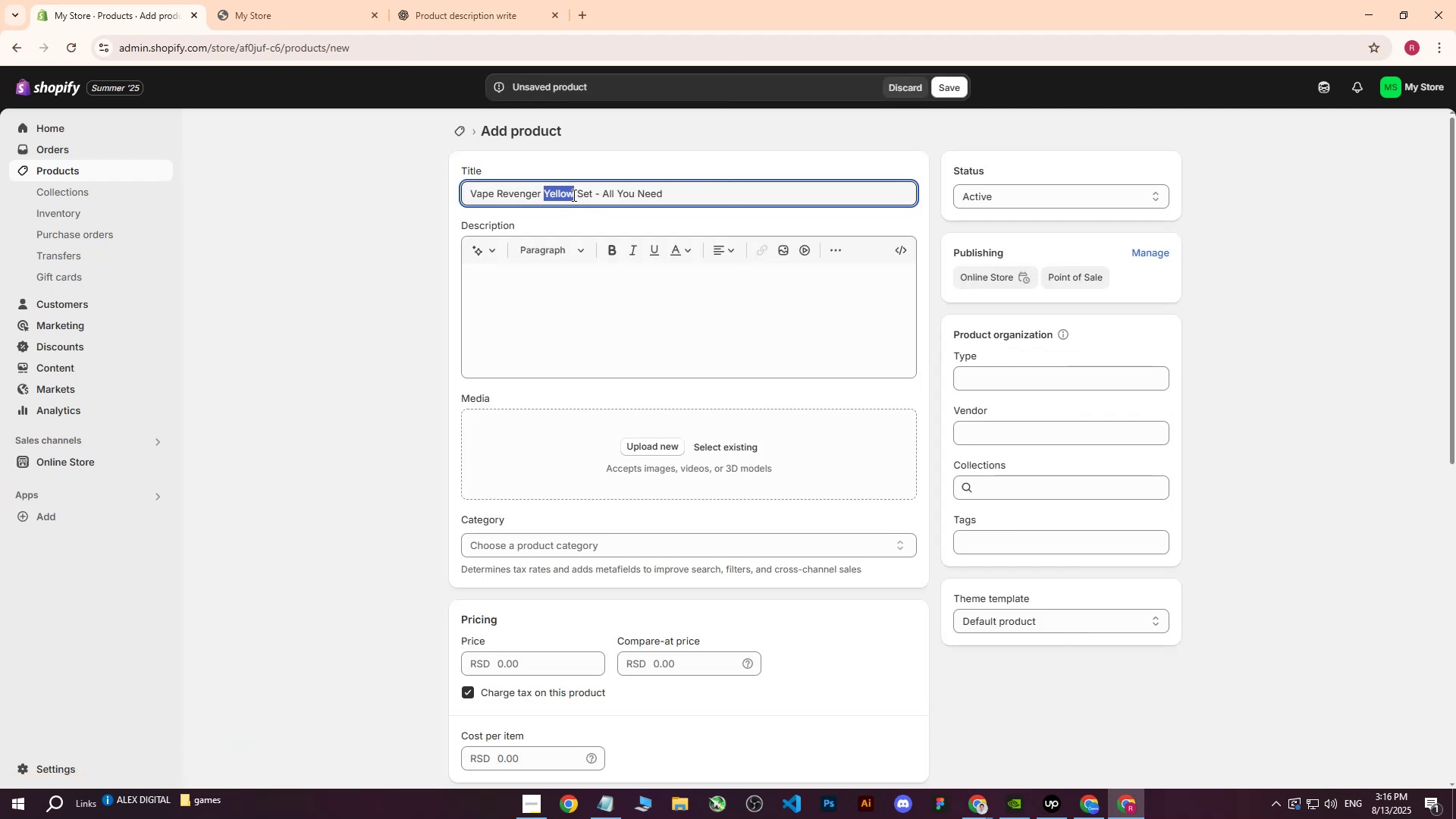 
type(Pink)
 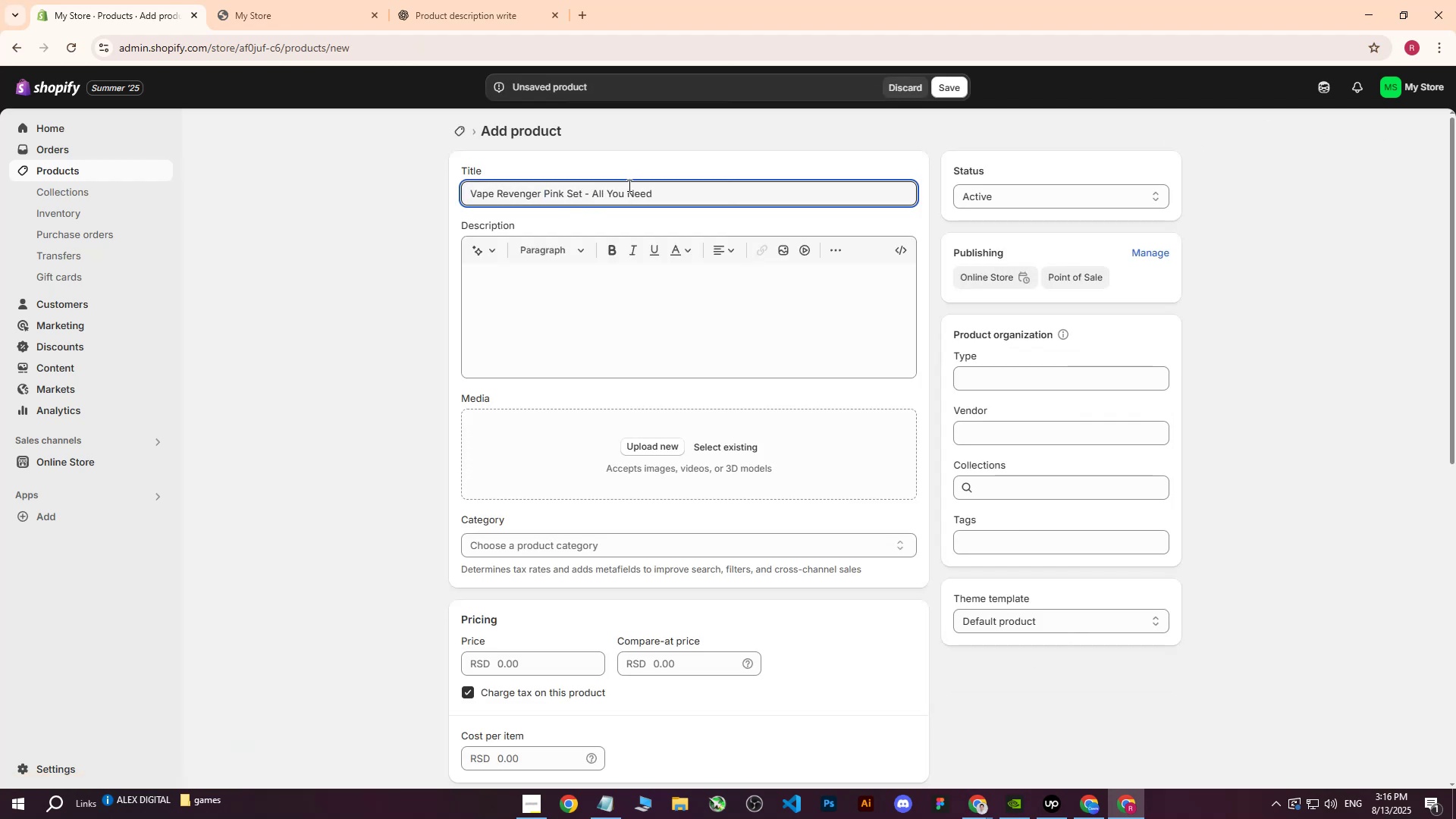 
left_click_drag(start_coordinate=[678, 189], to_coordinate=[665, 194])
 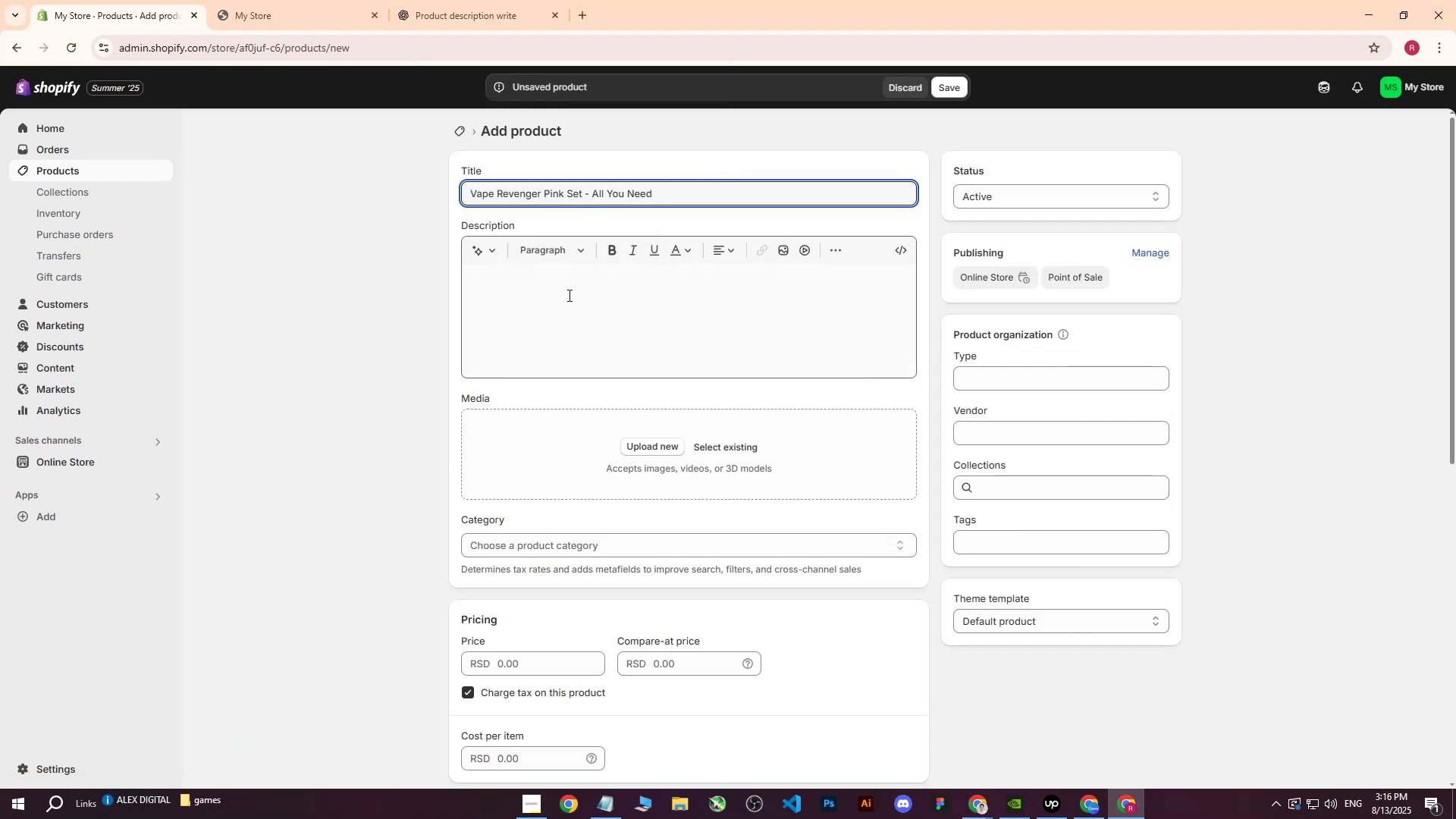 
left_click([564, 296])
 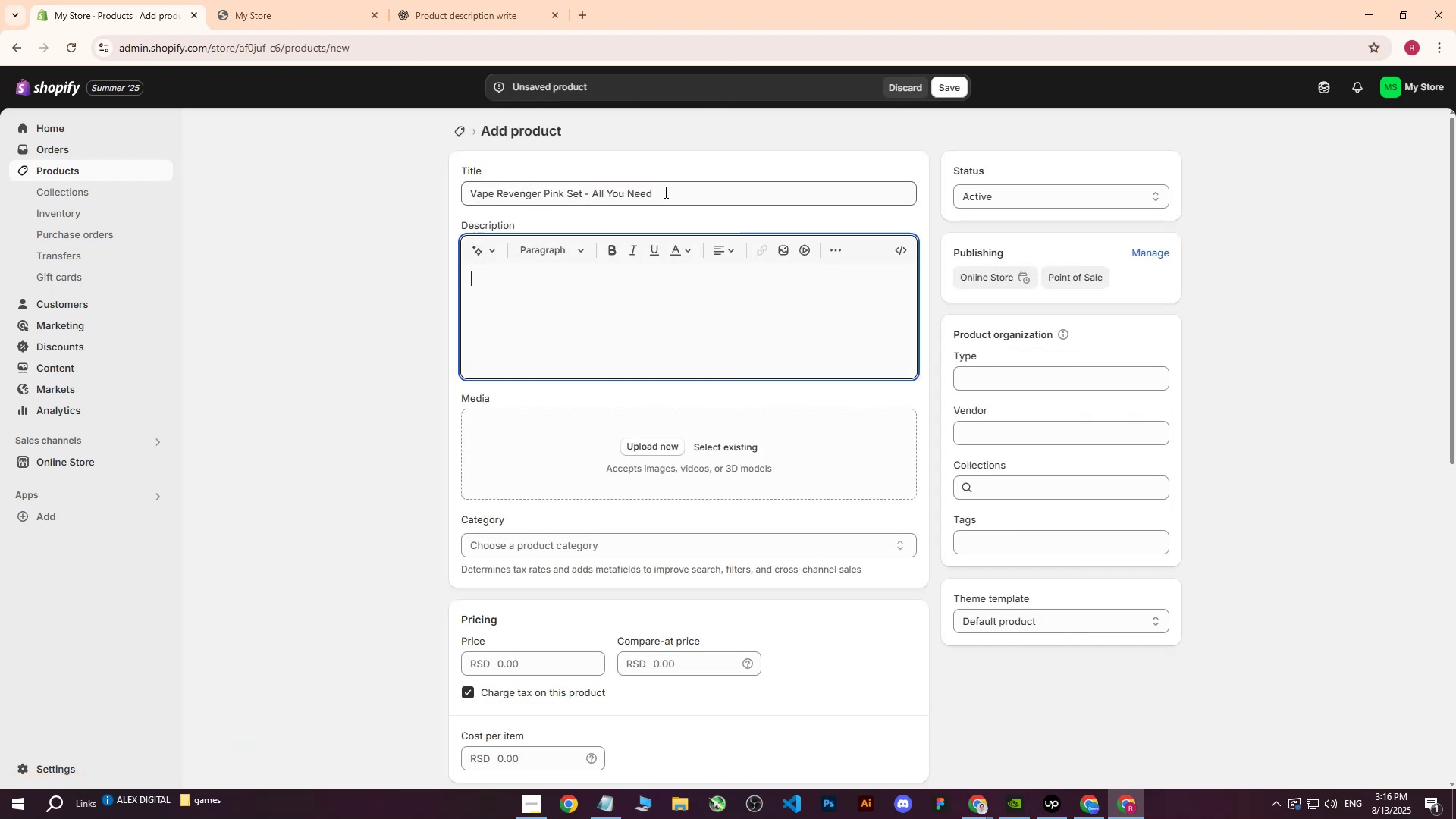 
left_click_drag(start_coordinate=[668, 190], to_coordinate=[466, 190])
 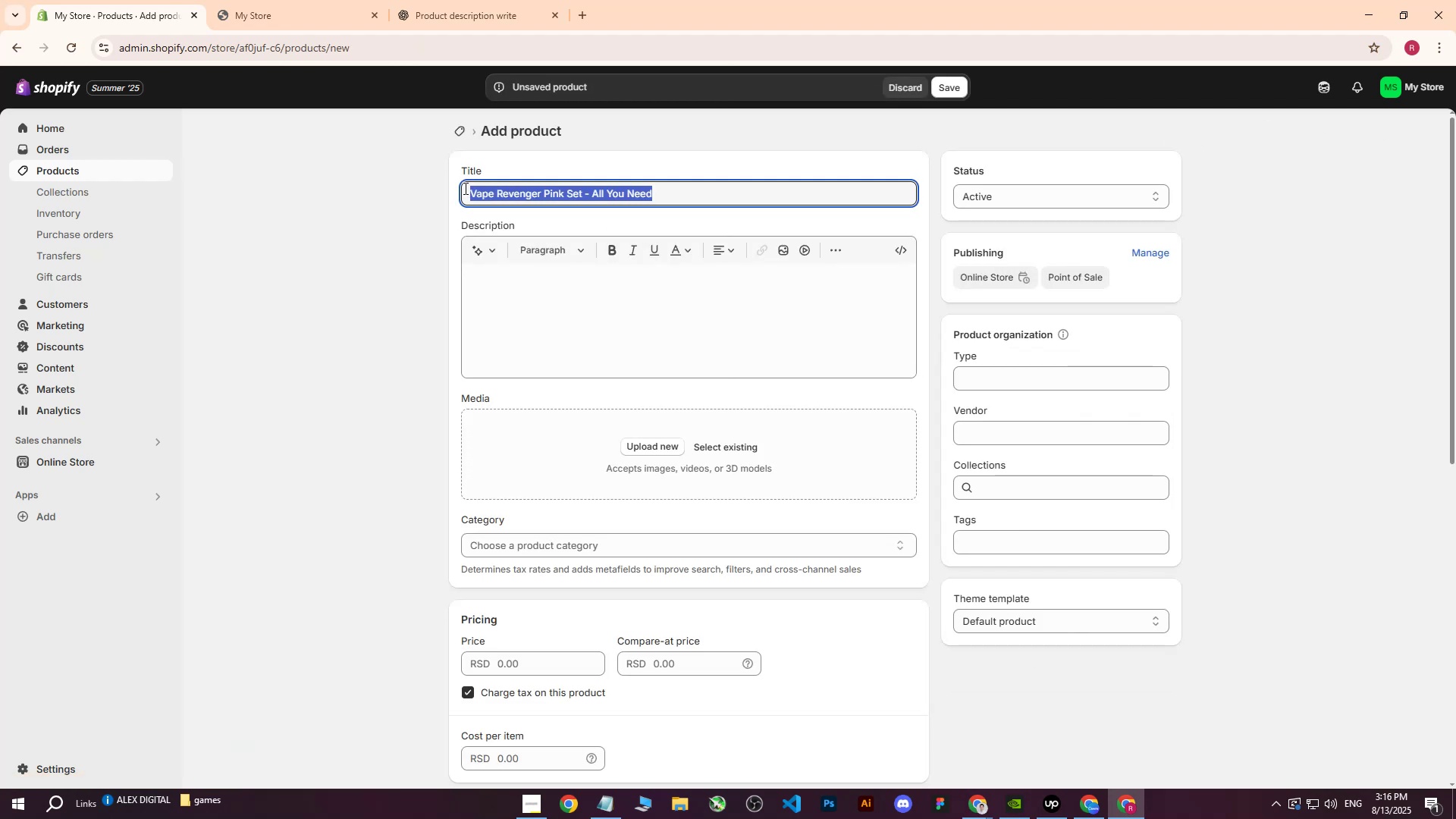 
key(Control+ControlLeft)
 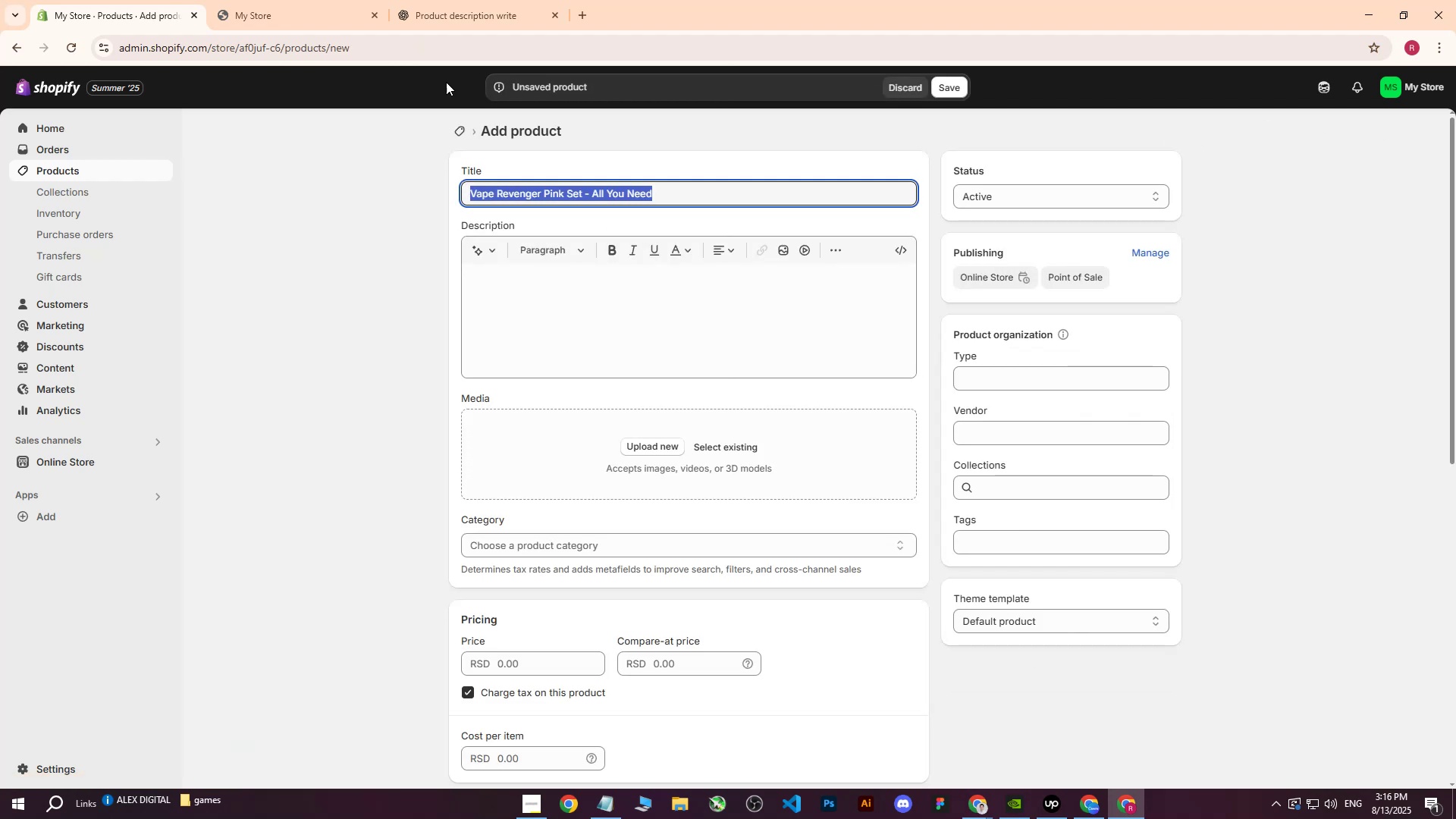 
key(Control+C)
 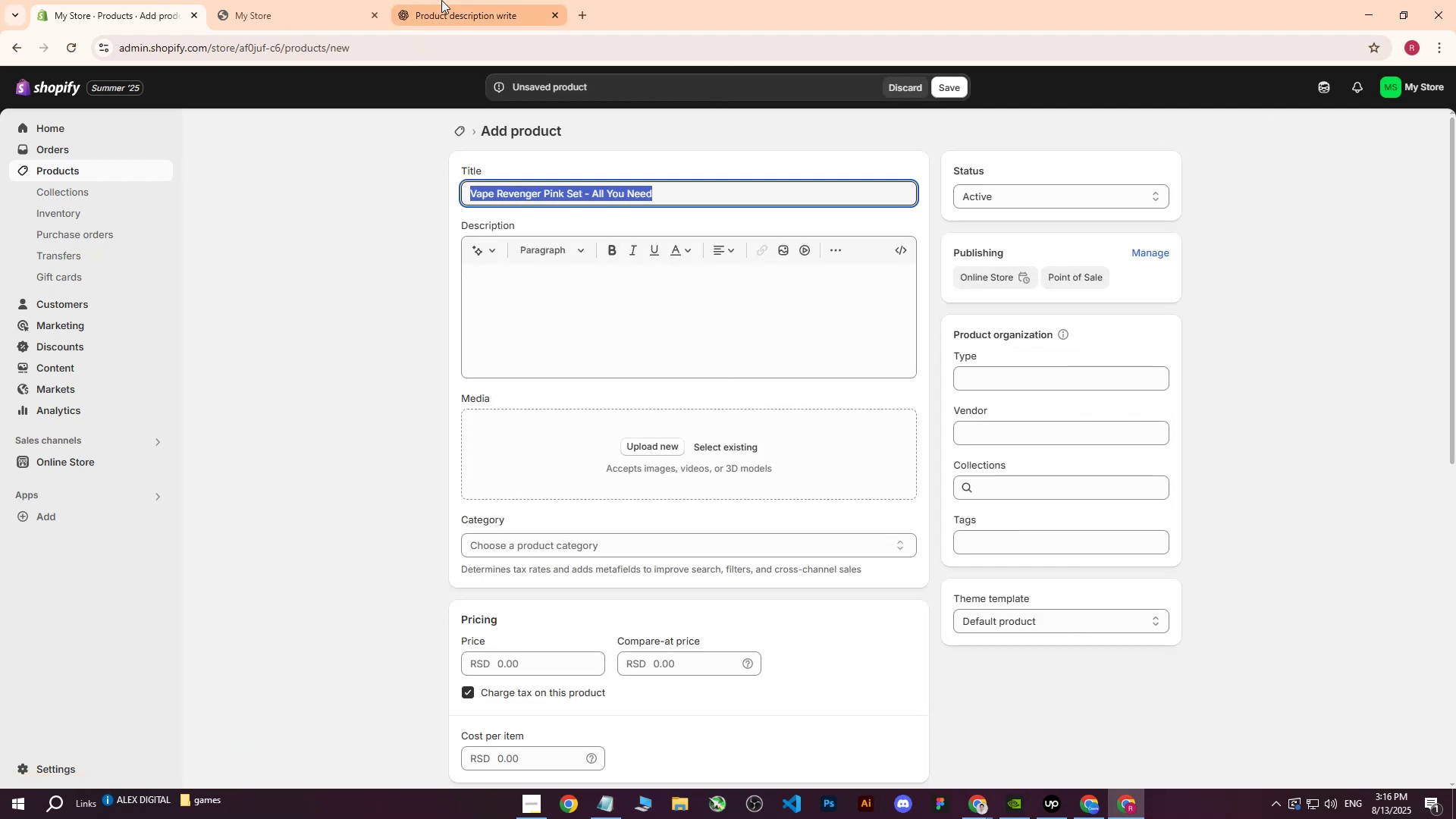 
left_click([441, 0])
 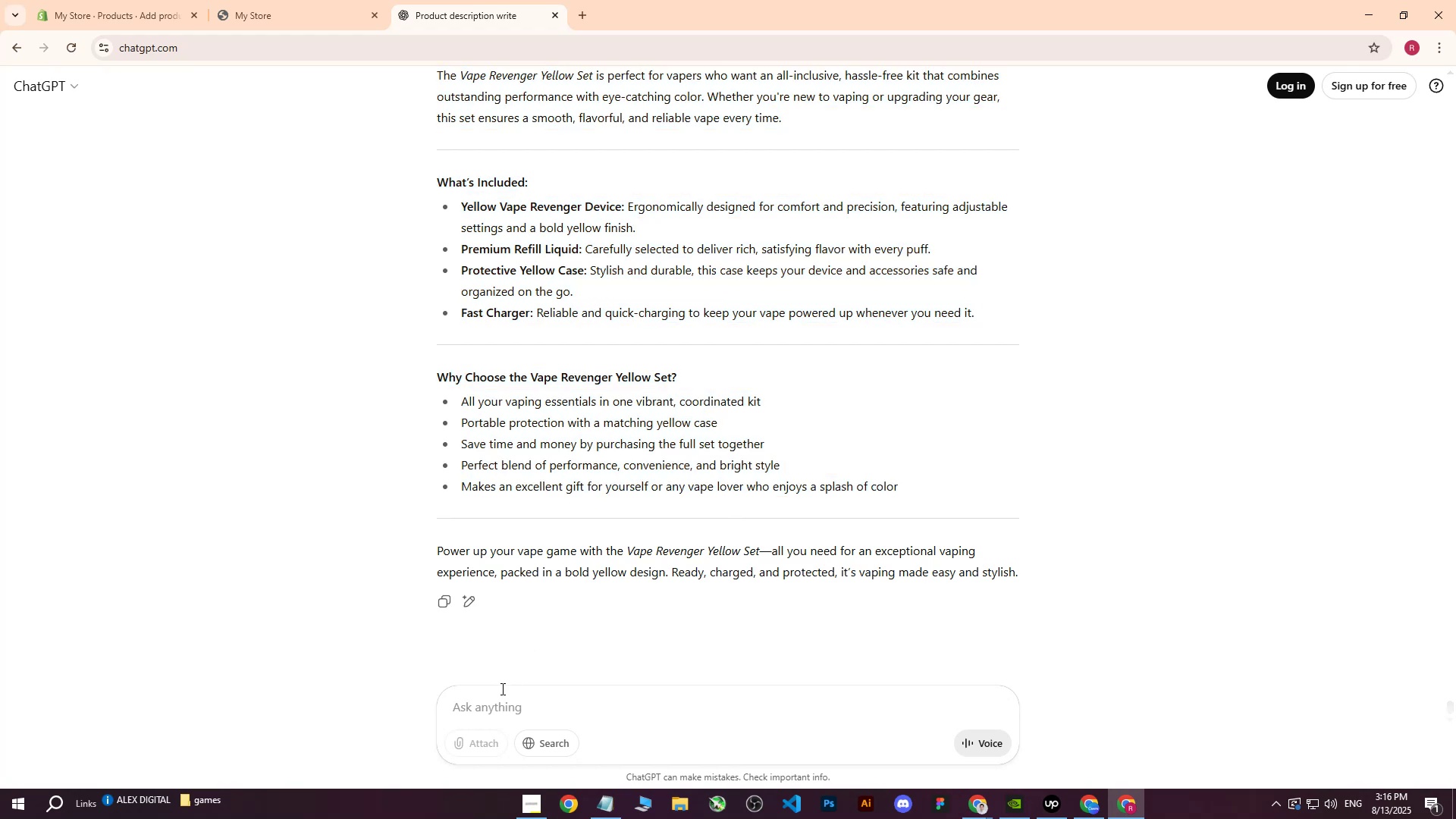 
type(write me same for : )
 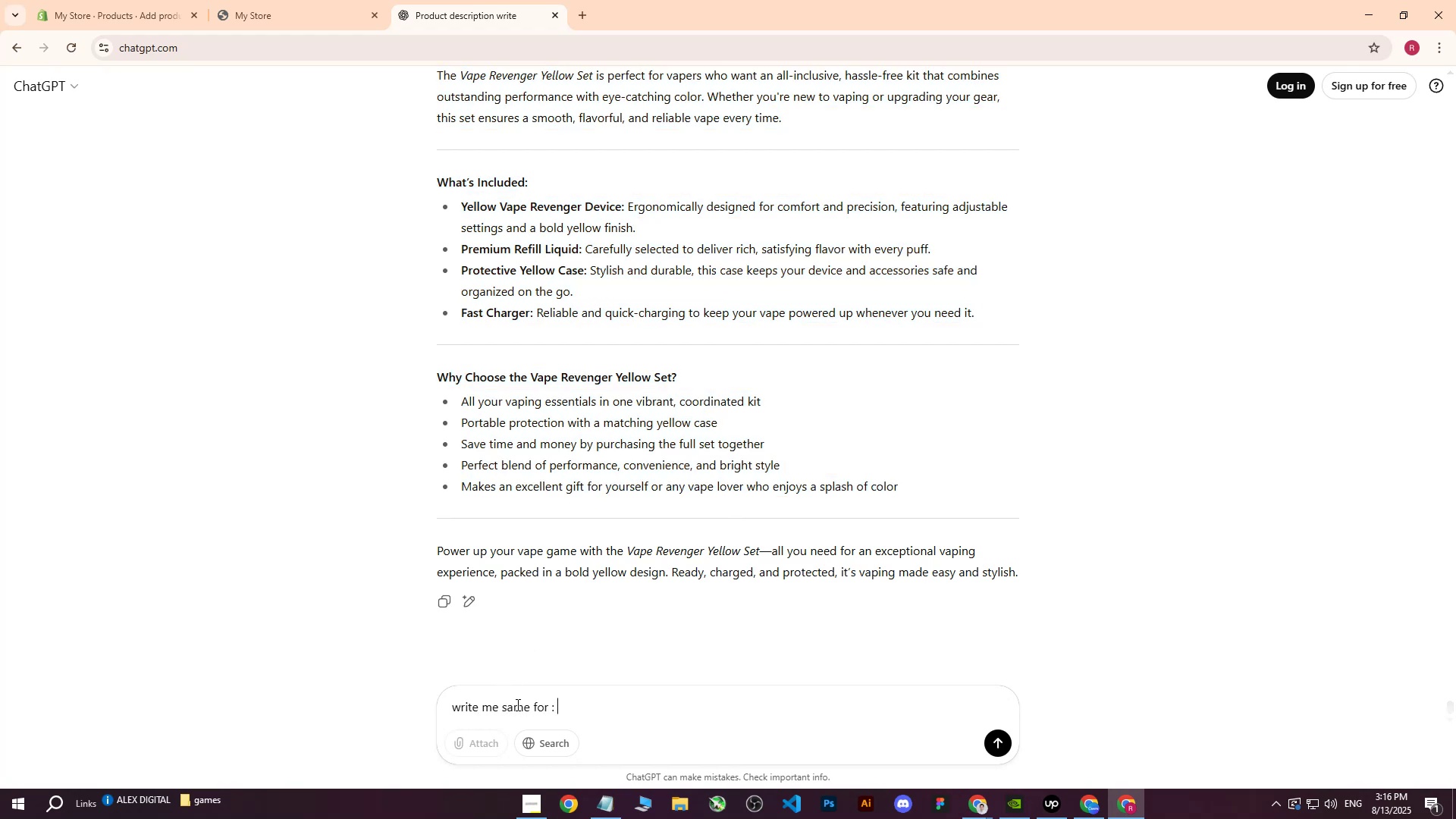 
key(Control+ControlLeft)
 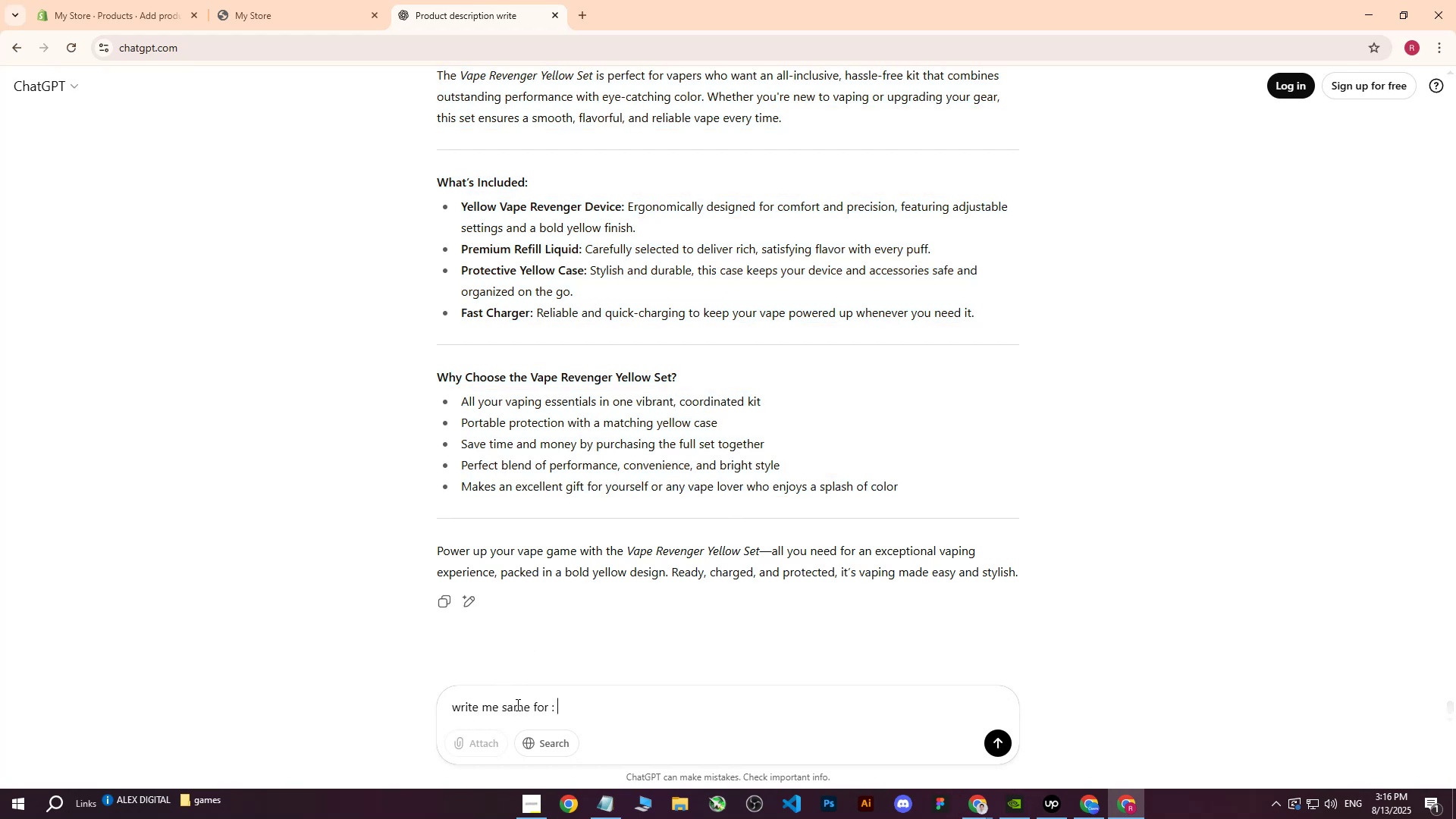 
key(Control+V)
 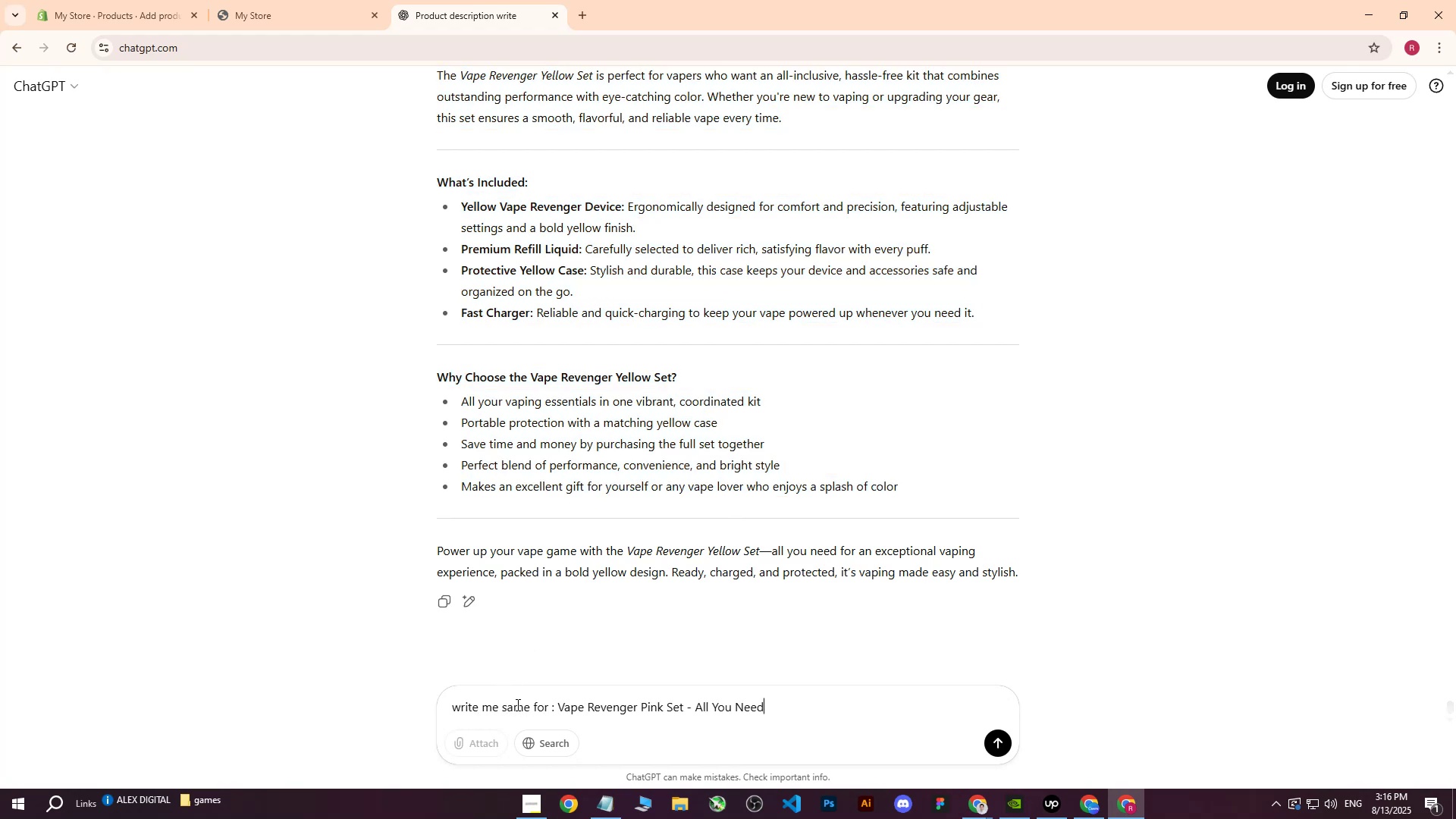 
key(Enter)
 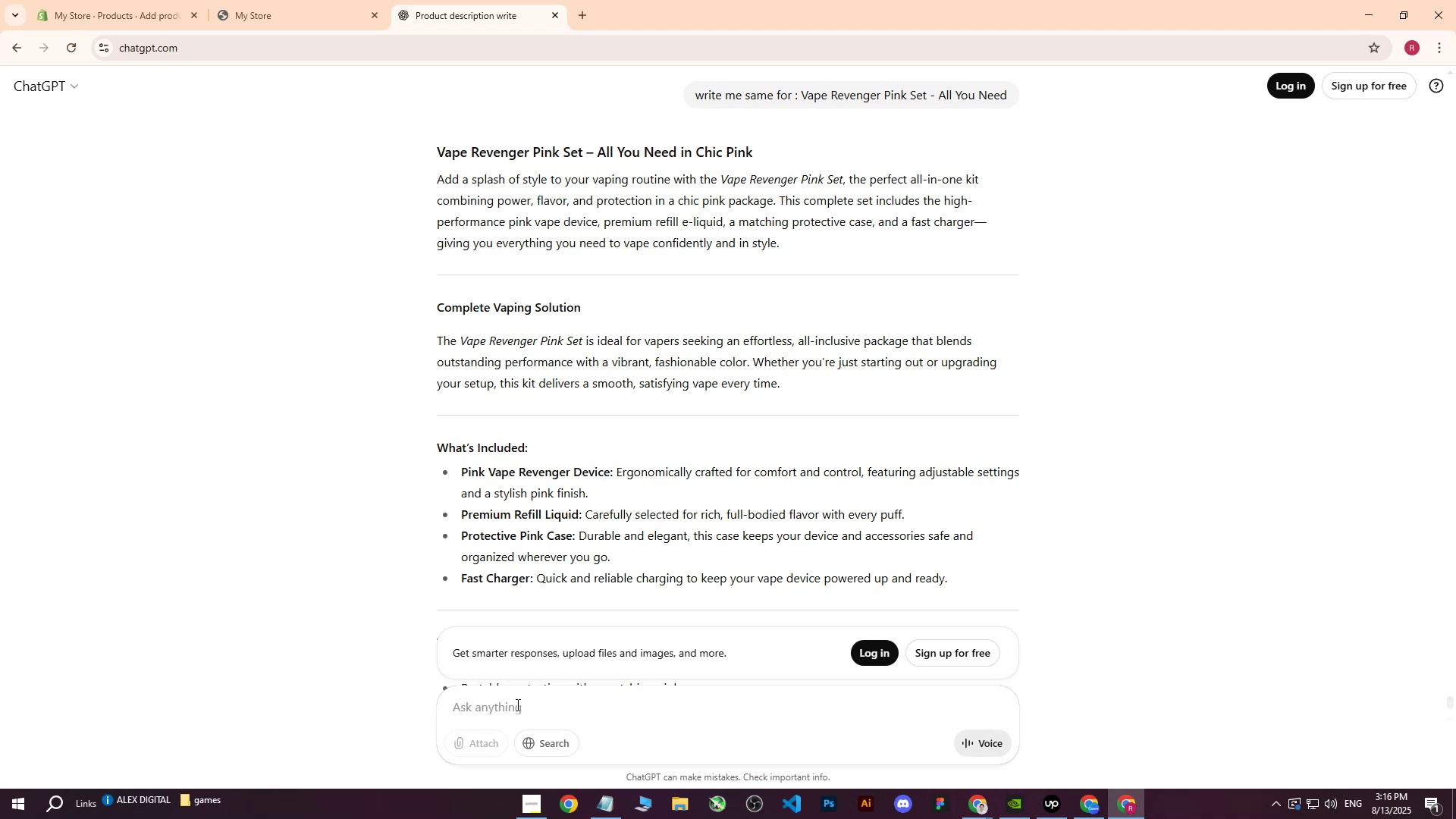 
wait(14.61)
 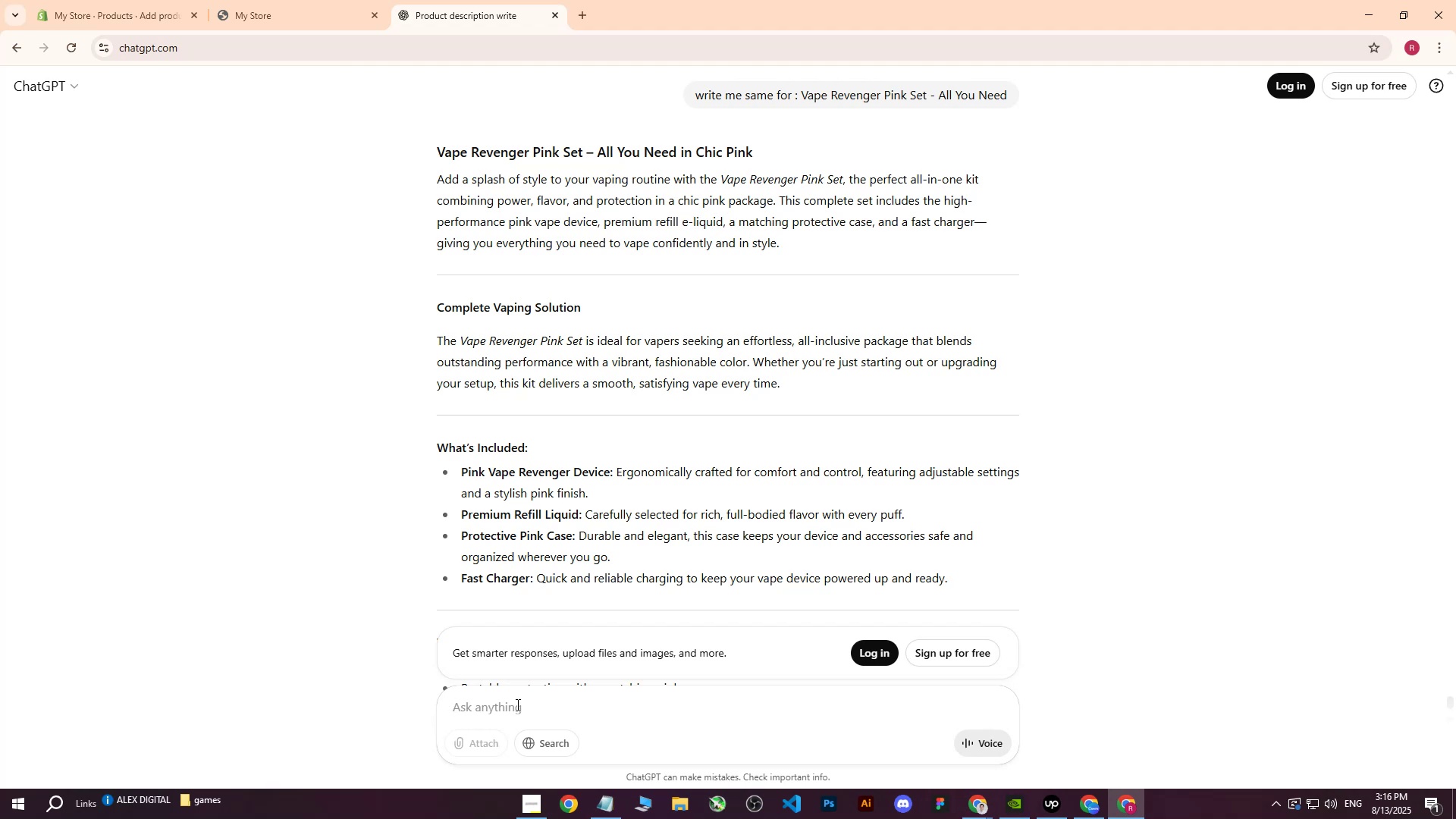 
scroll: coordinate [593, 327], scroll_direction: down, amount: 11.0
 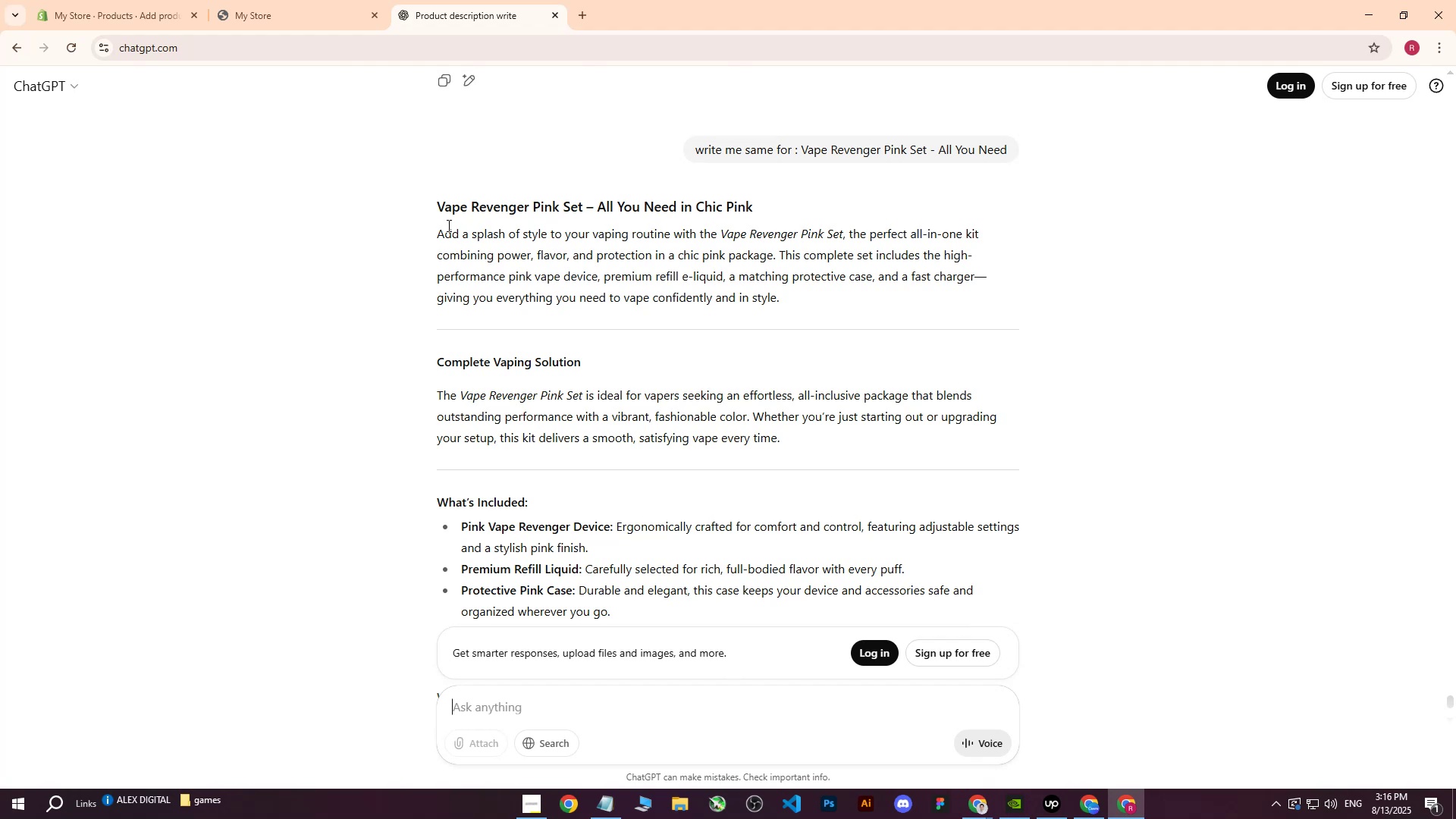 
left_click_drag(start_coordinate=[438, 231], to_coordinate=[898, 511])
 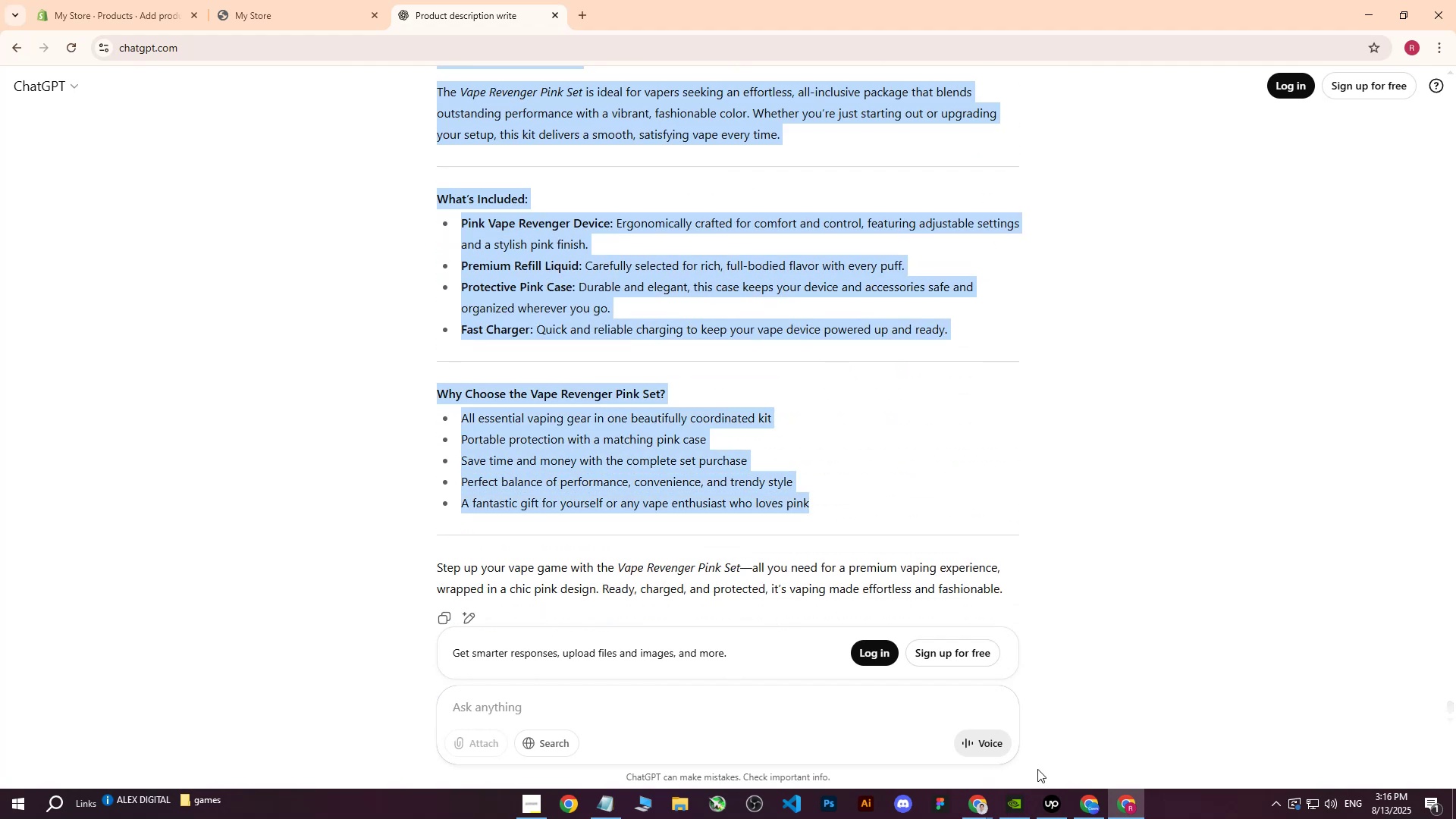 
scroll: coordinate [830, 363], scroll_direction: down, amount: 9.0
 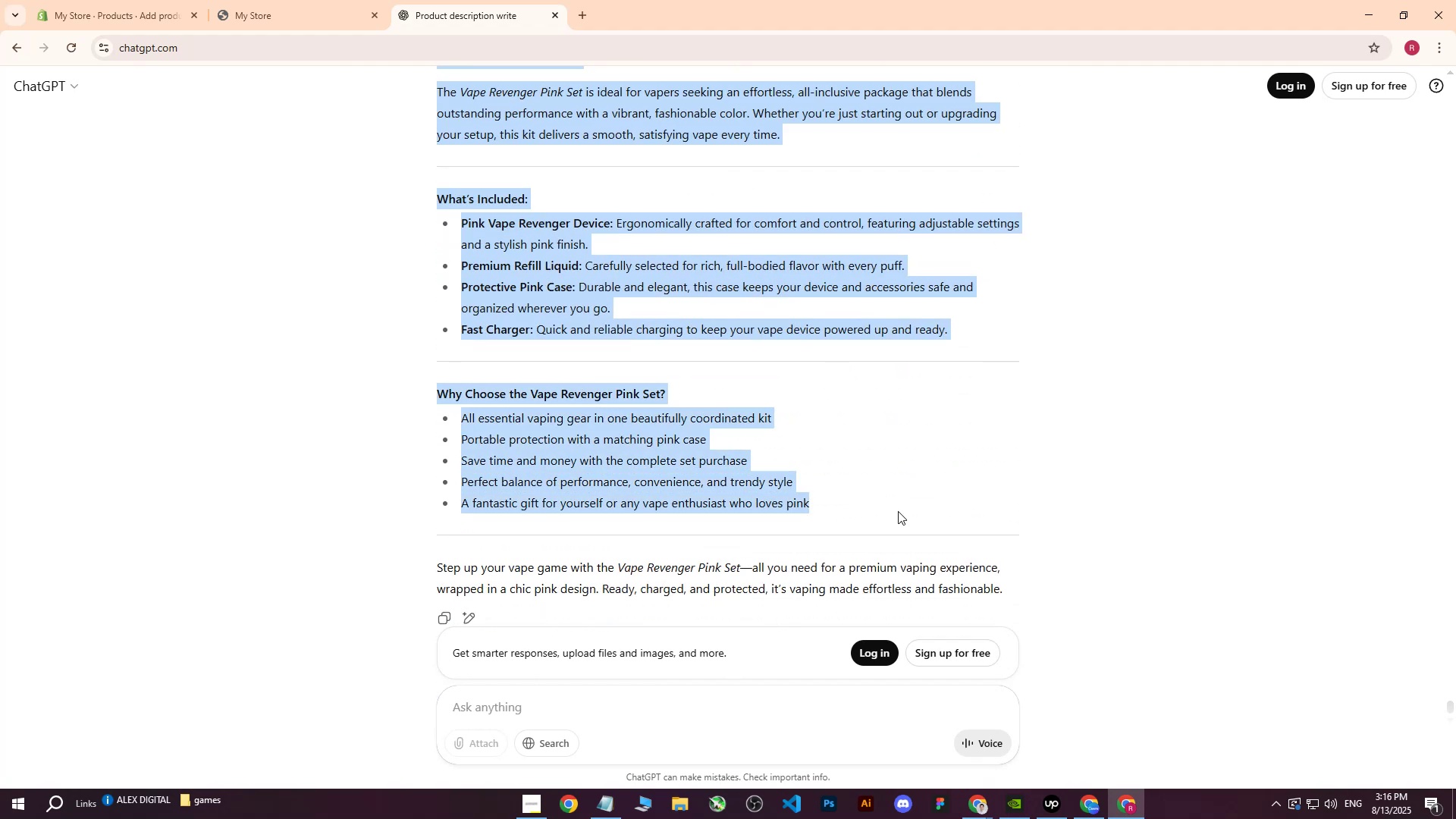 
key(Control+ControlLeft)
 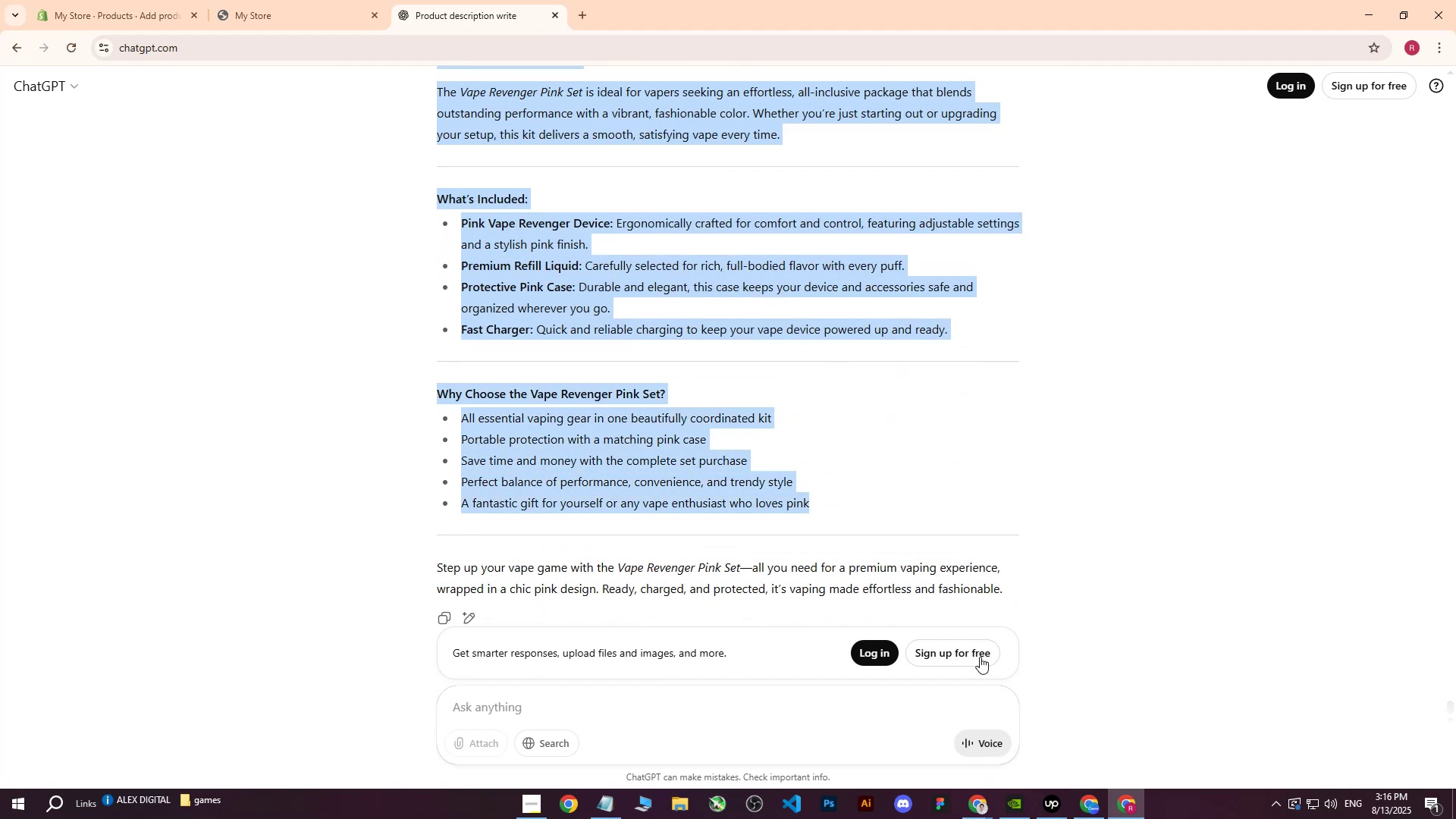 
key(Control+C)
 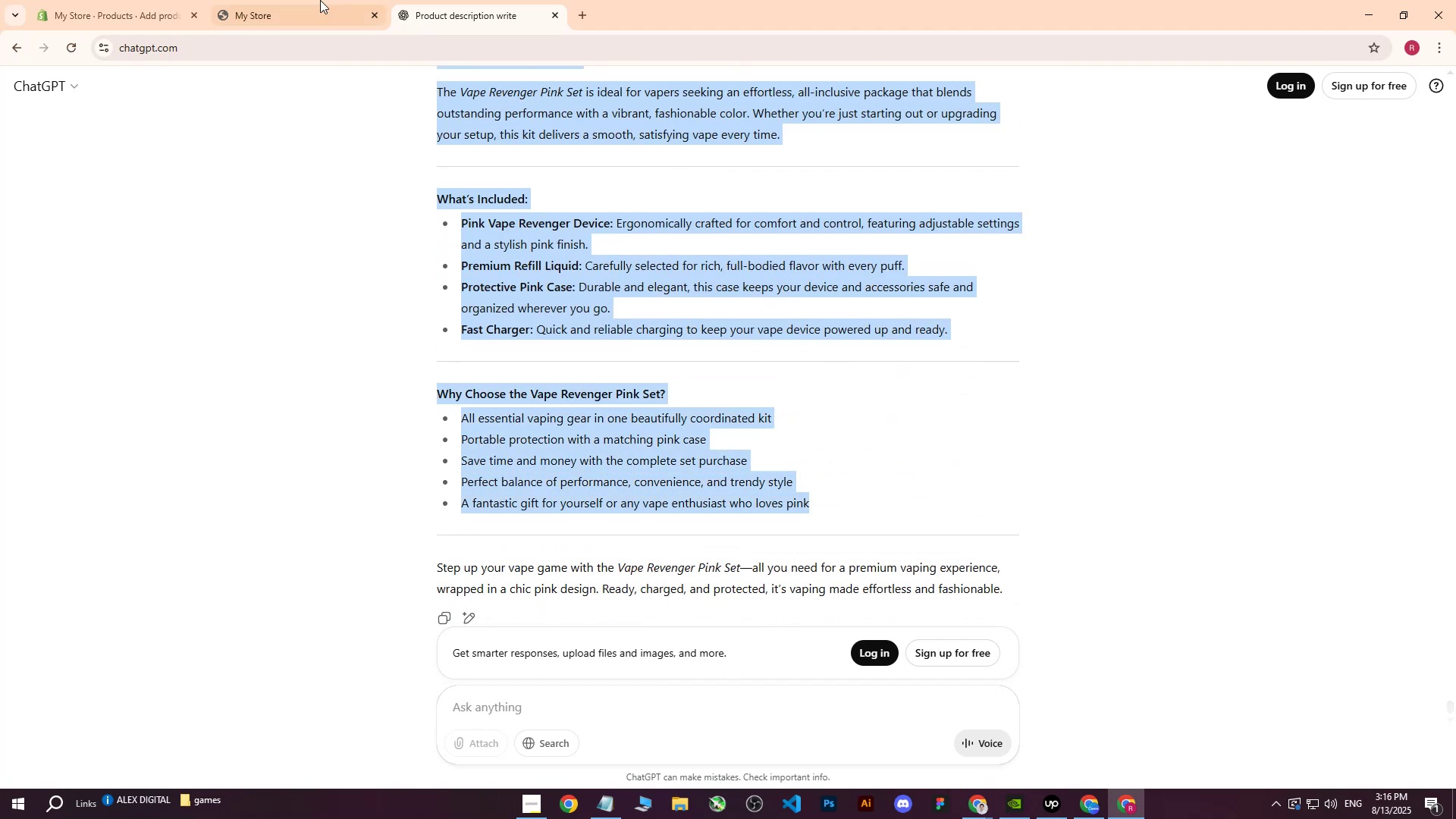 
left_click([279, 0])
 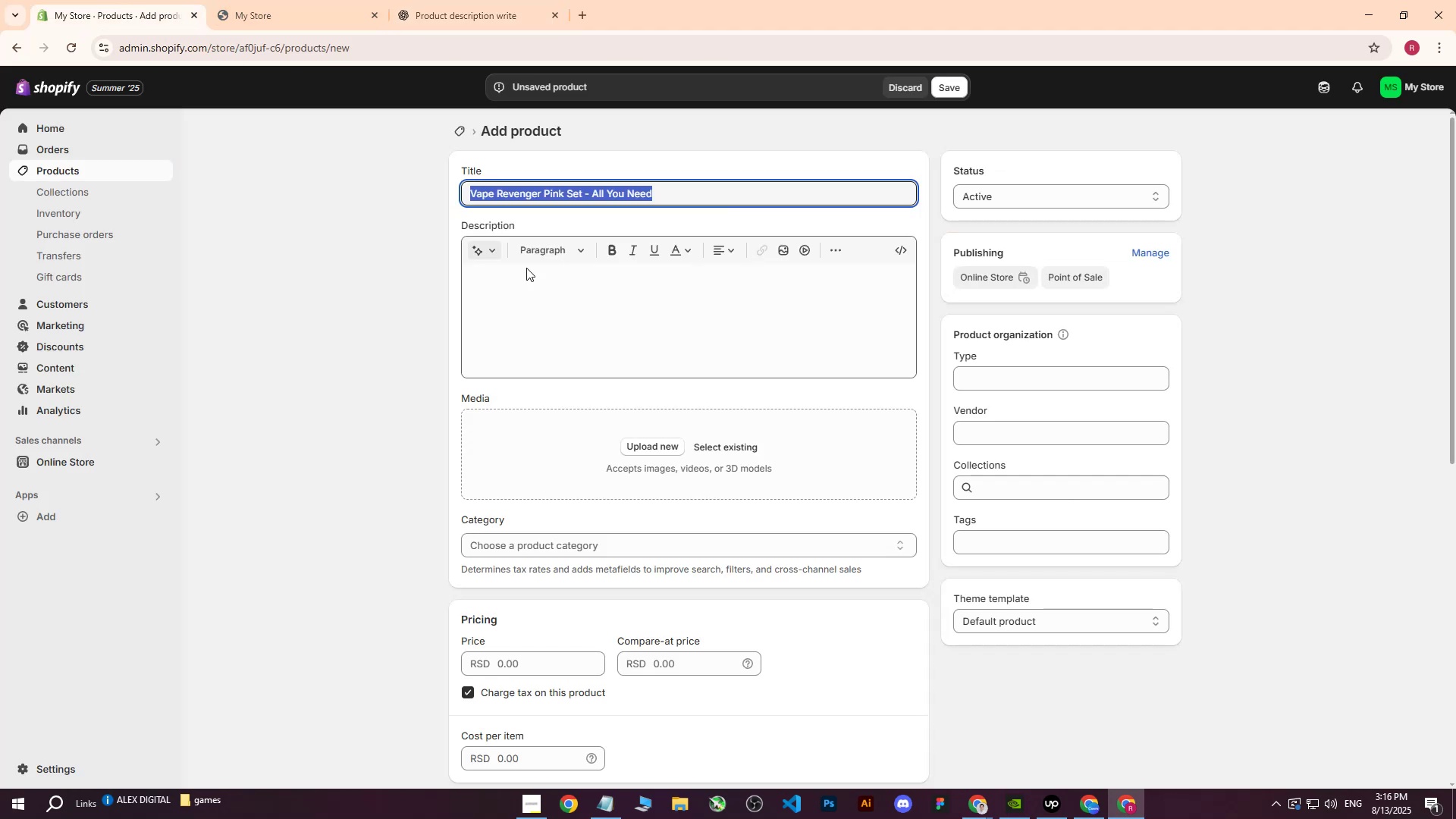 
triple_click([548, 306])
 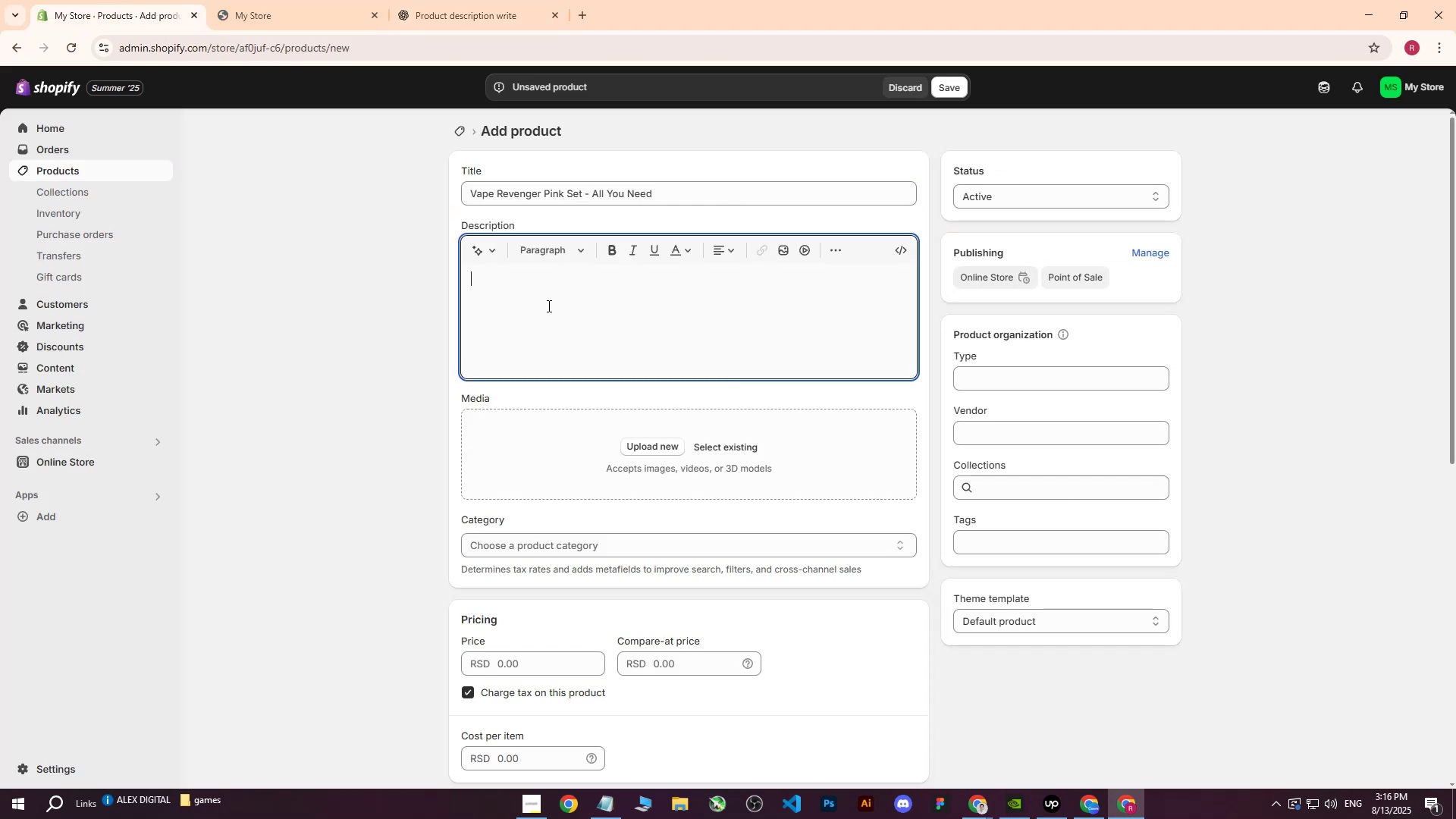 
key(Control+ControlLeft)
 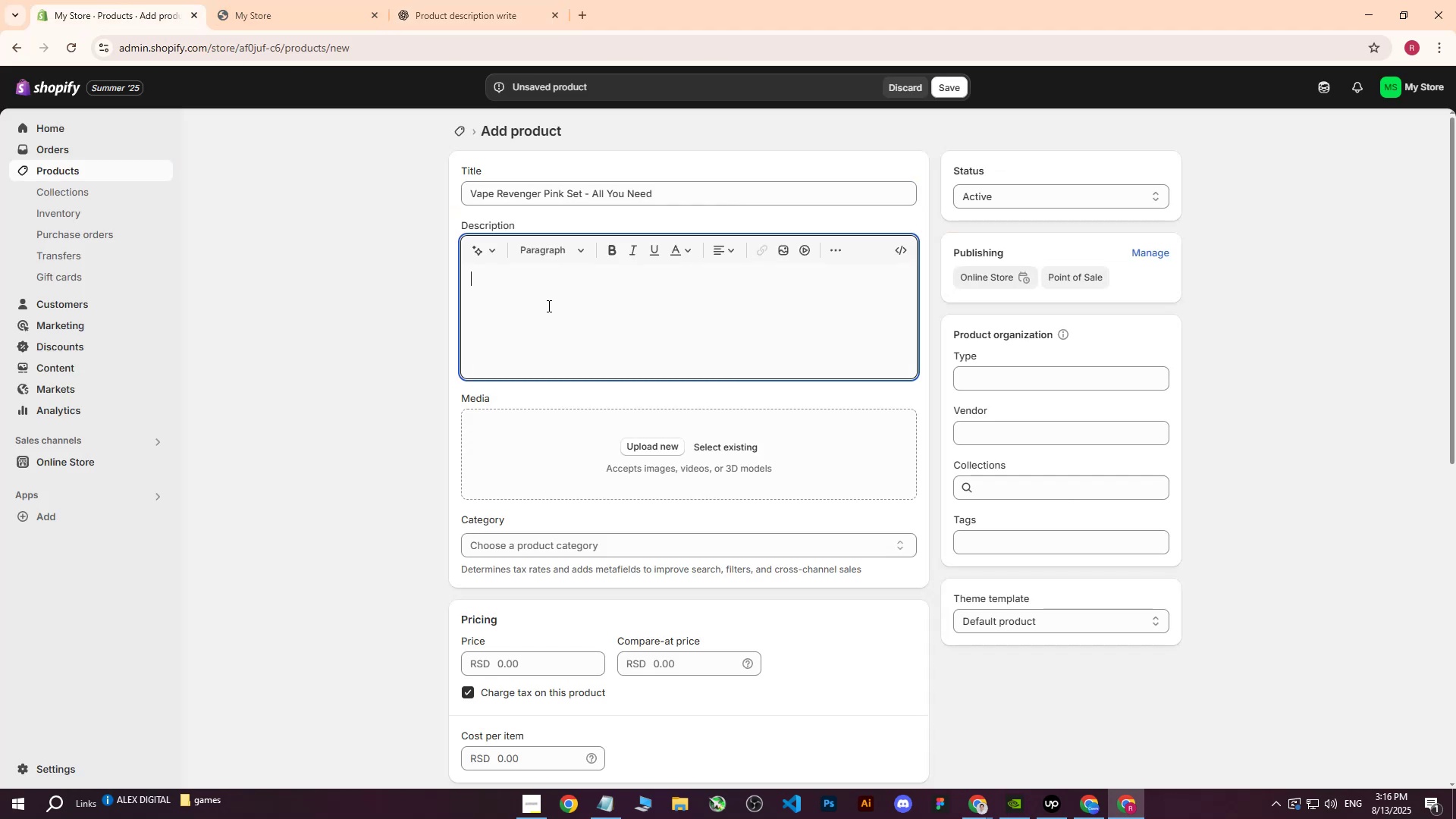 
key(Control+V)
 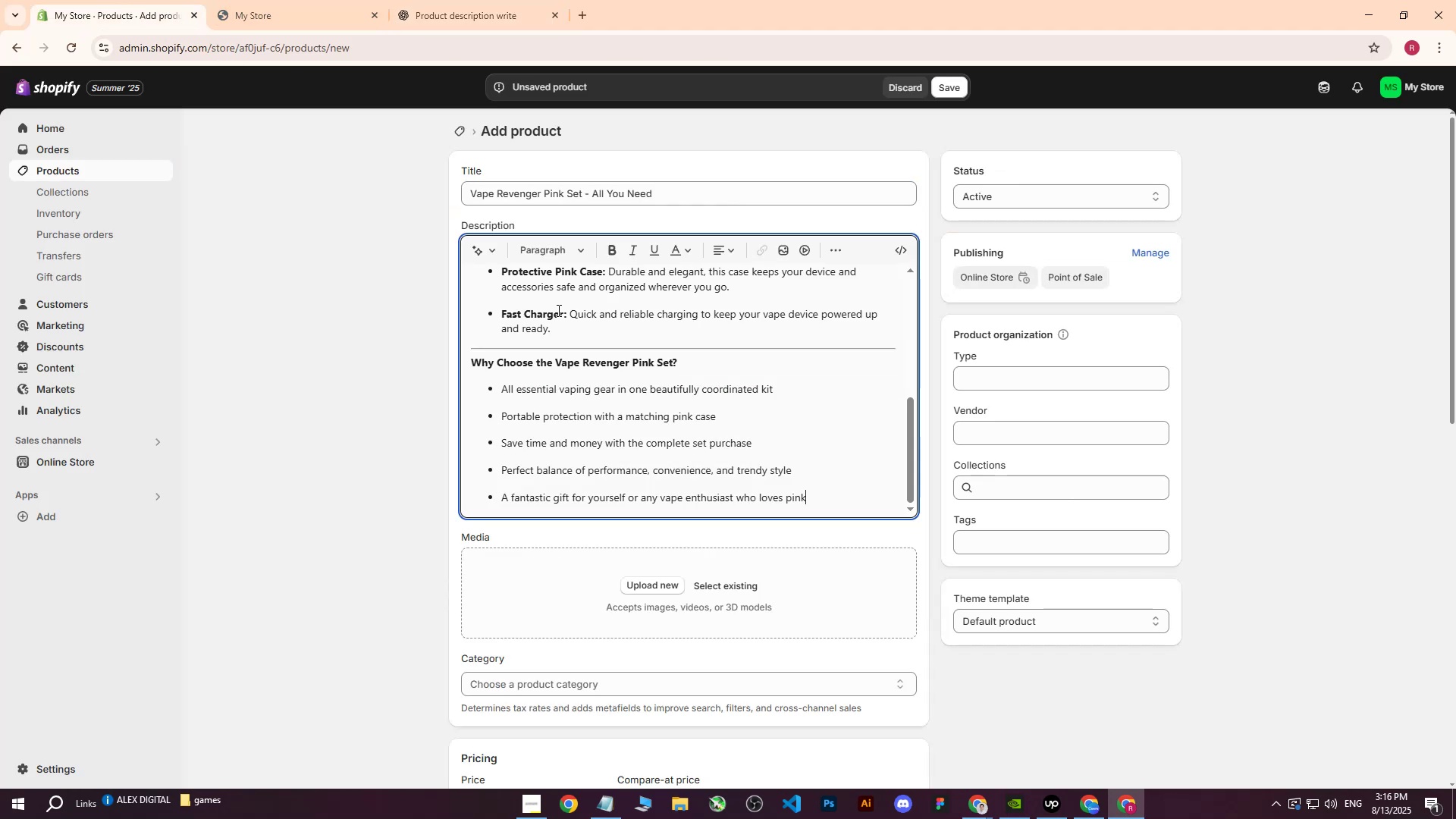 
scroll: coordinate [566, 333], scroll_direction: up, amount: 13.0
 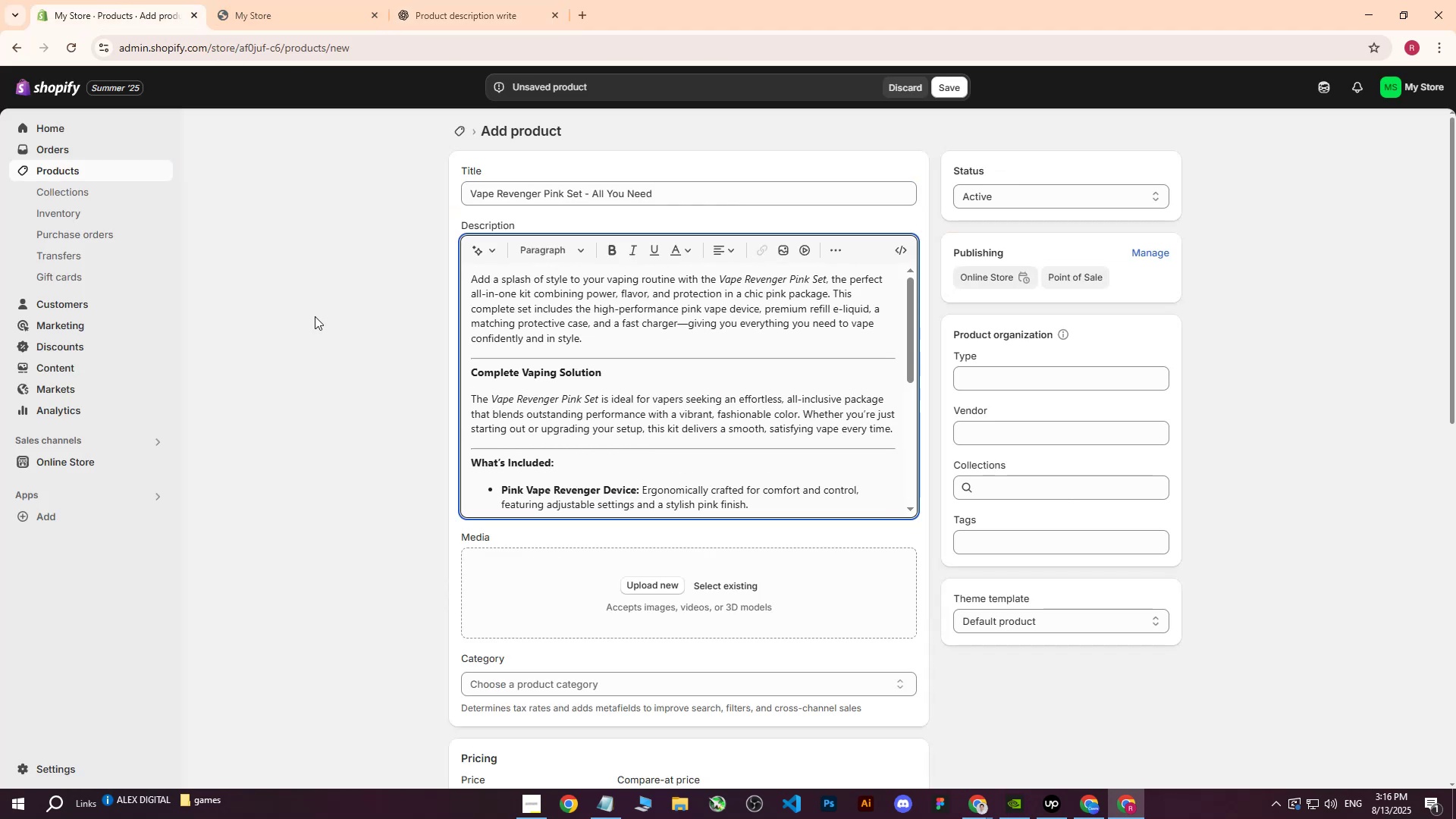 
left_click([315, 316])
 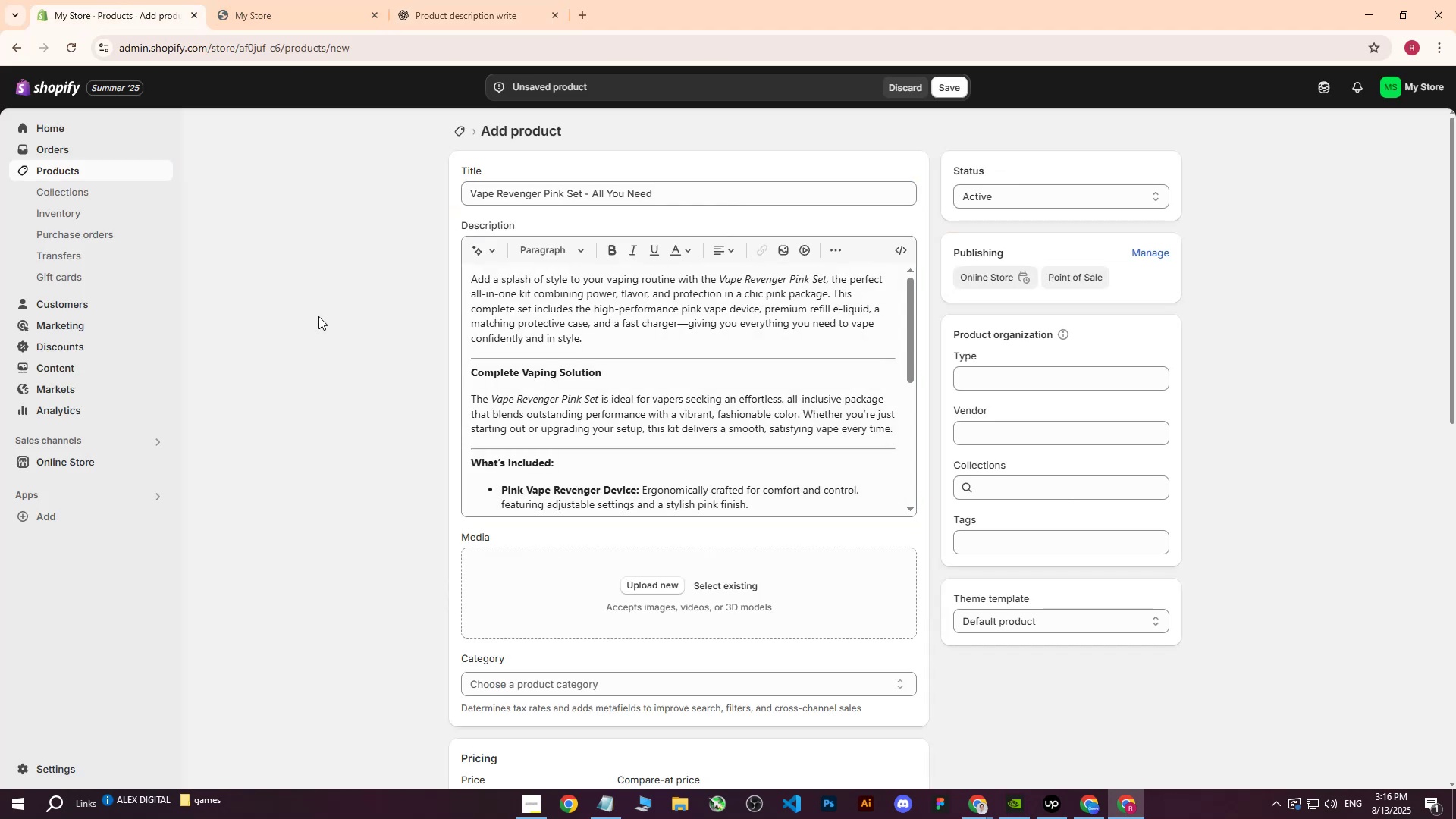 
scroll: coordinate [325, 319], scroll_direction: down, amount: 4.0
 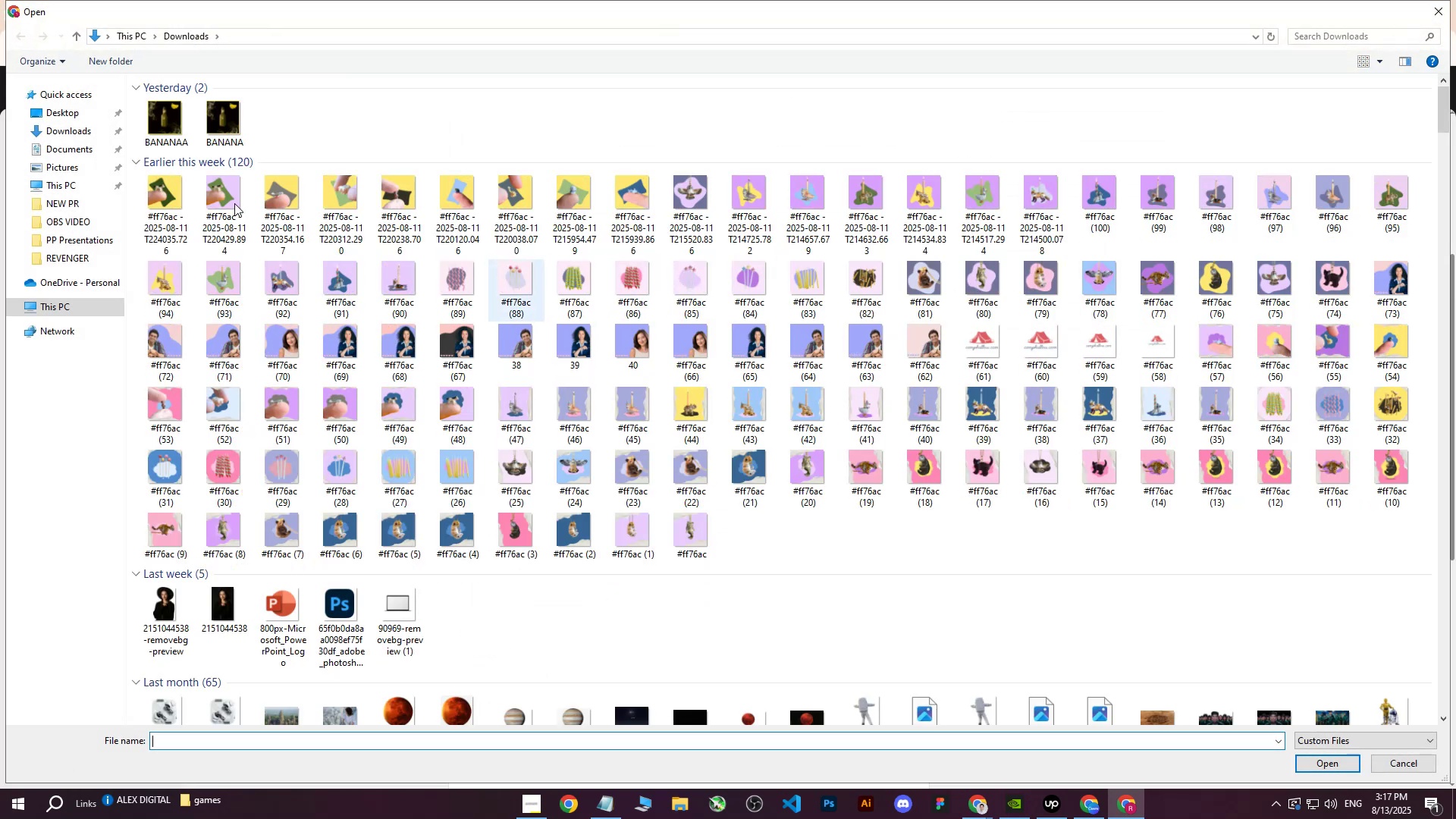 
left_click([212, 119])
 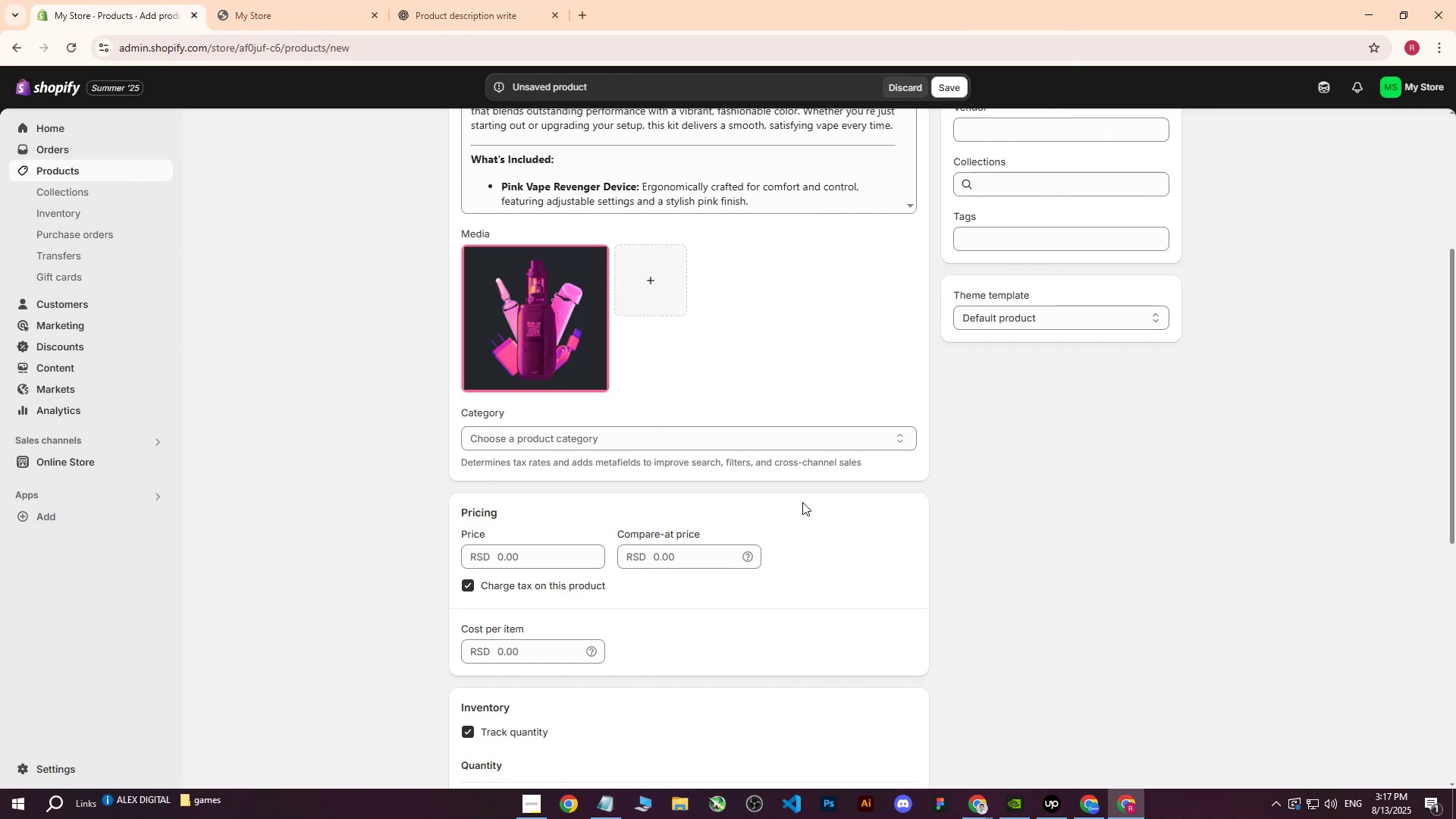 
wait(6.17)
 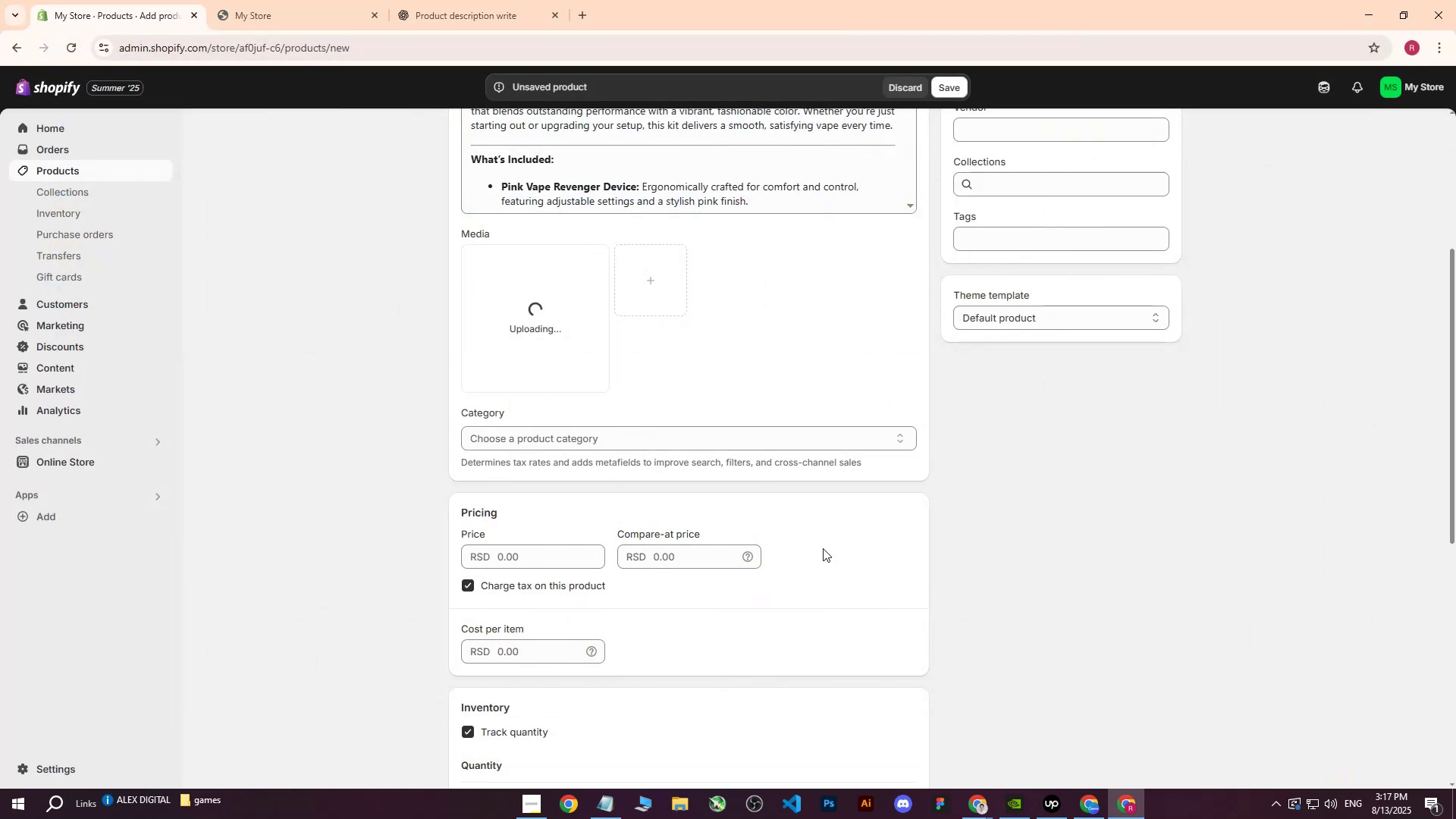 
scroll: coordinate [746, 292], scroll_direction: up, amount: 6.0
 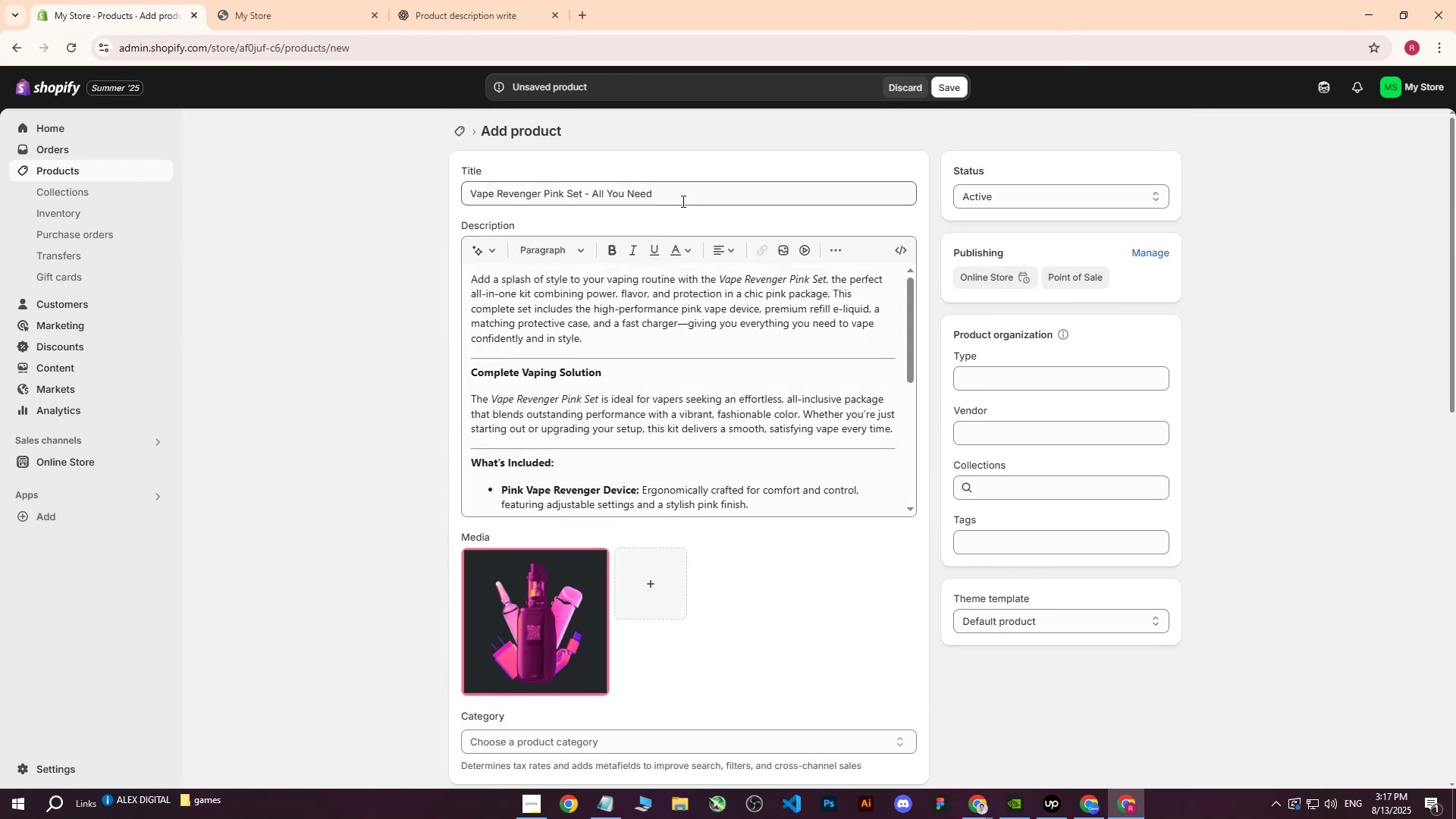 
left_click_drag(start_coordinate=[687, 191], to_coordinate=[400, 180])
 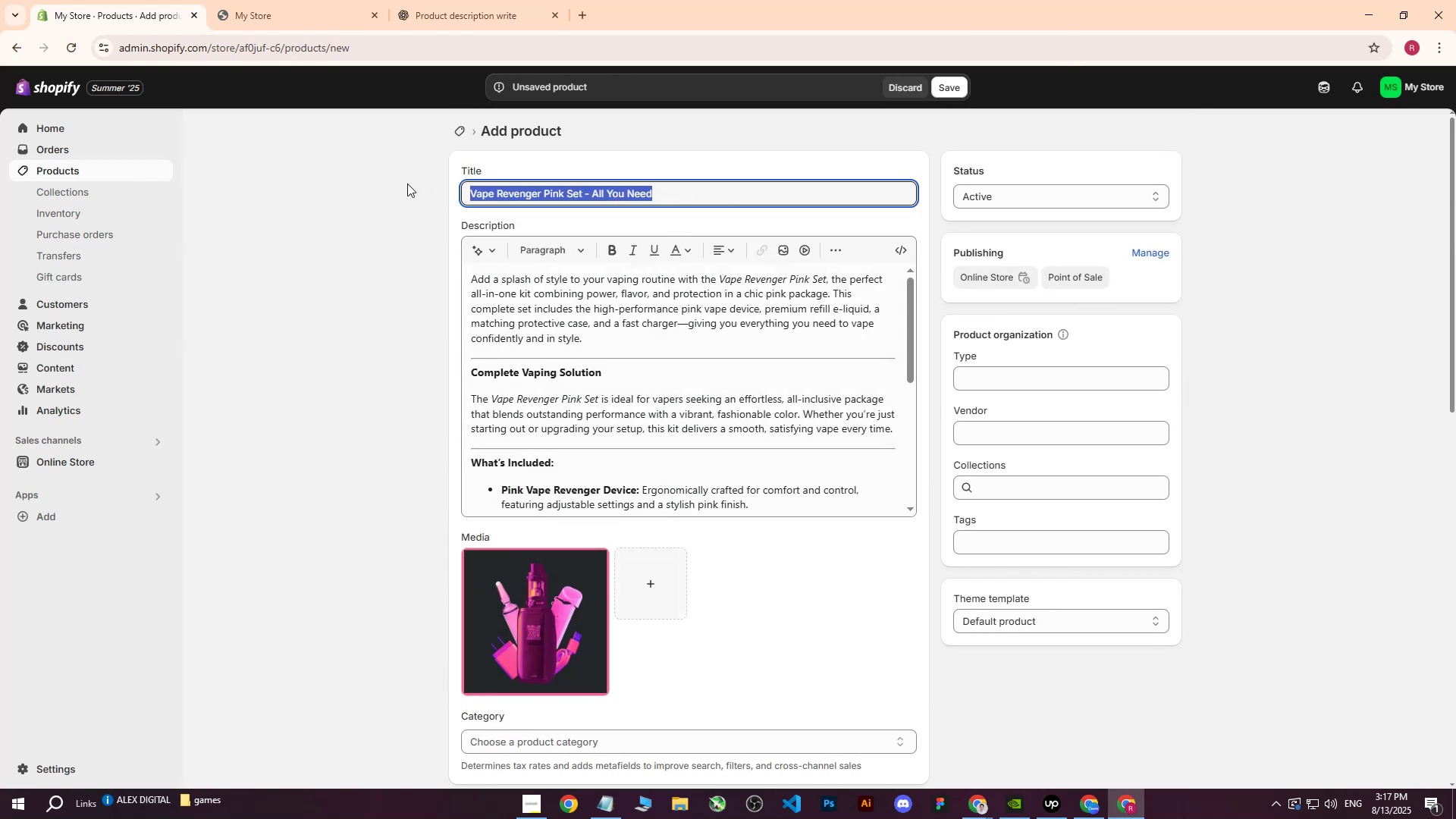 
key(Control+ControlLeft)
 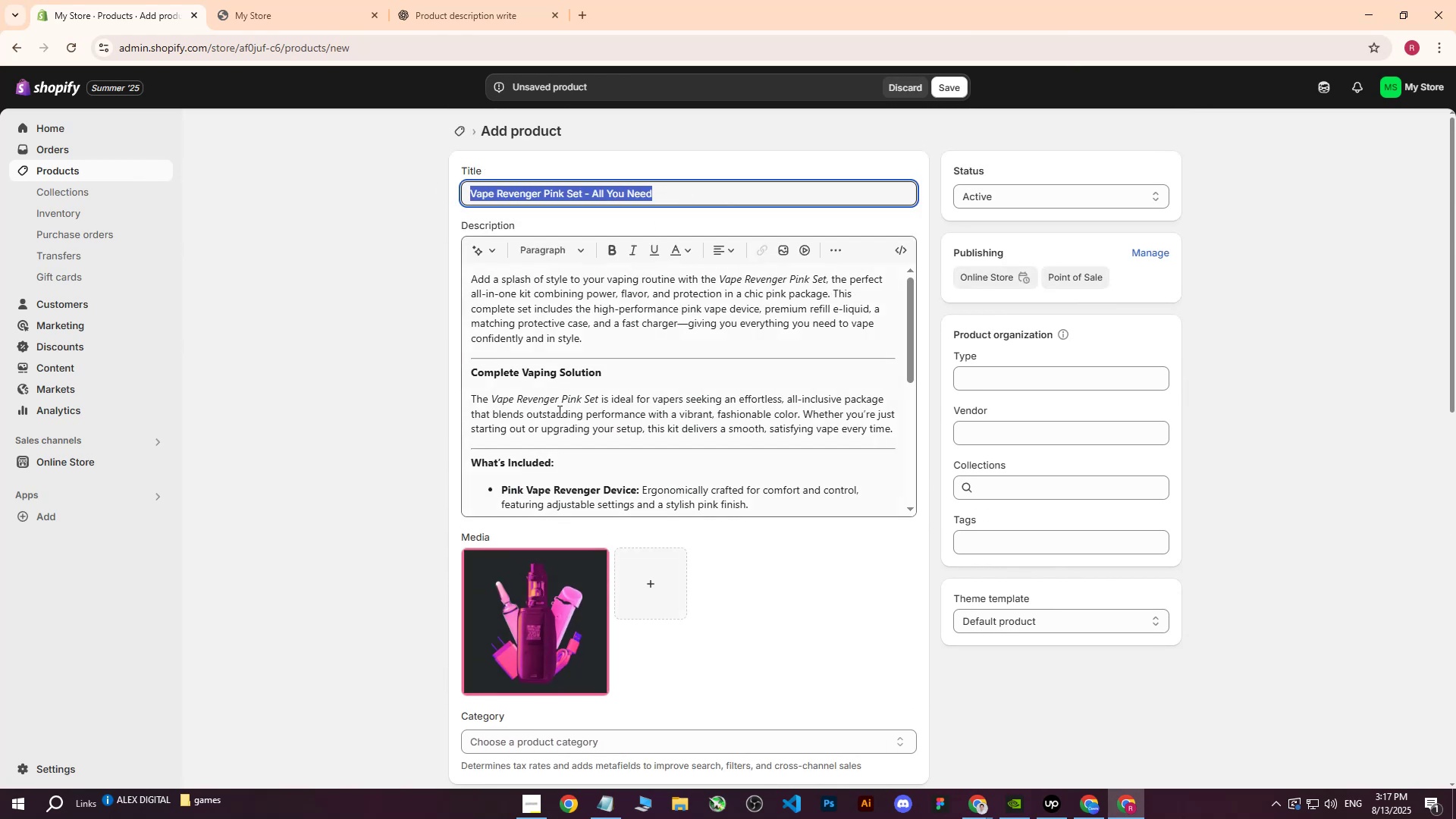 
key(Control+C)
 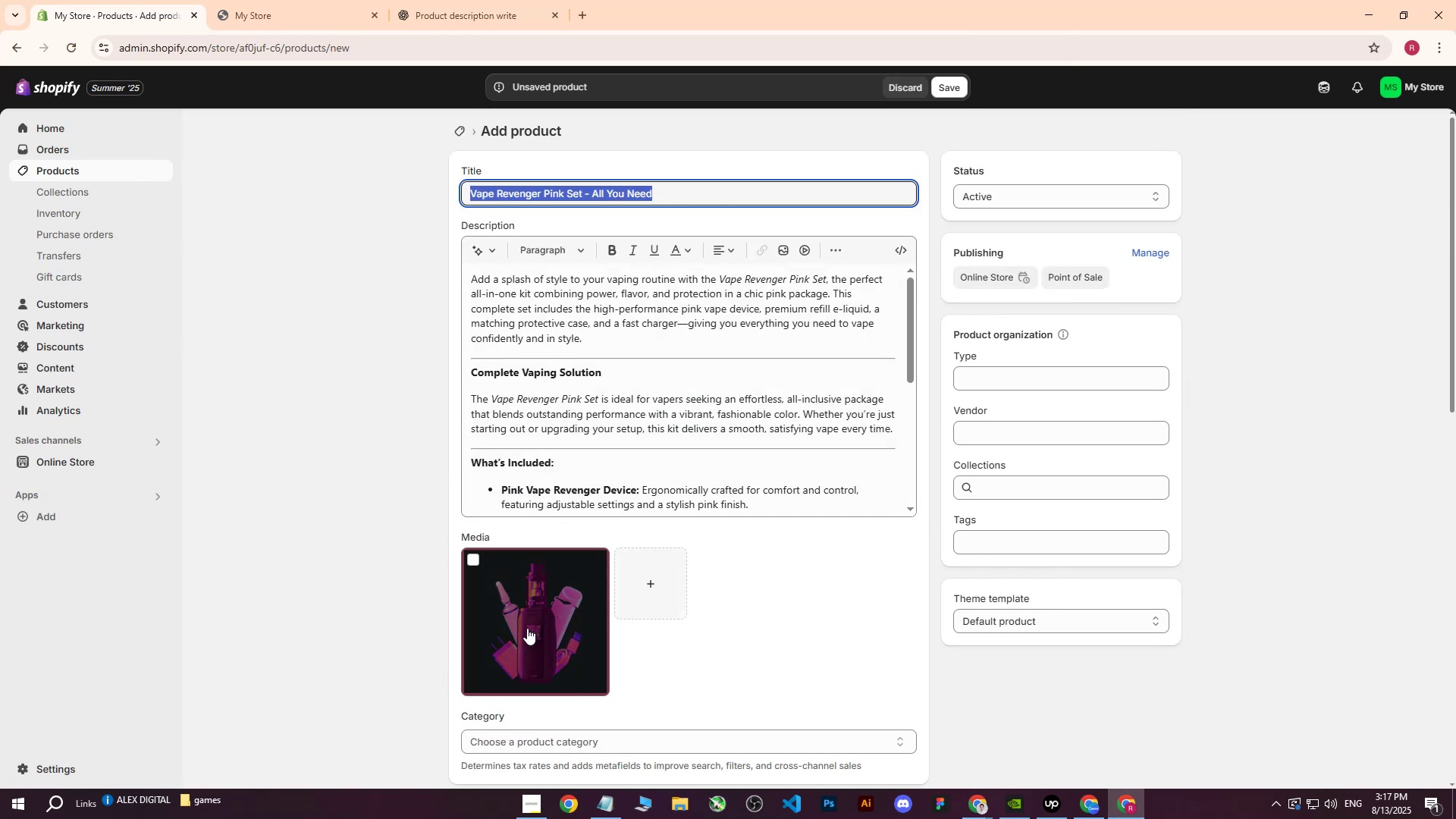 
left_click([527, 628])
 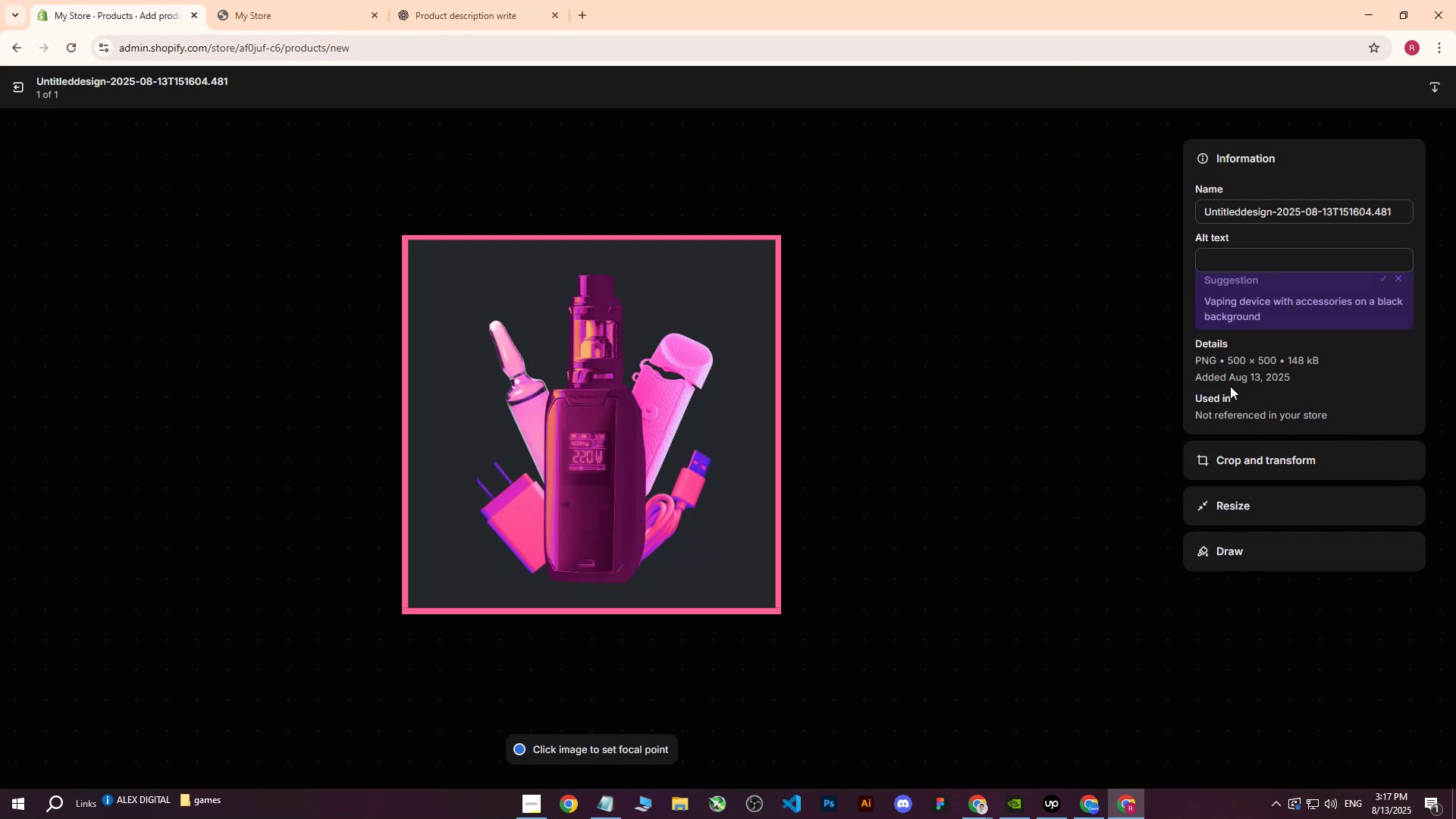 
left_click([1264, 266])
 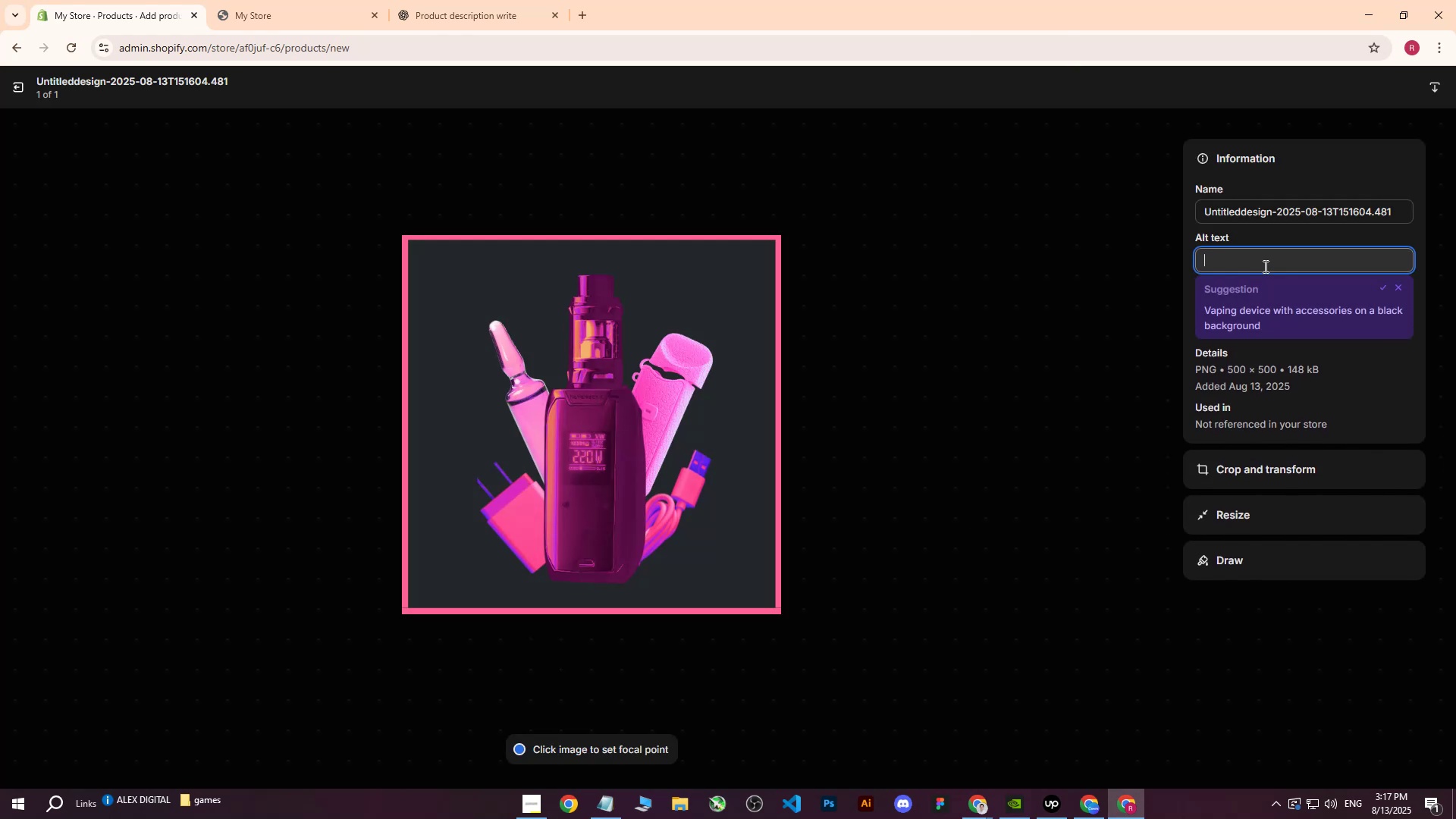 
key(Control+ControlLeft)
 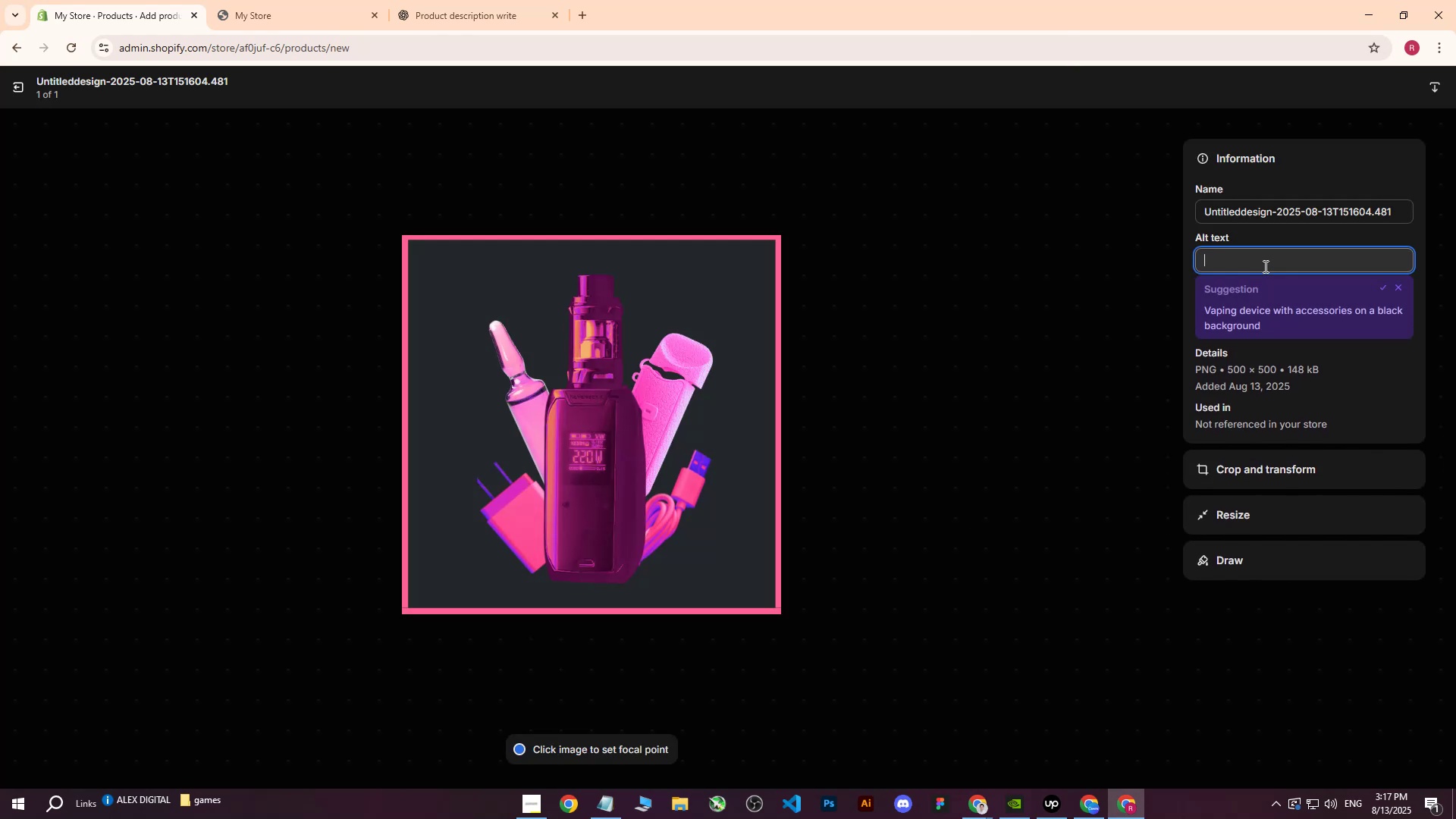 
key(Control+V)
 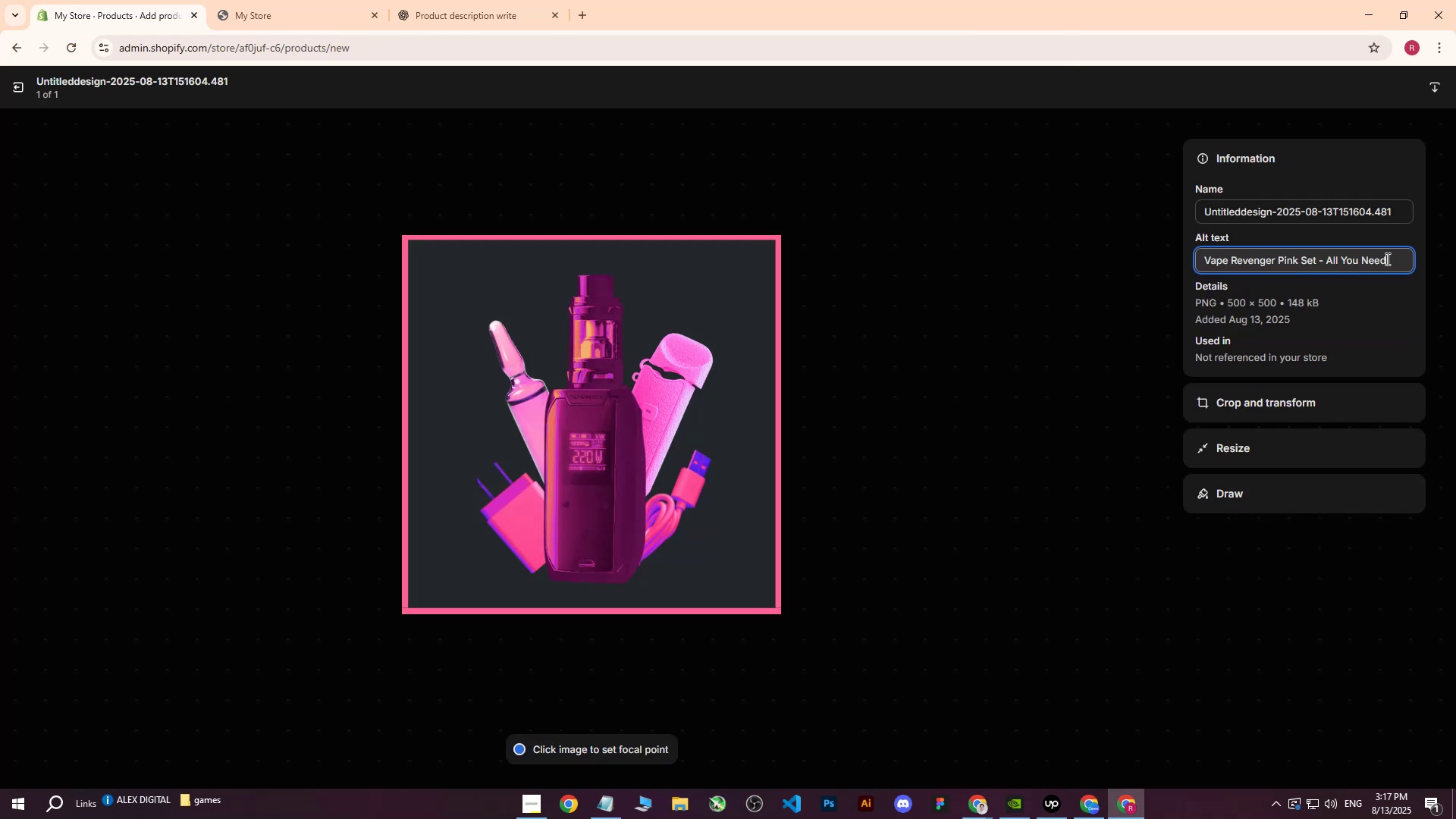 
left_click_drag(start_coordinate=[1395, 258], to_coordinate=[1320, 262])
 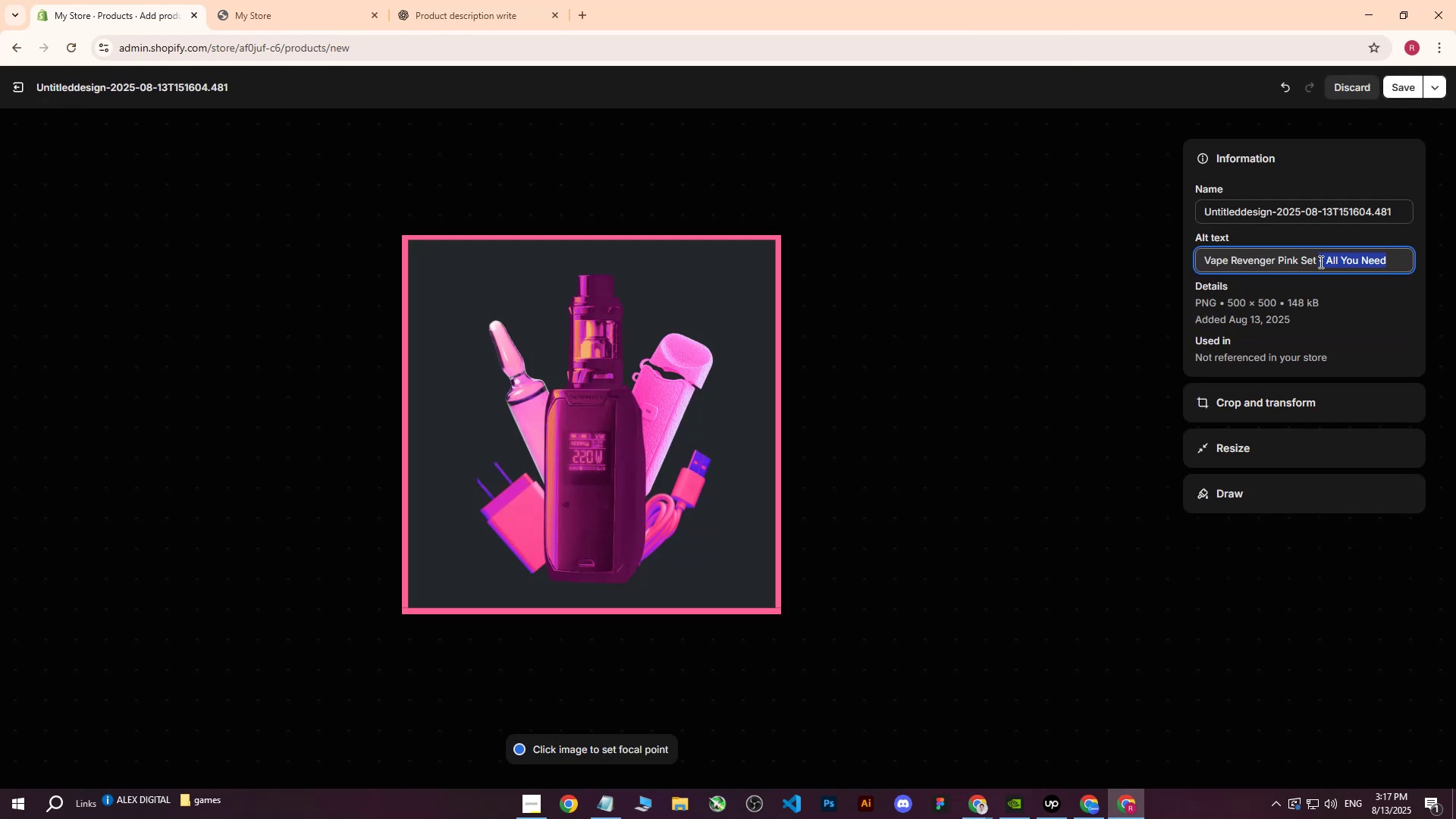 
type(on si)
key(Backspace)
key(Backspace)
type(gray background.)
 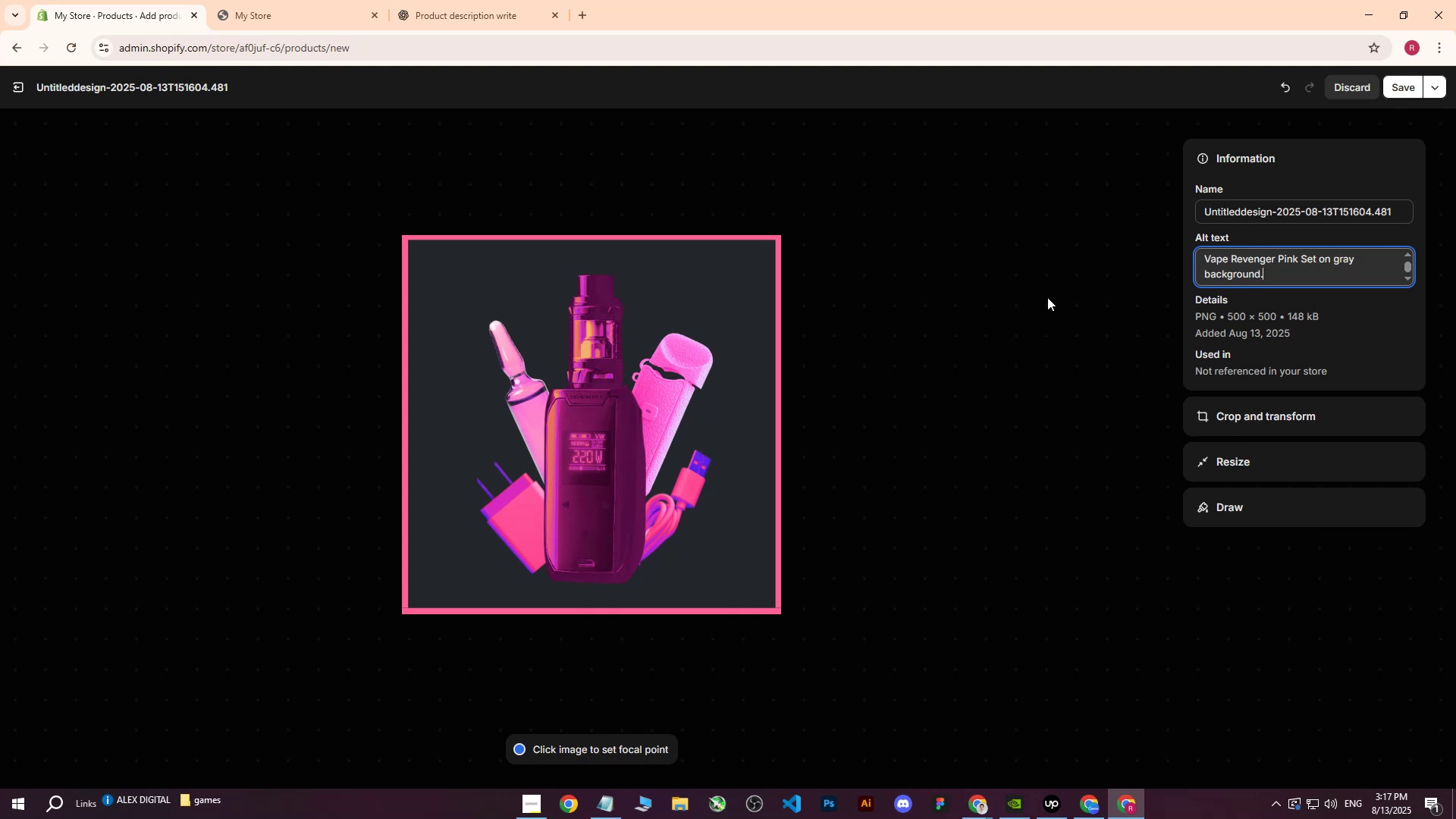 
left_click([1401, 95])
 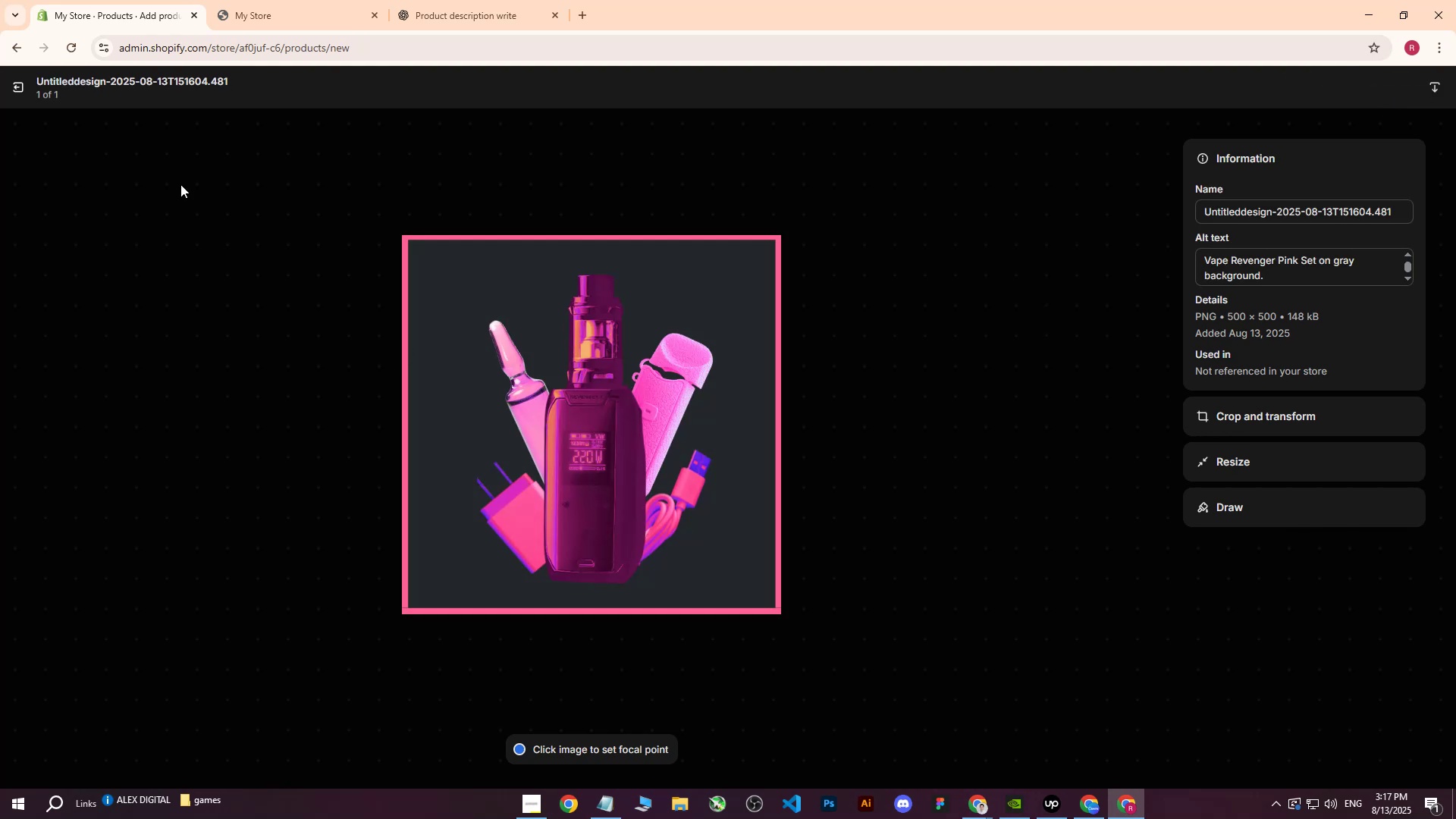 
left_click([20, 89])
 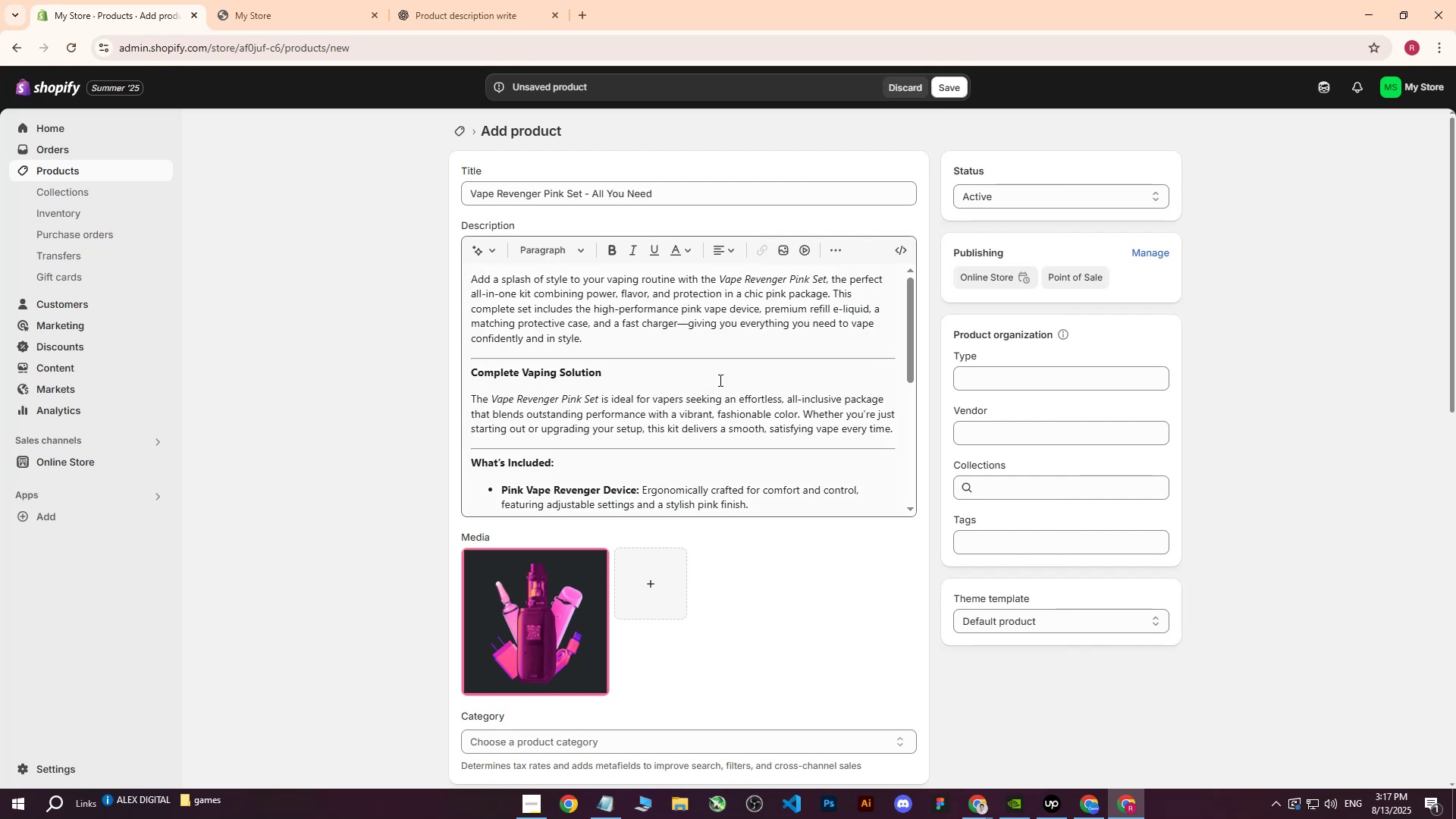 
scroll: coordinate [788, 522], scroll_direction: down, amount: 10.0
 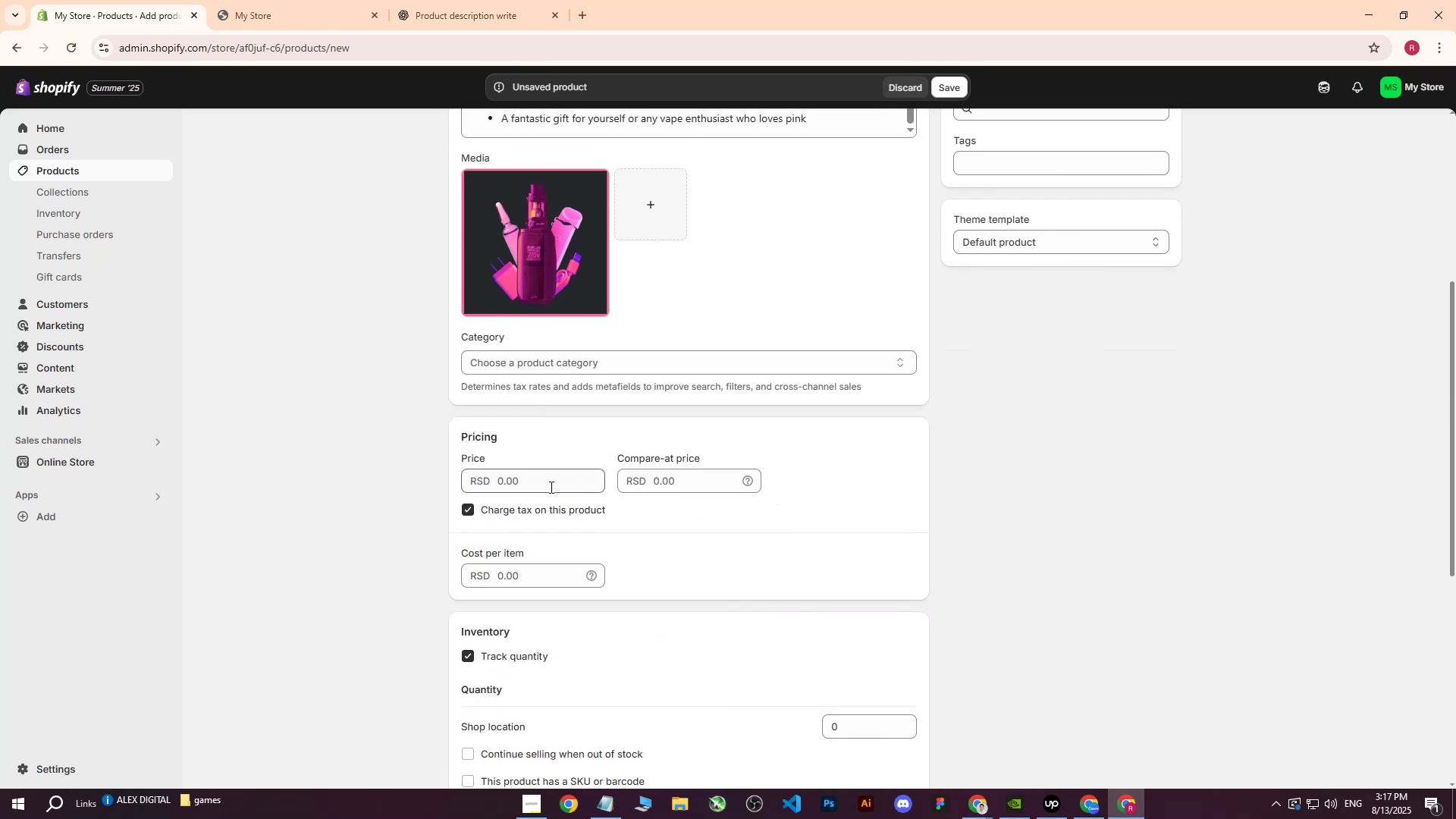 
left_click([517, 479])
 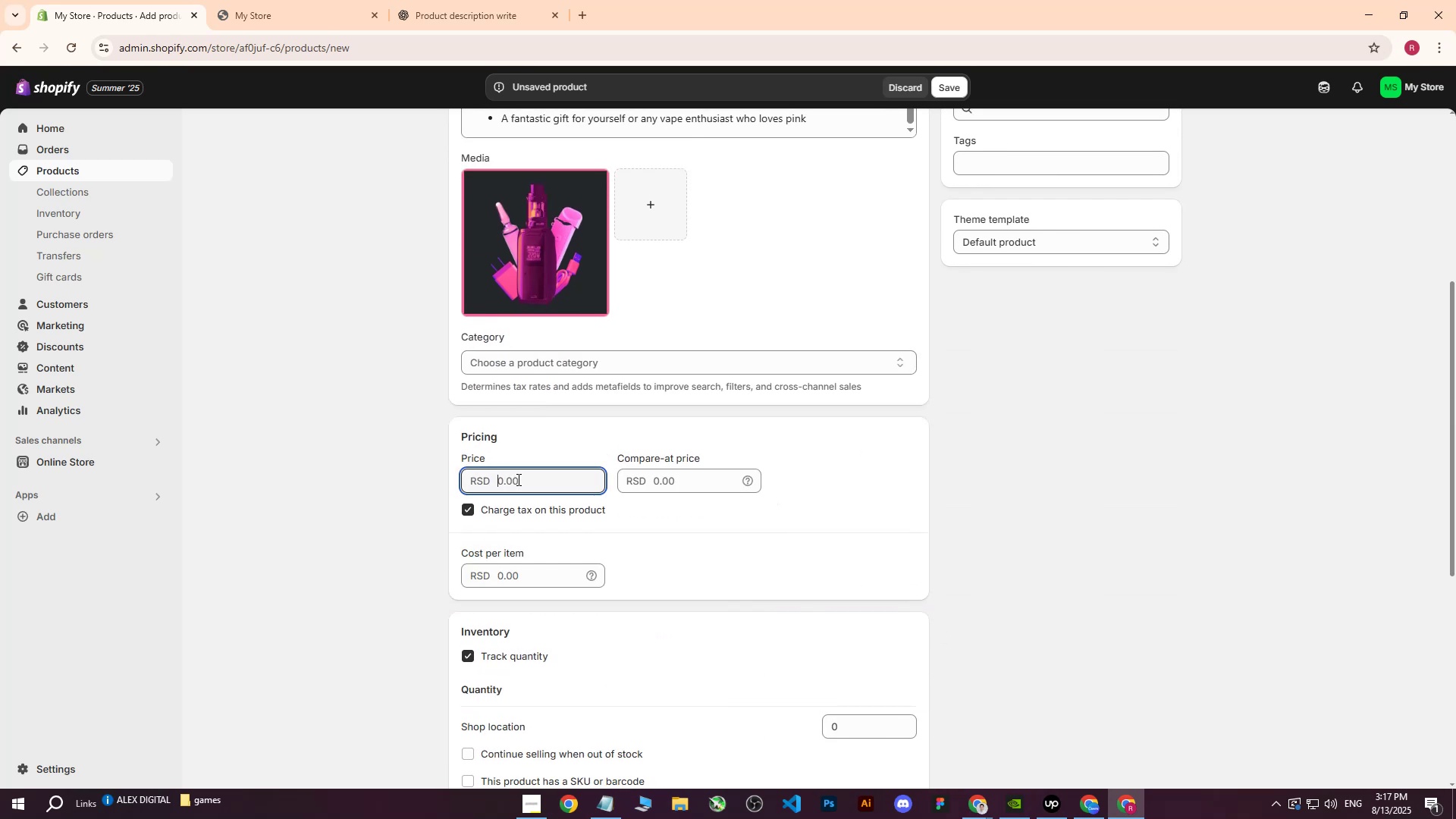 
type(24000)
key(Tab)
key(Tab)
key(Tab)
key(Tab)
type(16000)
 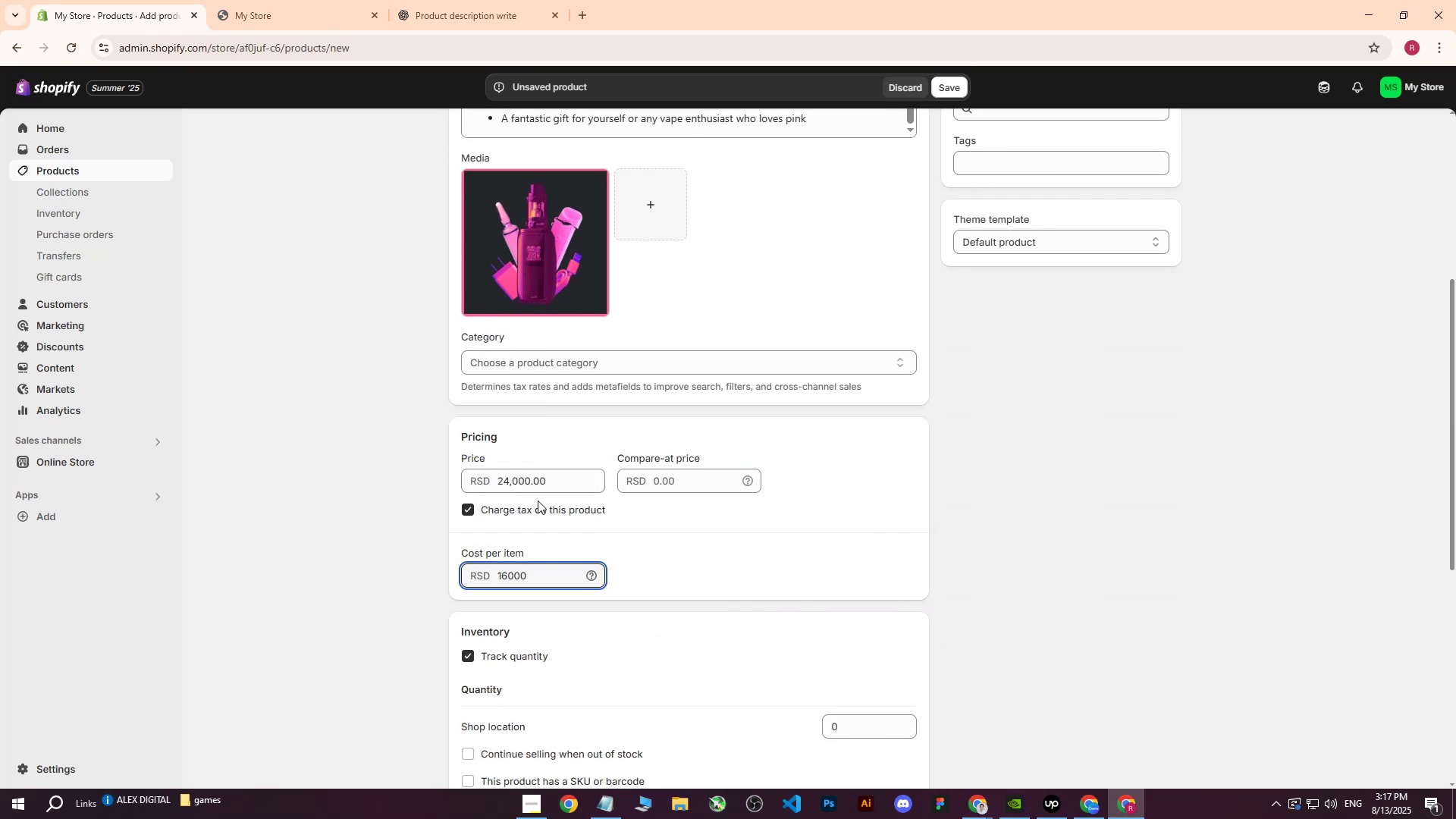 
left_click([697, 535])
 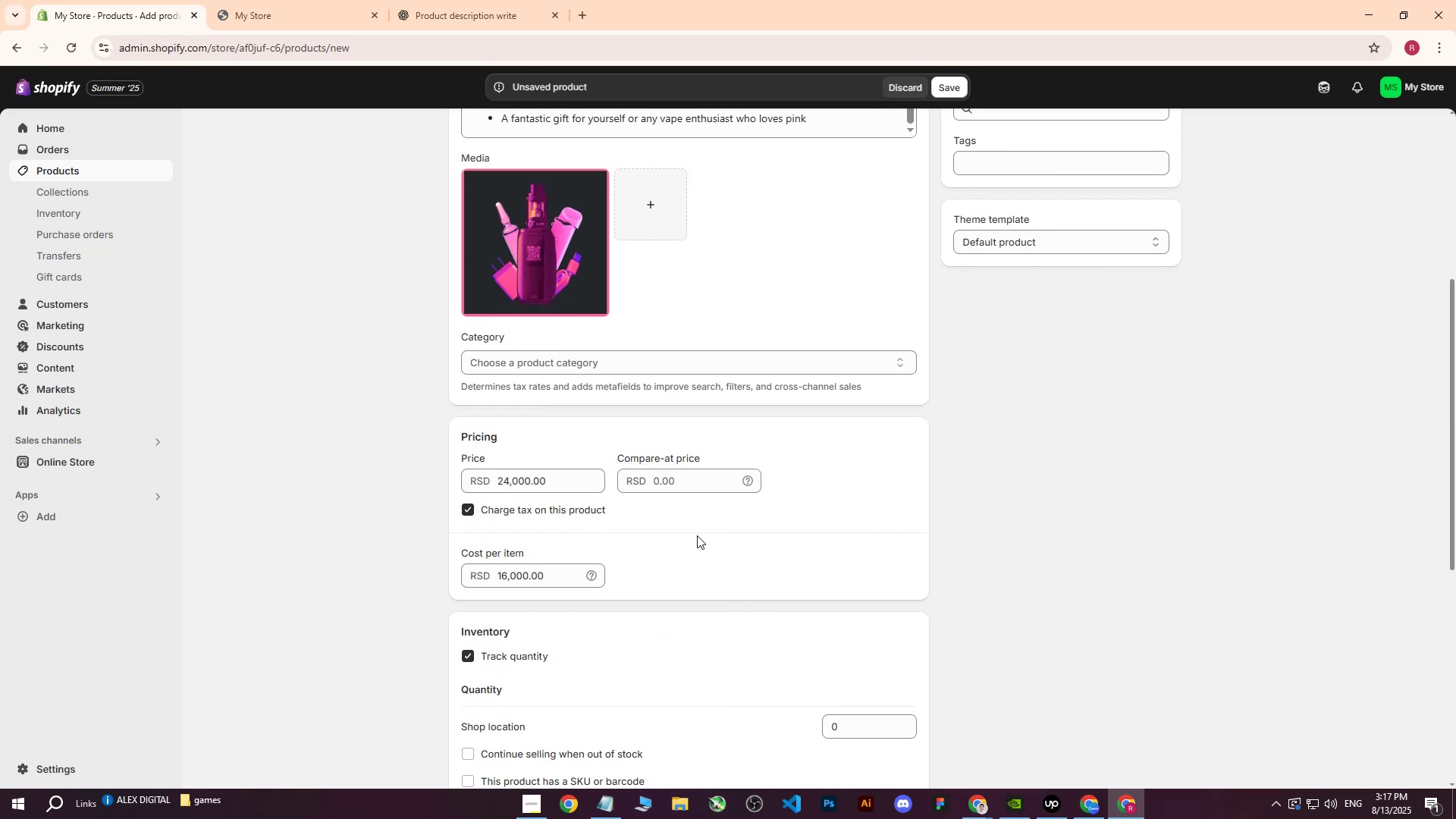 
scroll: coordinate [702, 577], scroll_direction: down, amount: 4.0
 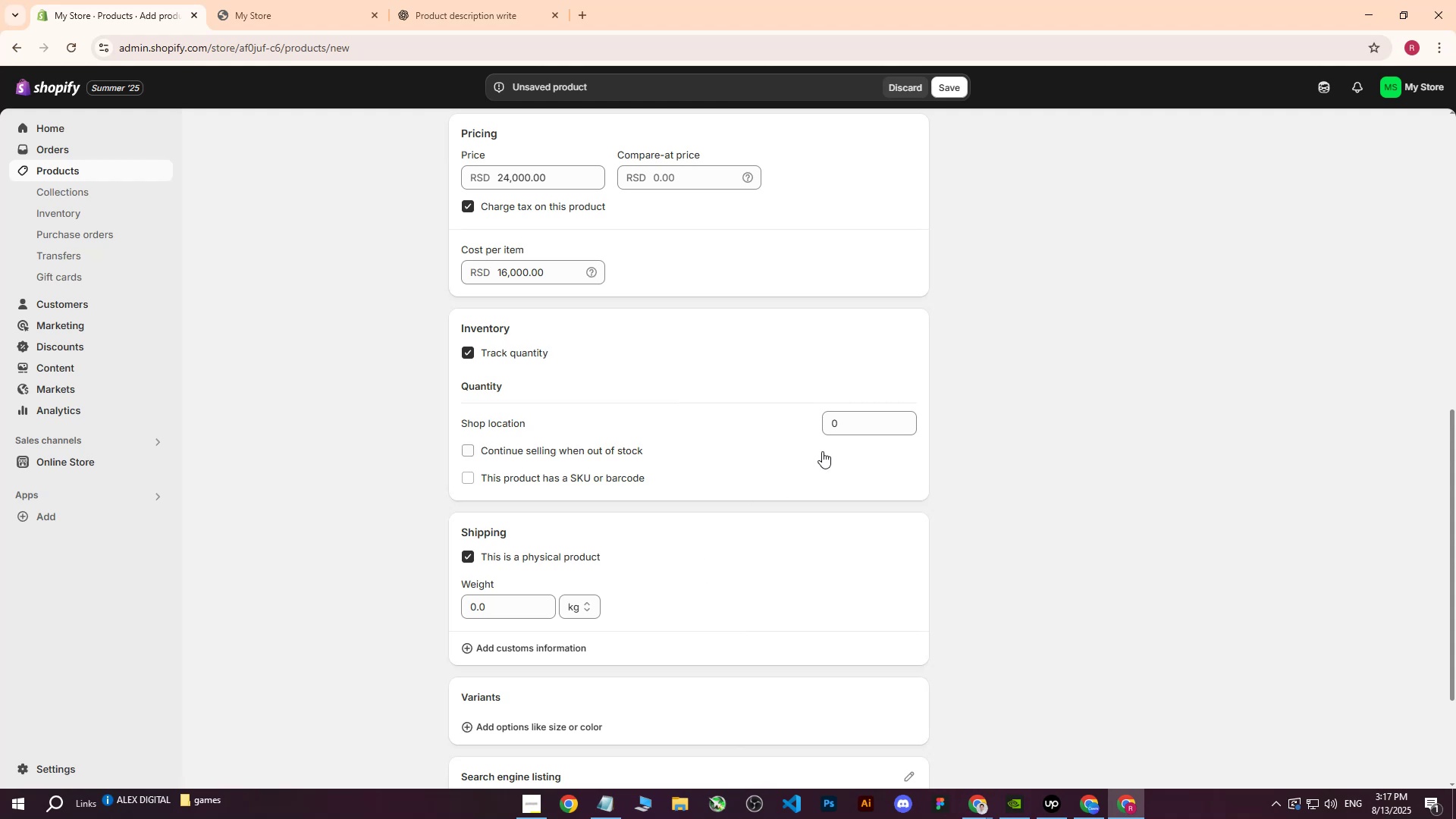 
left_click([836, 428])
 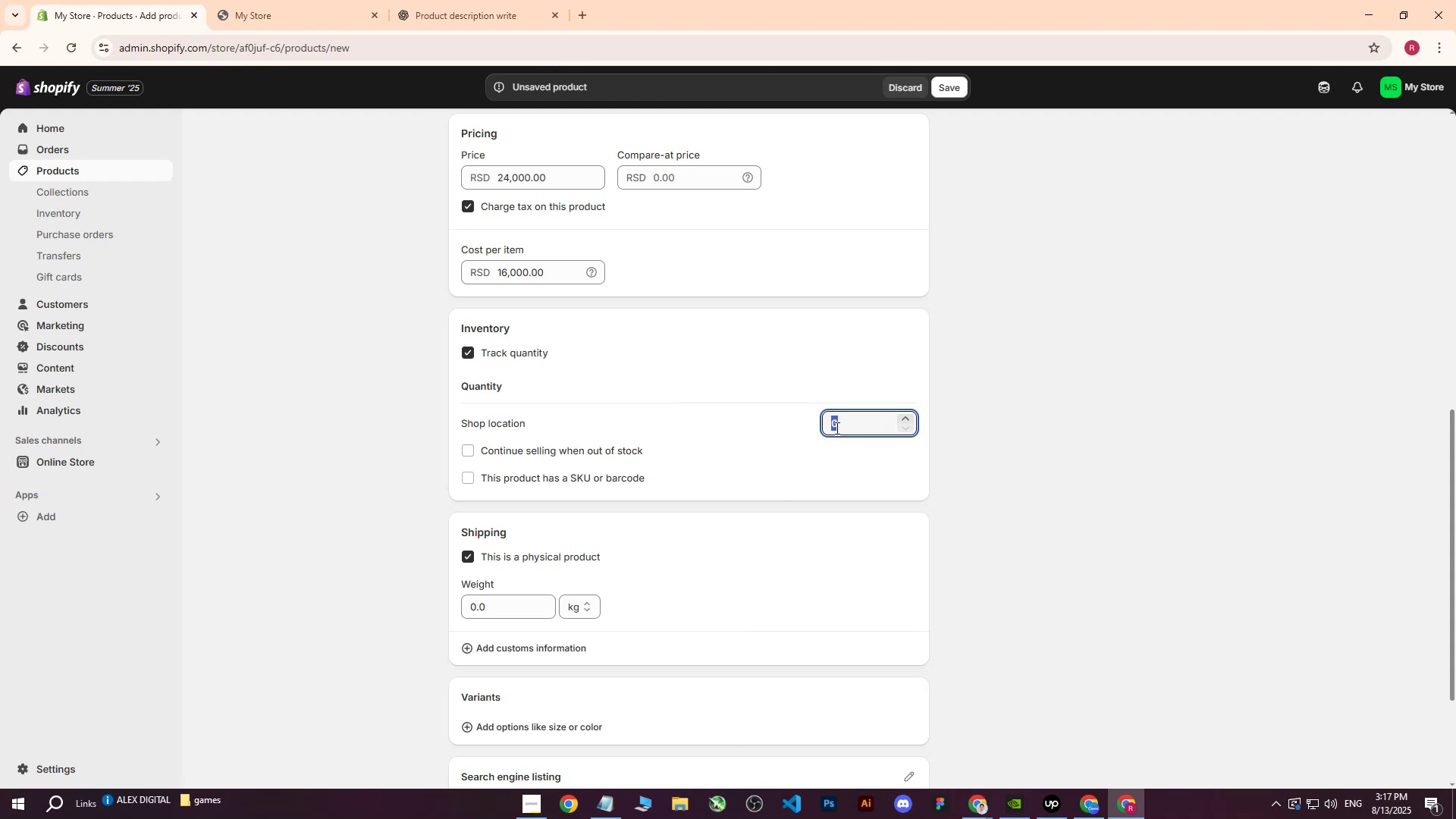 
type(150)
 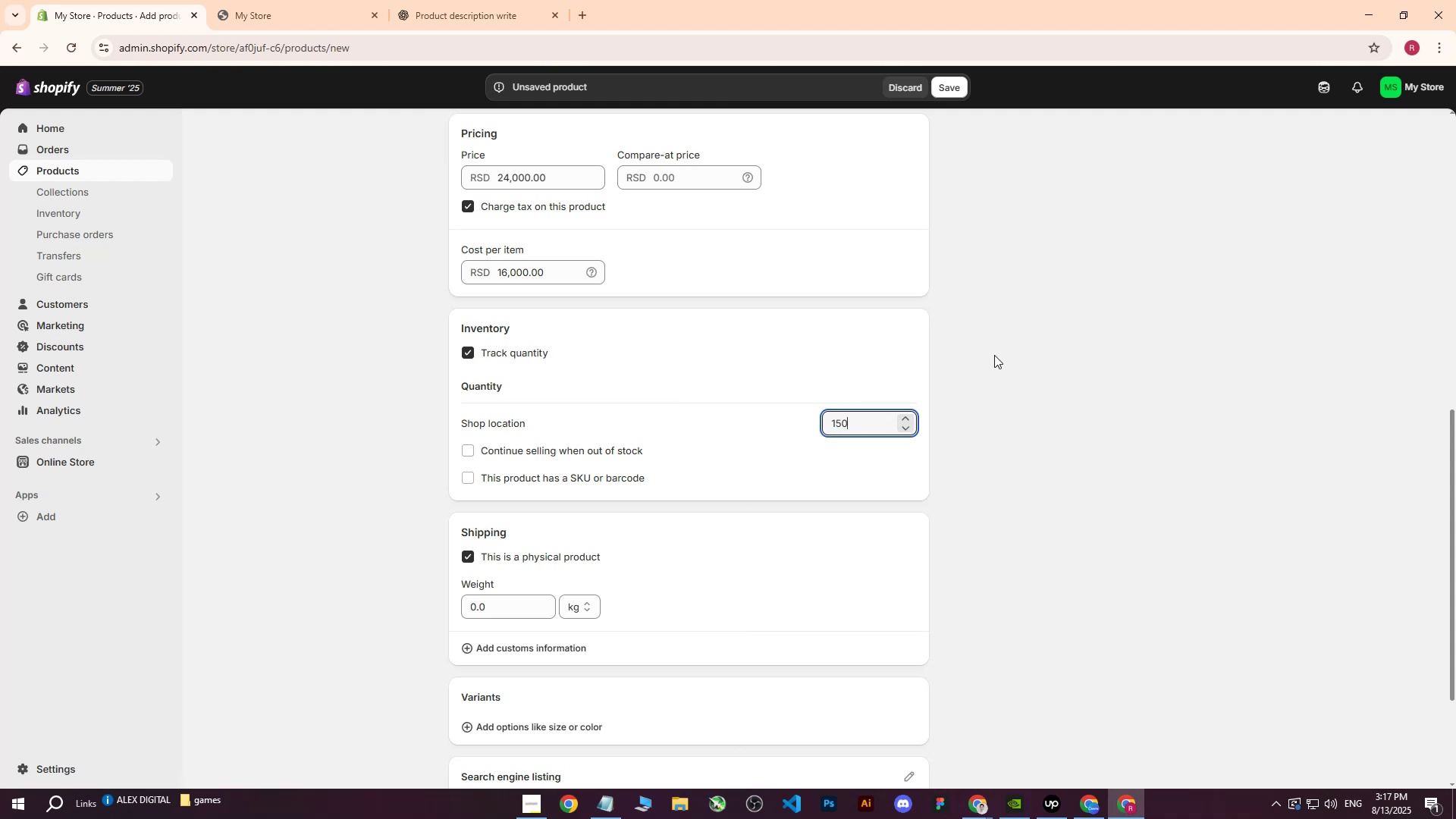 
left_click([994, 355])
 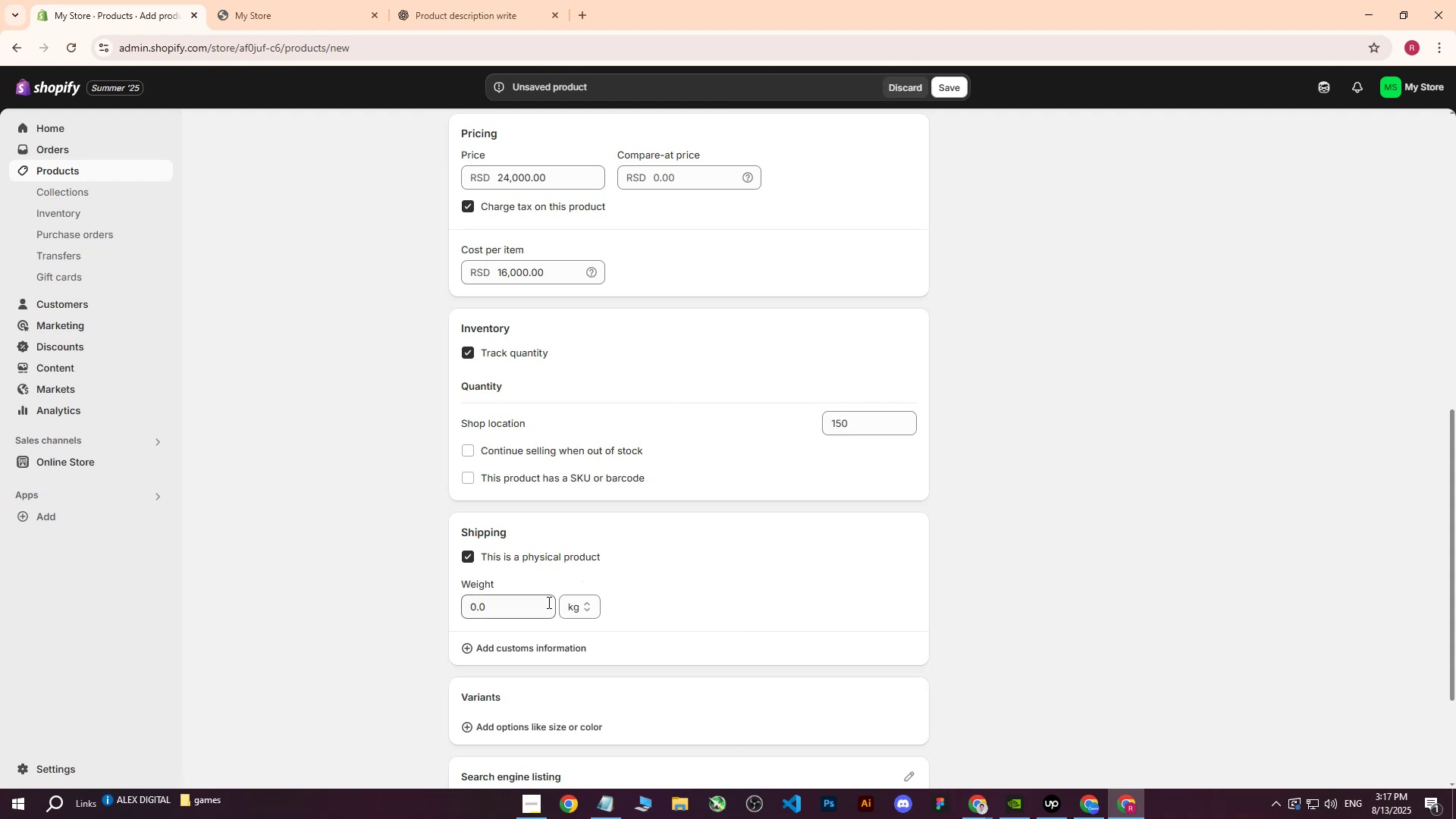 
left_click([475, 603])
 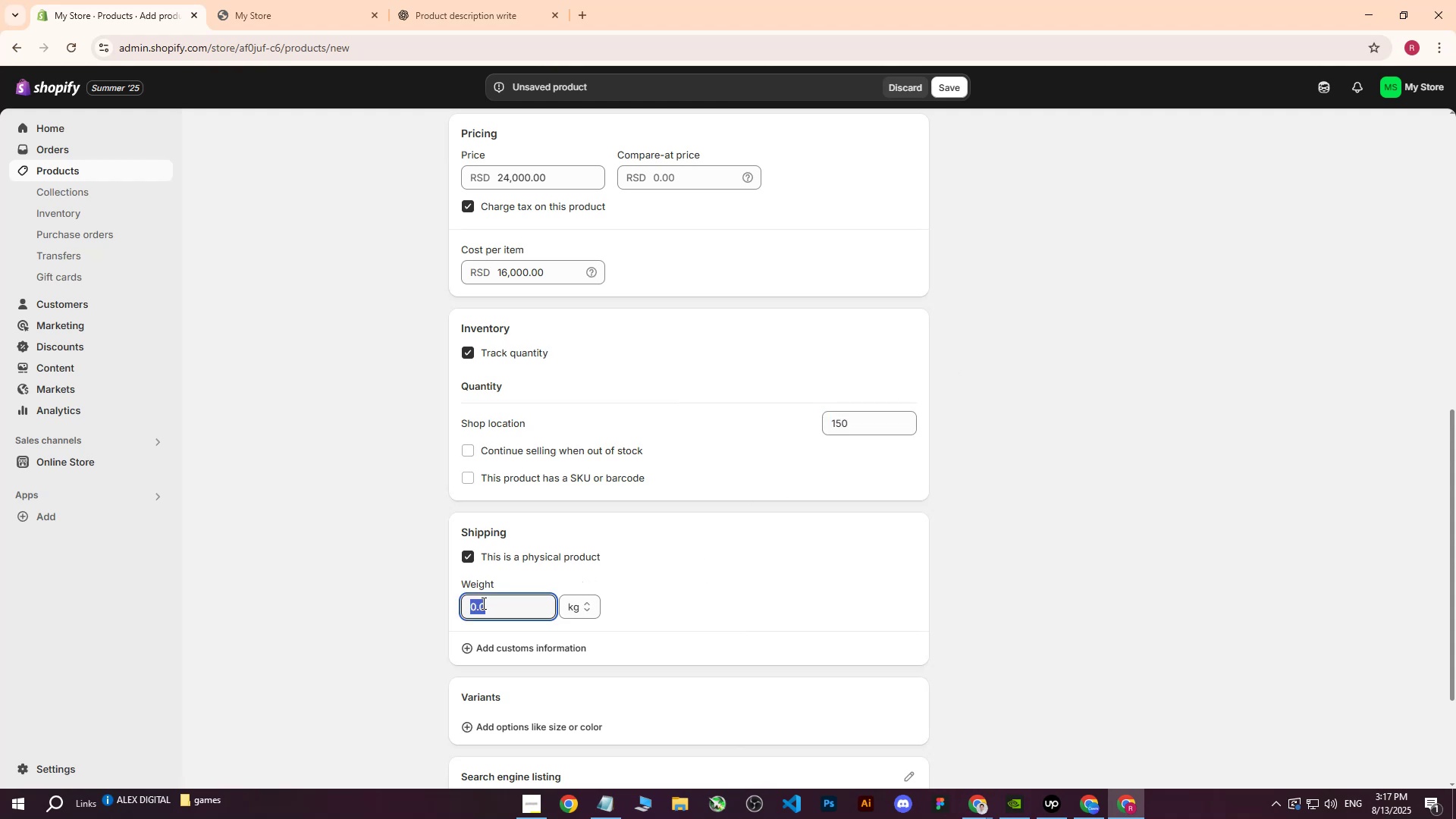 
key(4)
 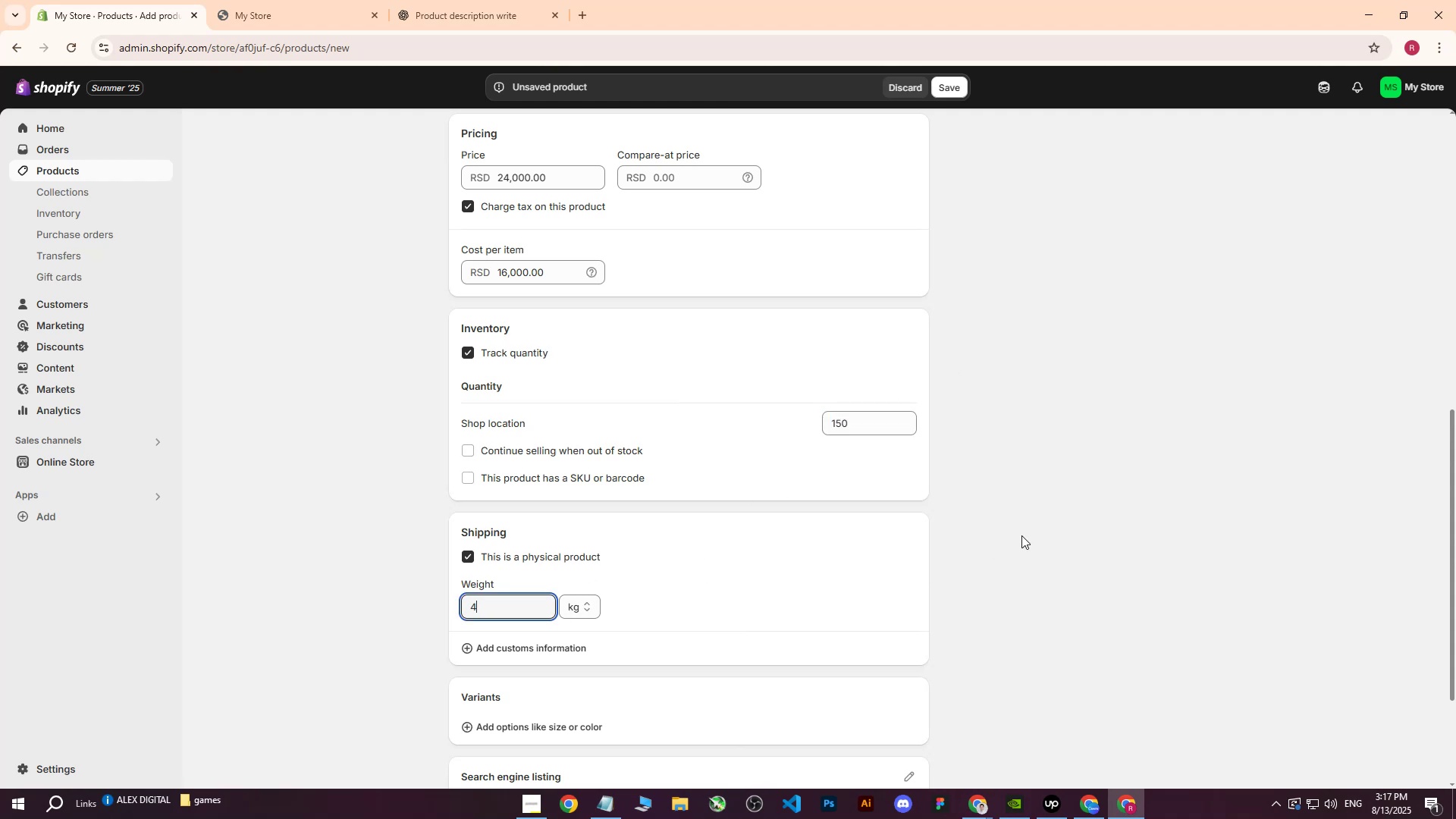 
left_click([1021, 535])
 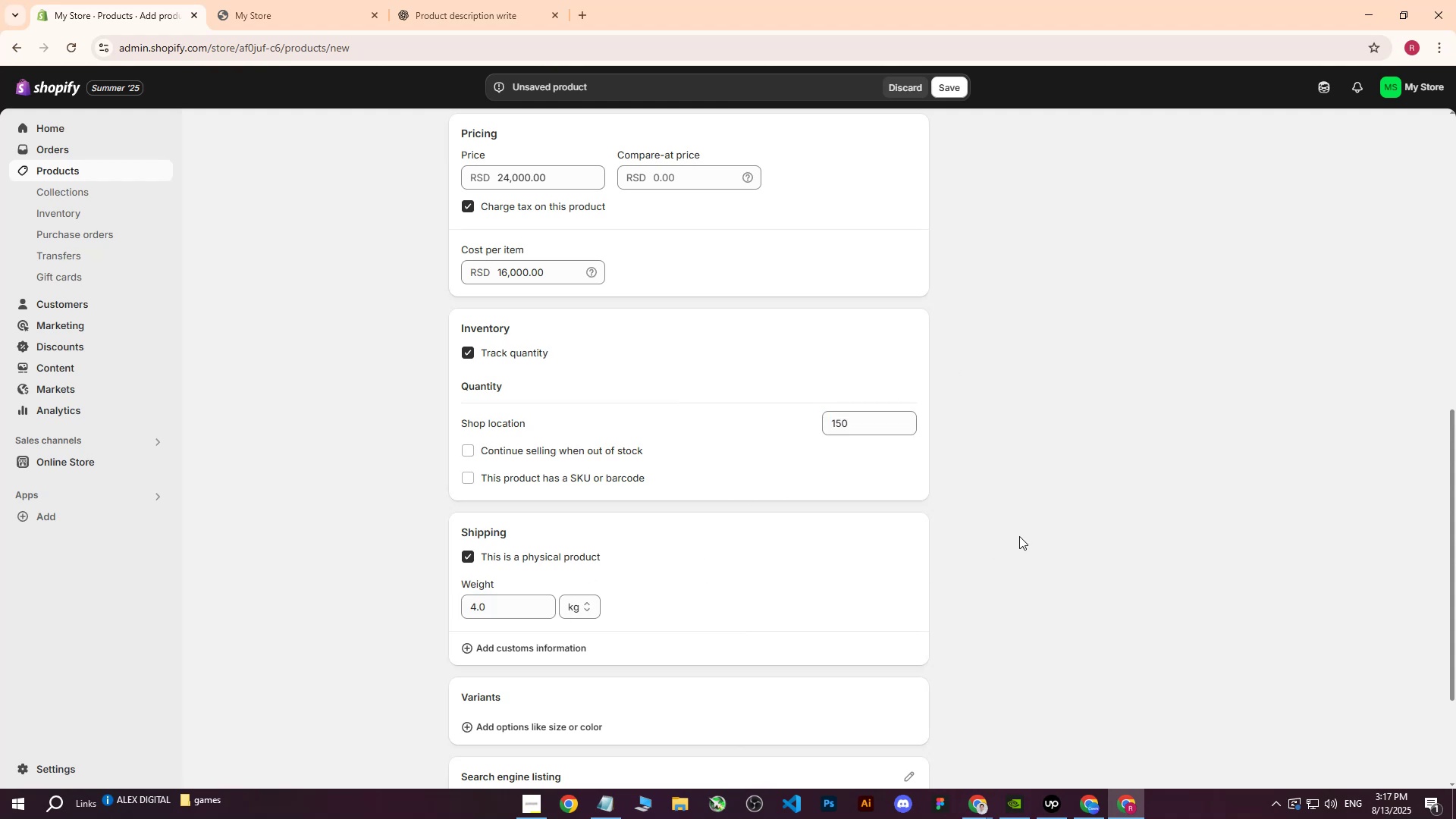 
scroll: coordinate [1010, 548], scroll_direction: down, amount: 5.0
 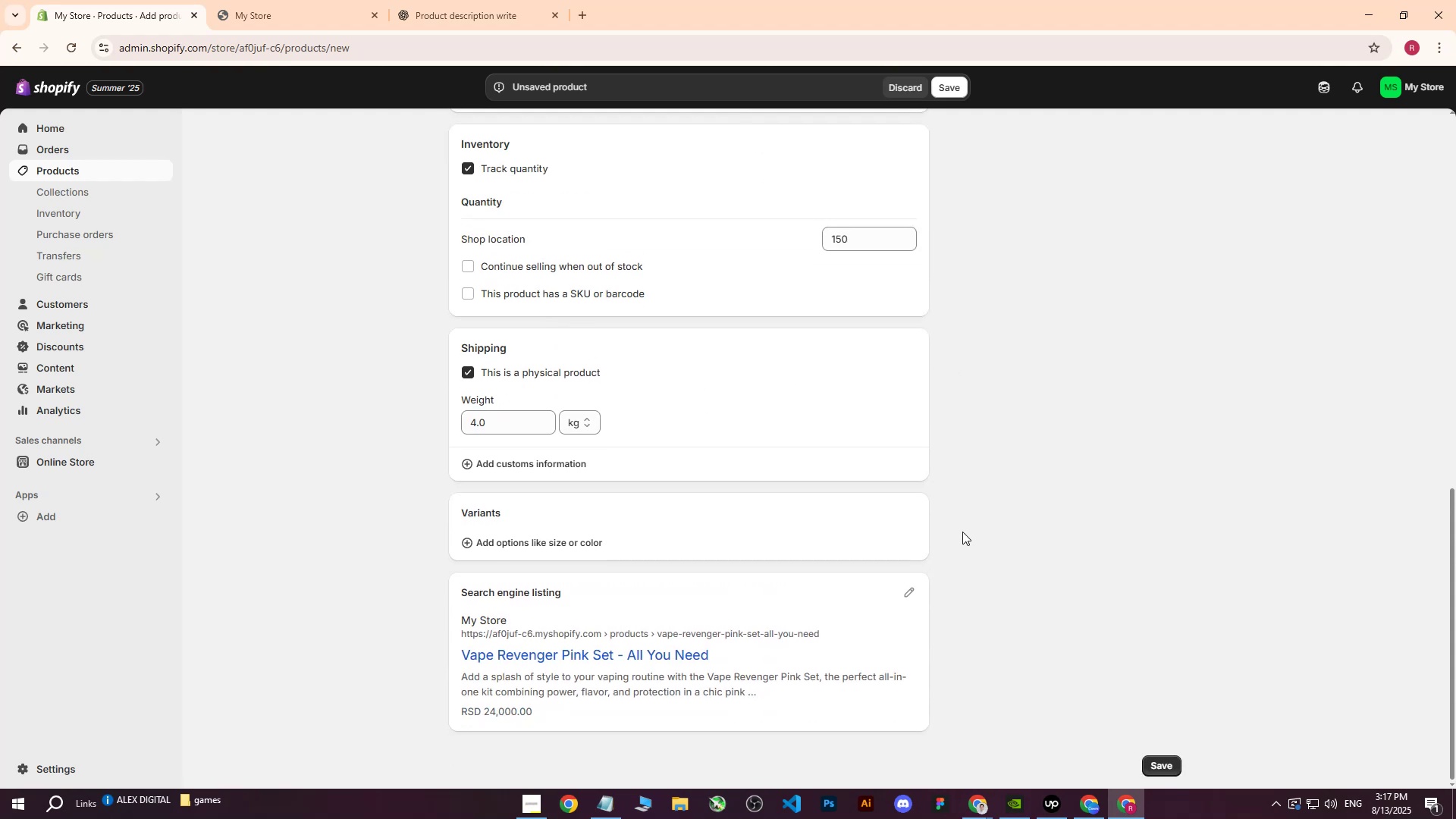 
scroll: coordinate [952, 528], scroll_direction: up, amount: 15.0
 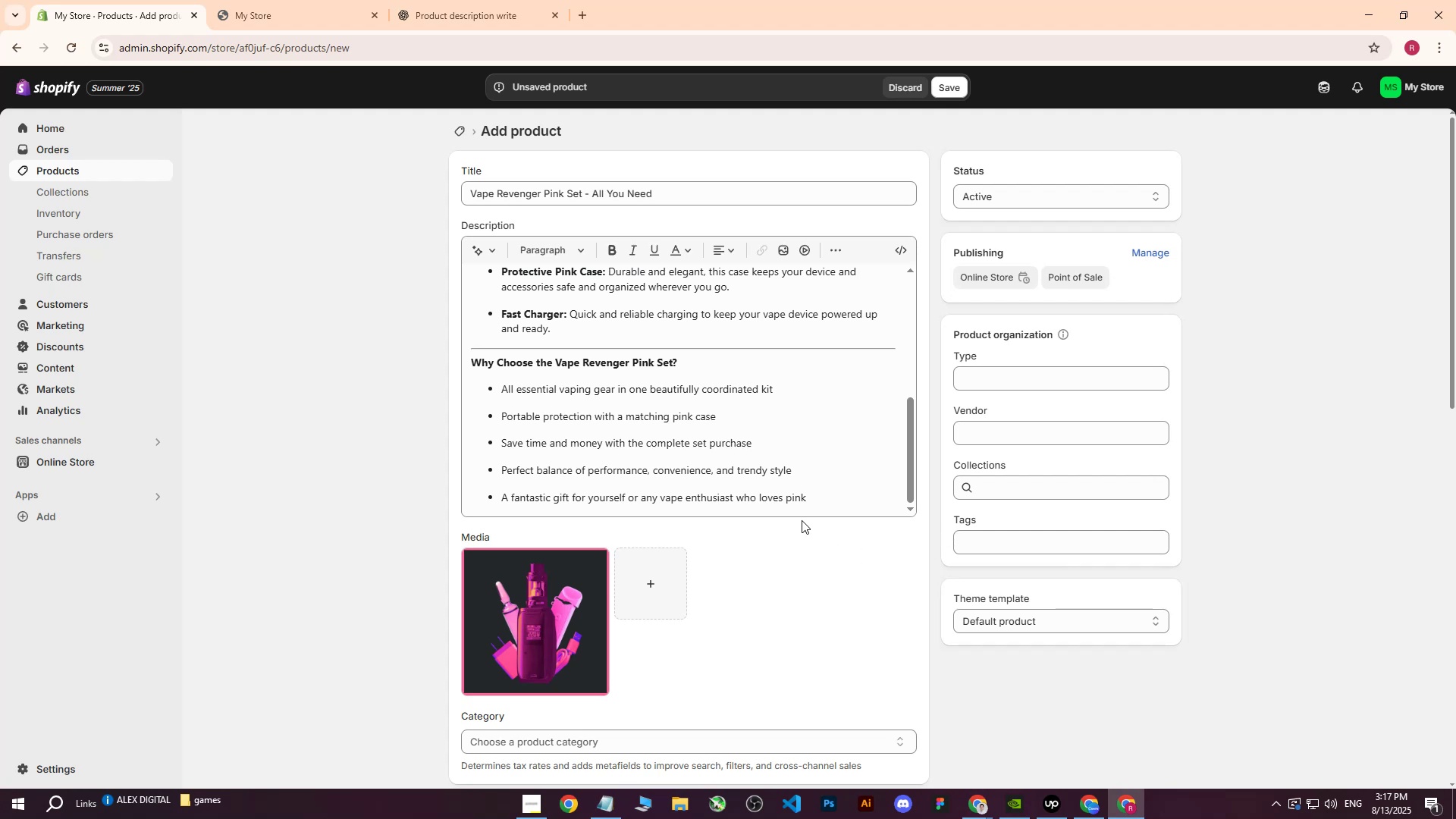 
wait(7.85)
 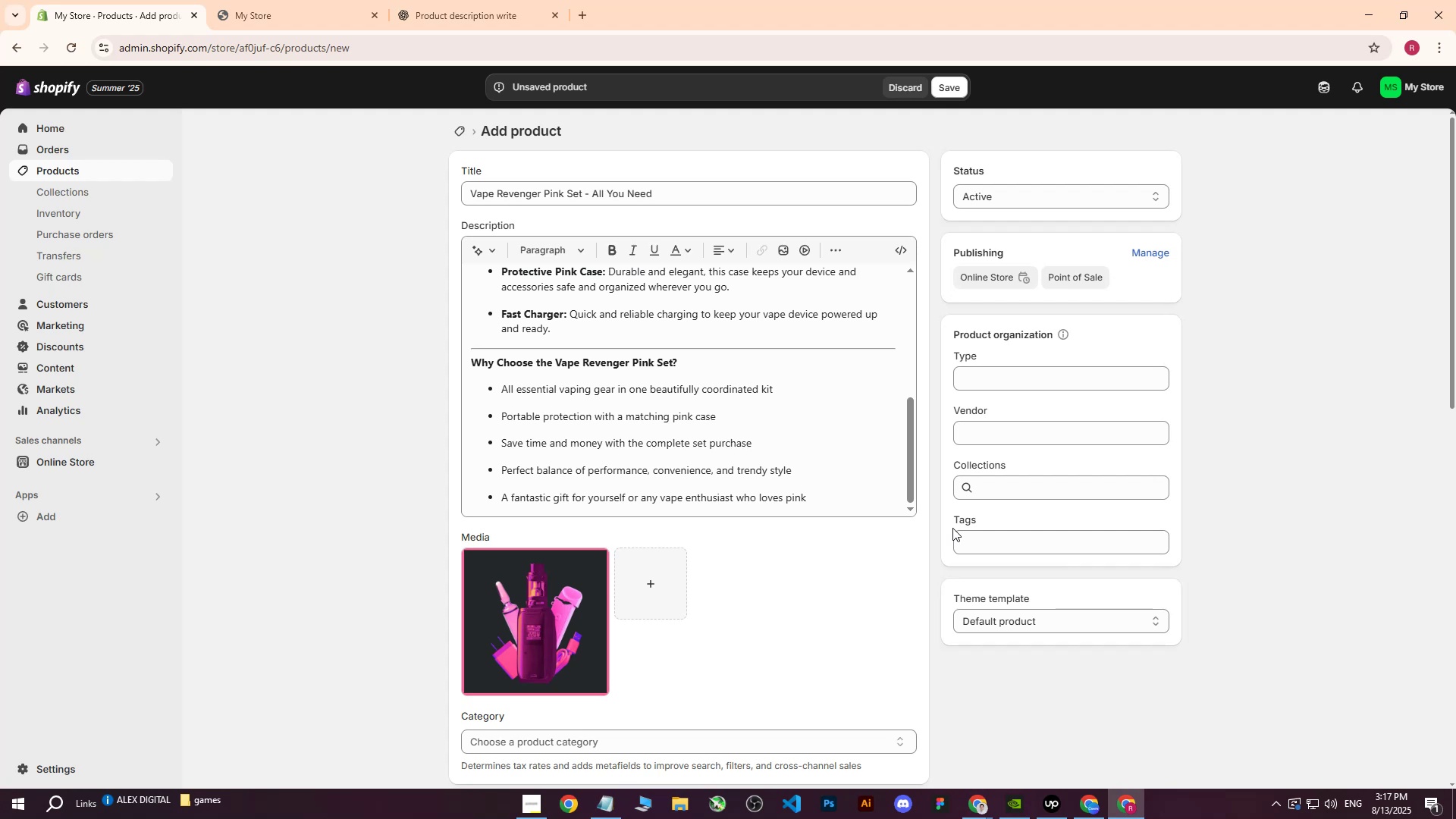 
scroll: coordinate [949, 516], scroll_direction: up, amount: 2.0
 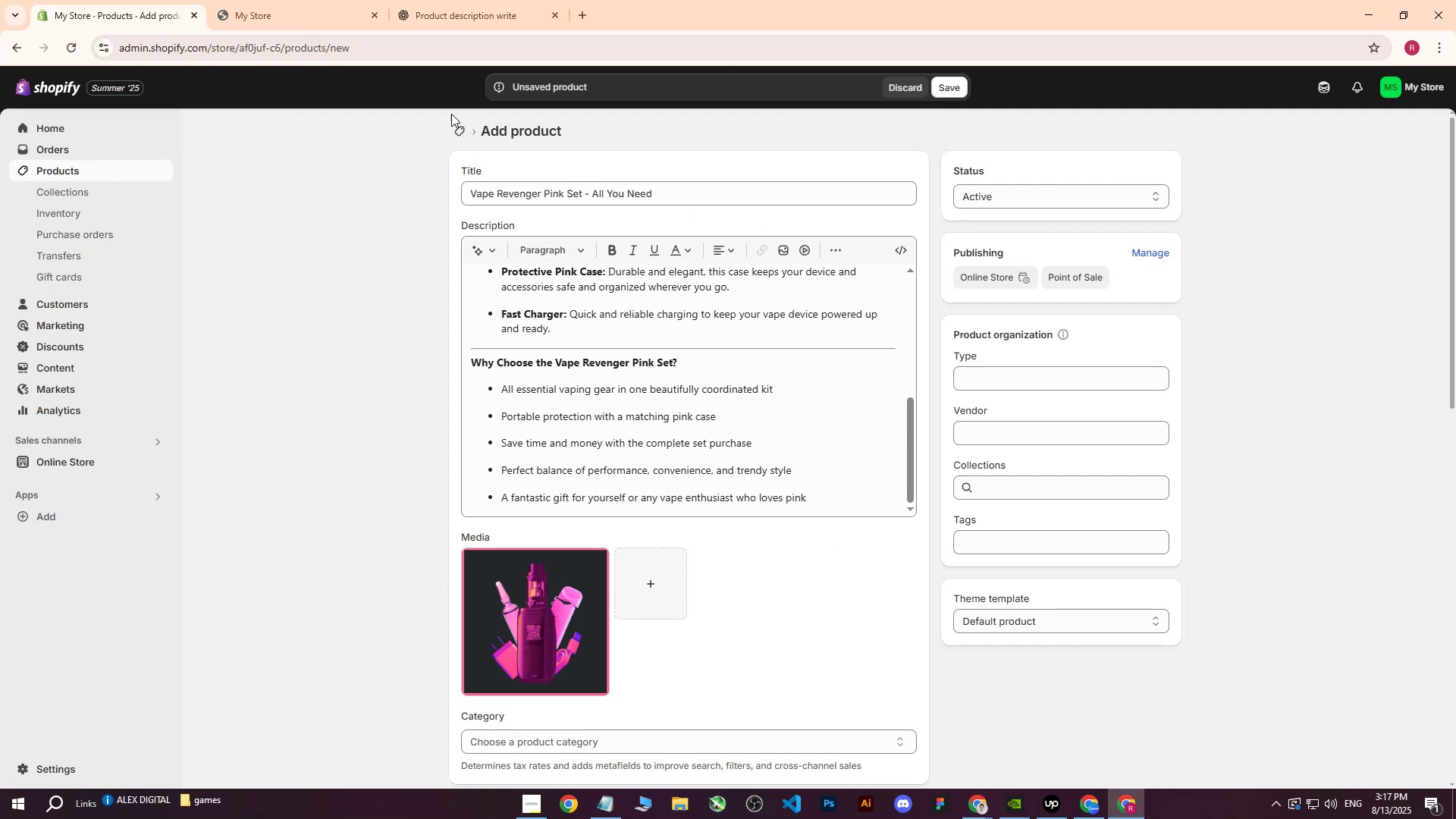 
left_click_drag(start_coordinate=[713, 184], to_coordinate=[391, 182])
 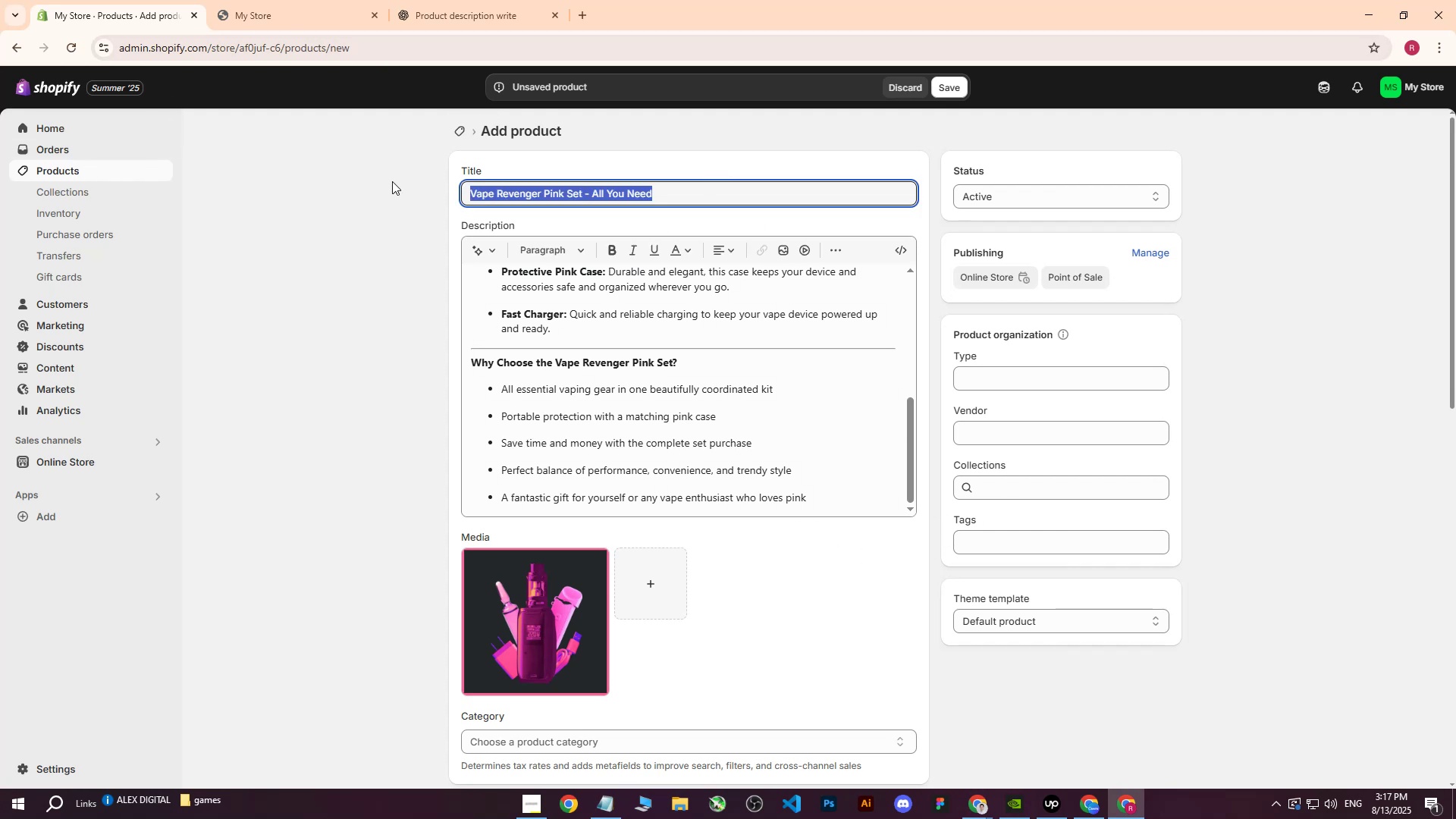 
key(Control+ControlLeft)
 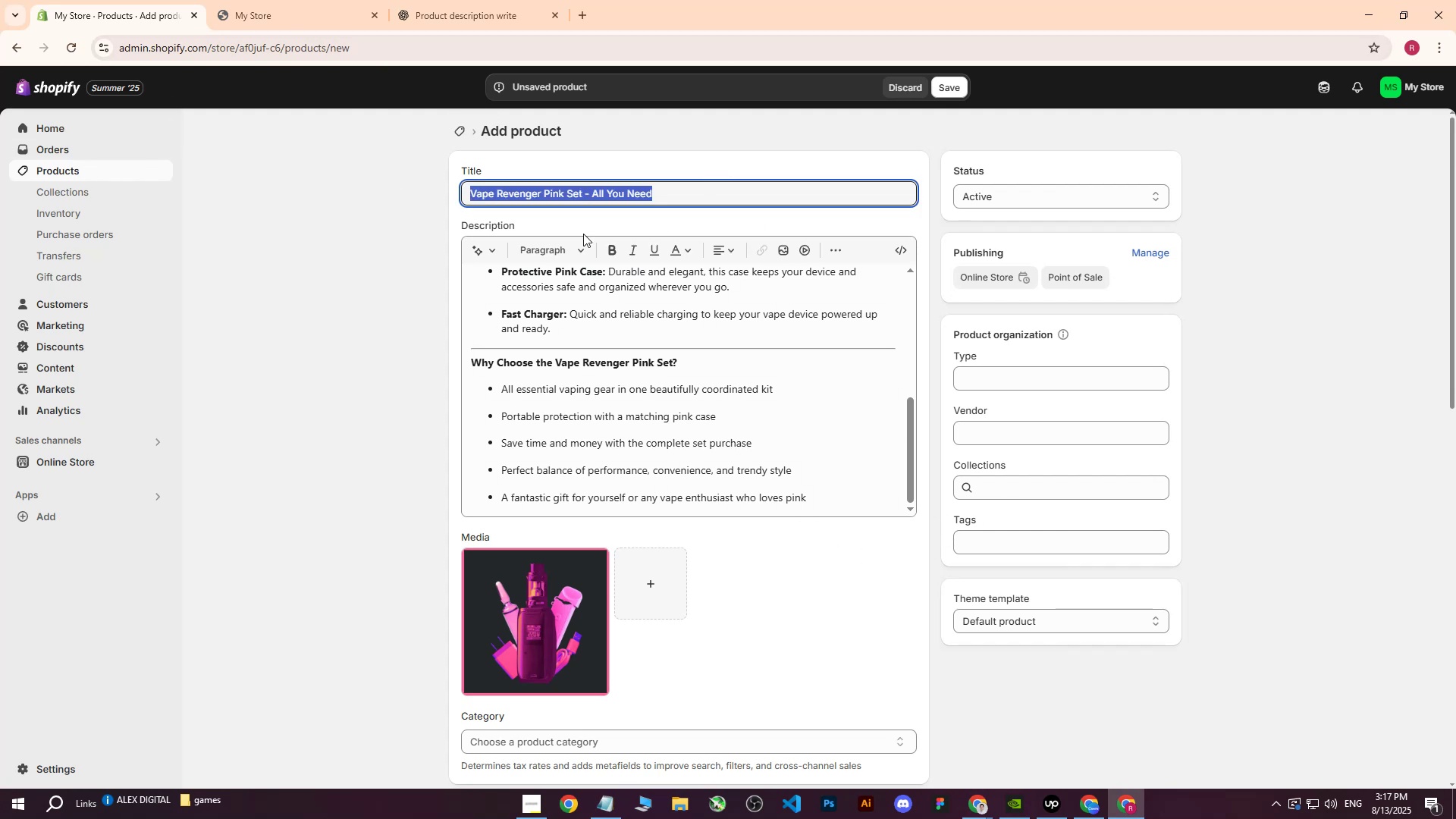 
key(Control+C)
 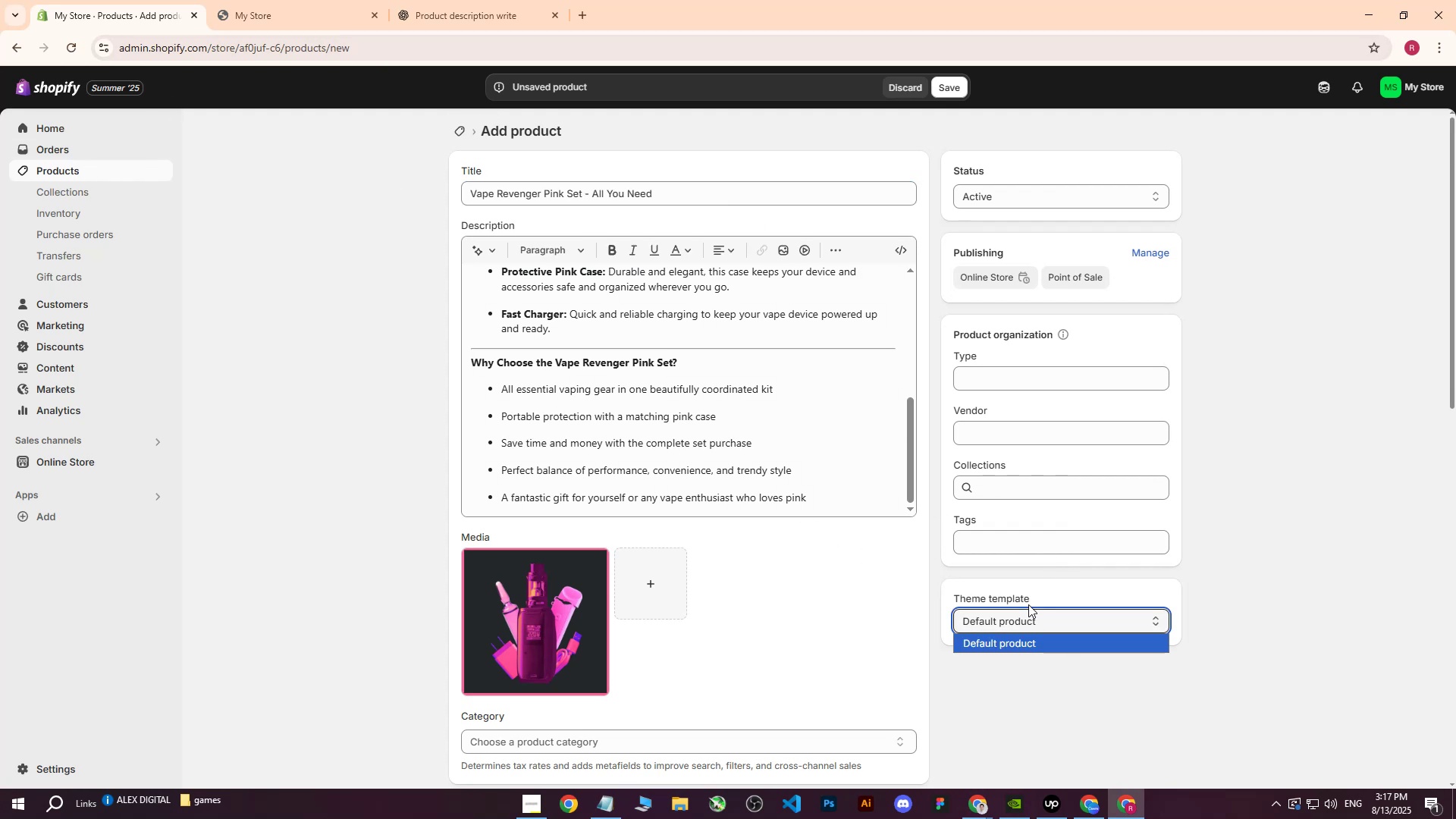 
left_click([1021, 546])
 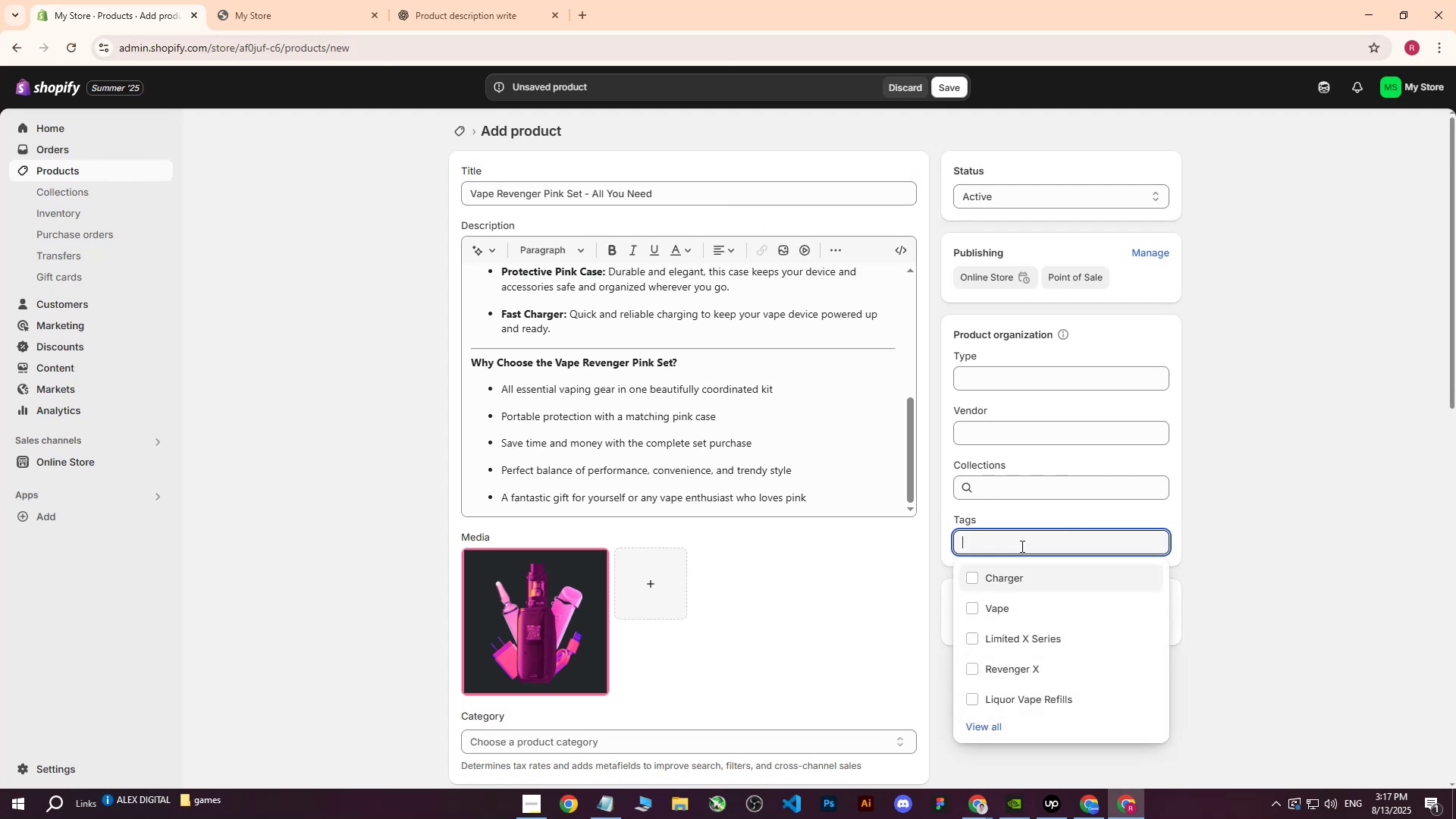 
key(Control+ControlLeft)
 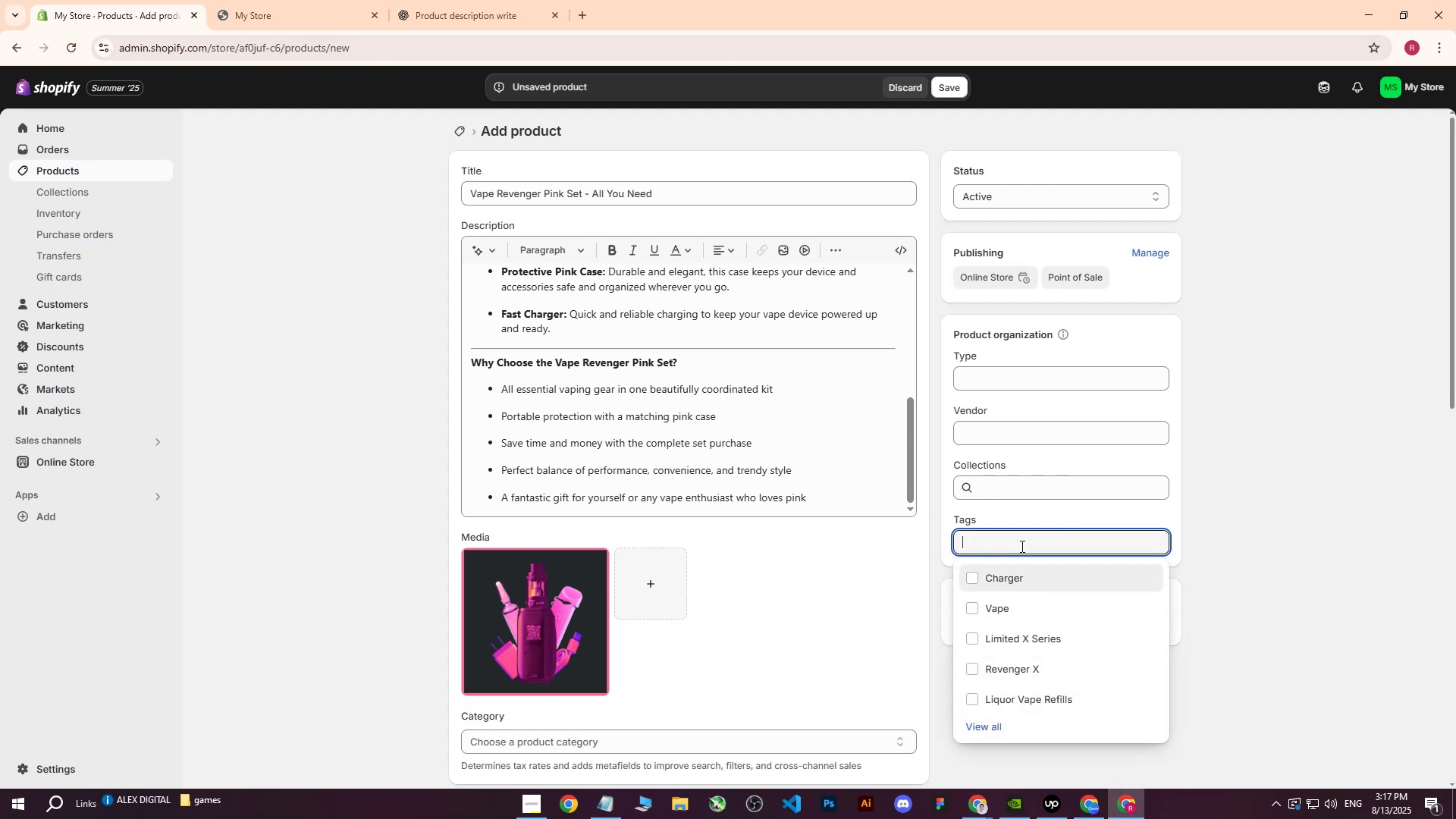 
key(Control+V)
 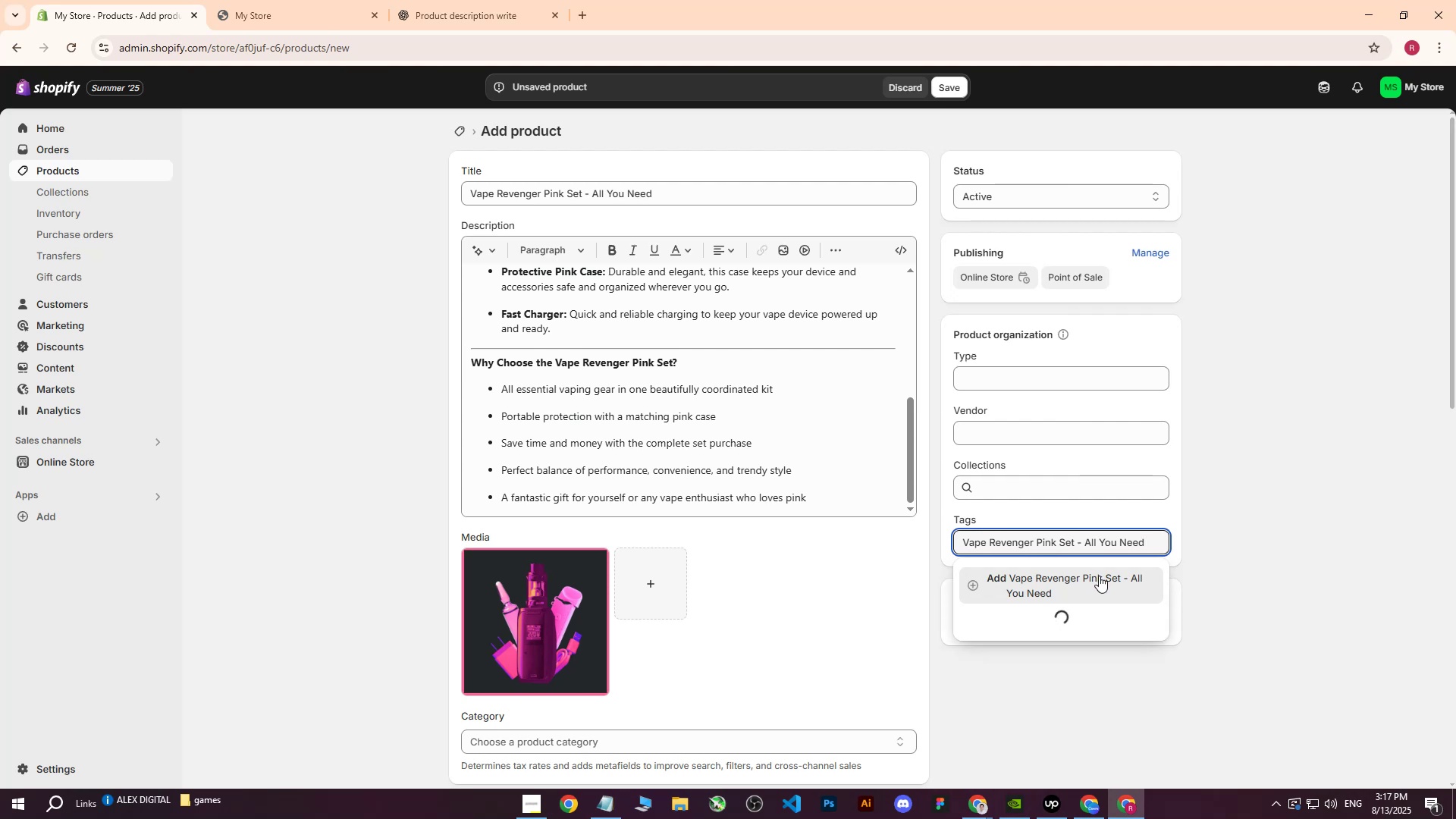 
left_click([1097, 580])
 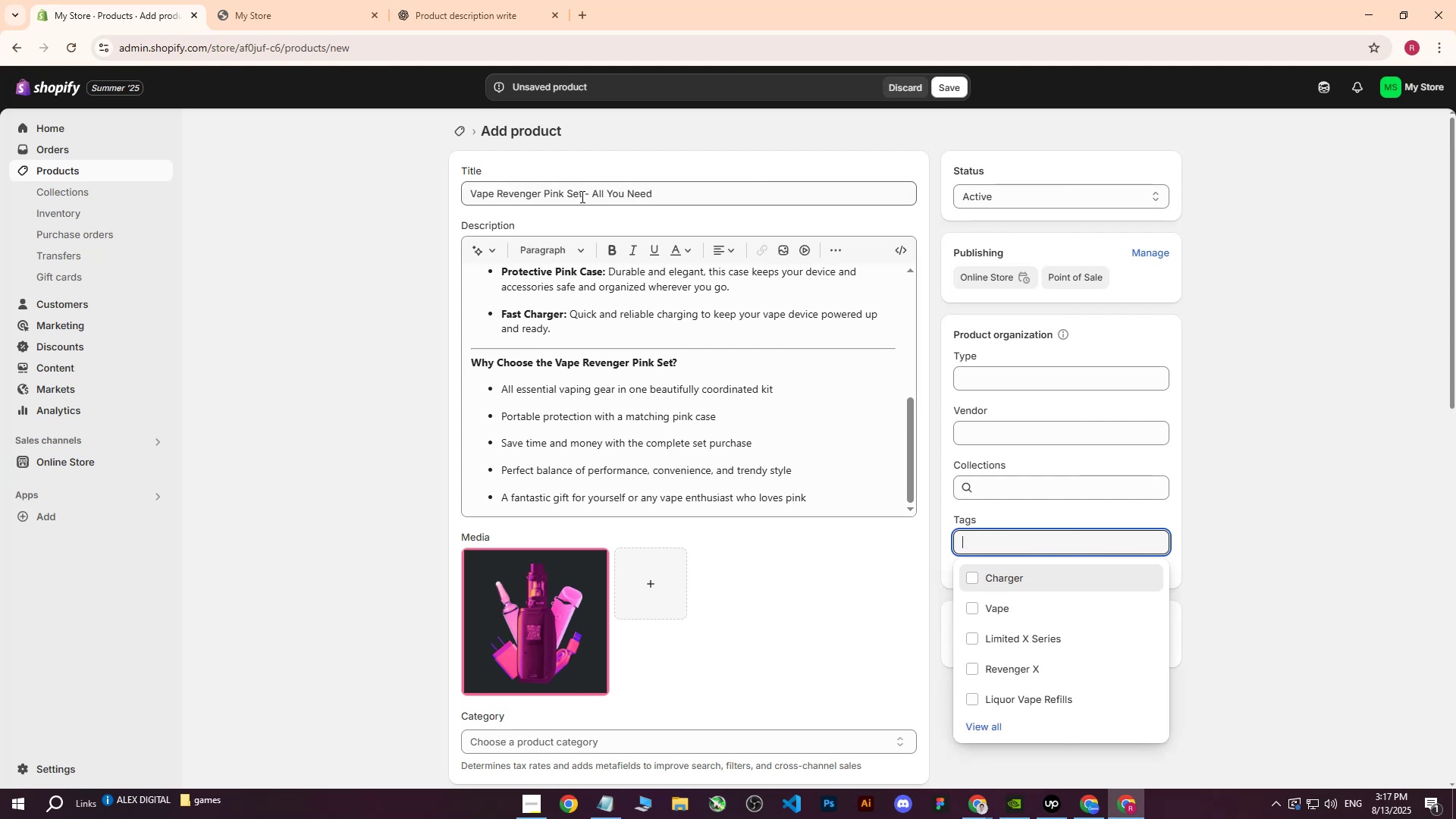 
left_click_drag(start_coordinate=[582, 196], to_coordinate=[459, 196])
 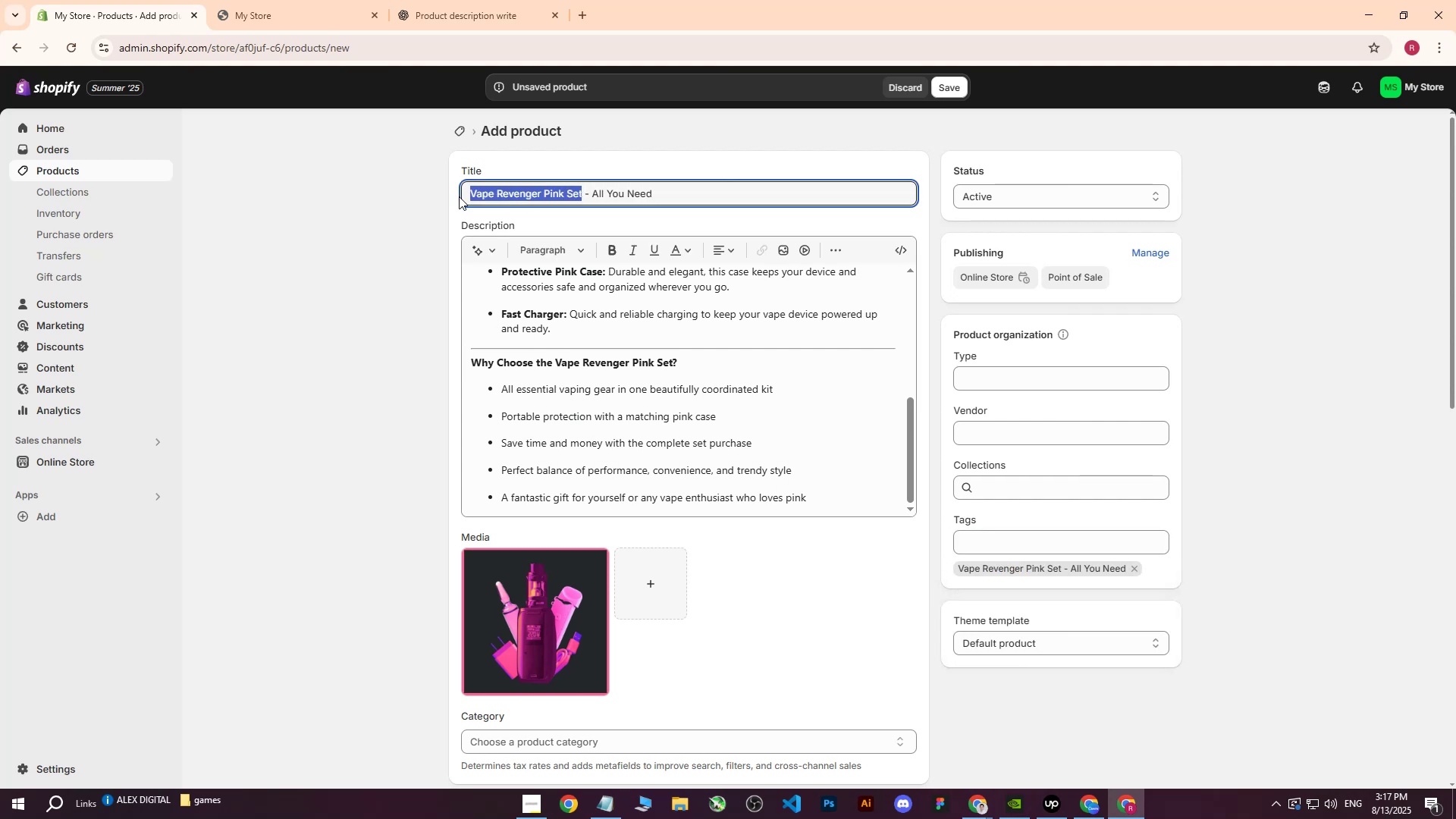 
key(Control+ControlLeft)
 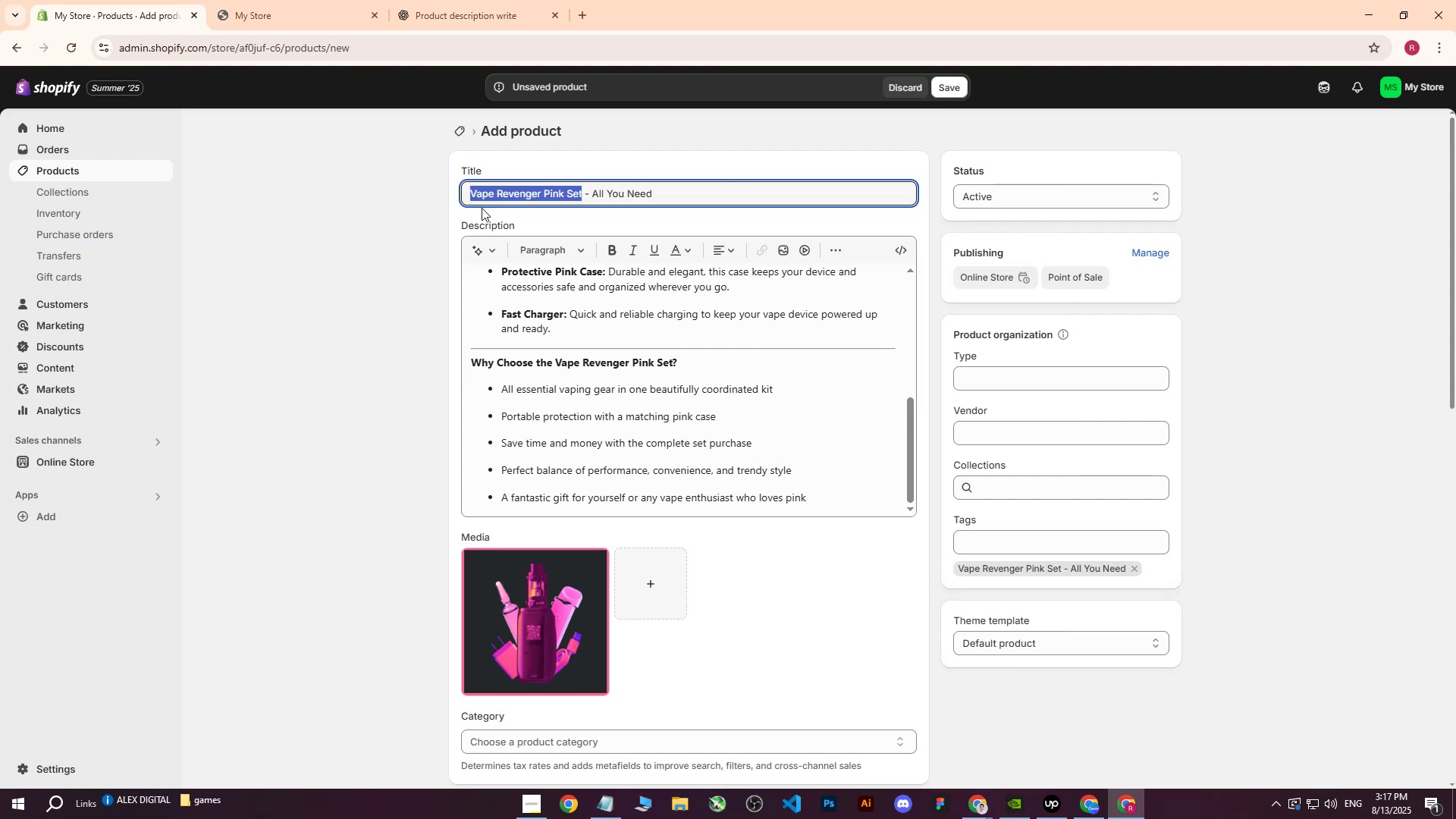 
key(Control+C)
 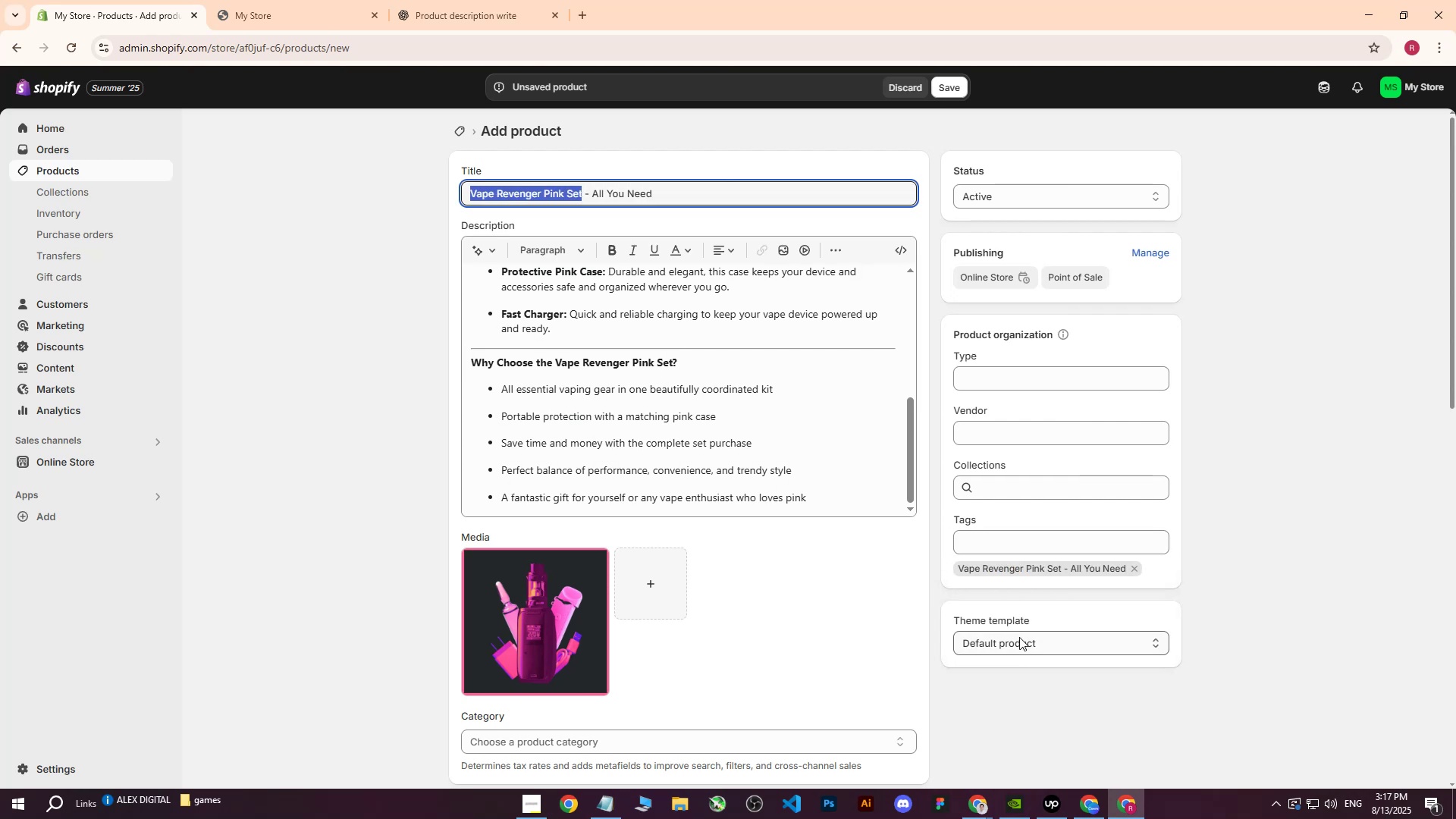 
left_click([1006, 541])
 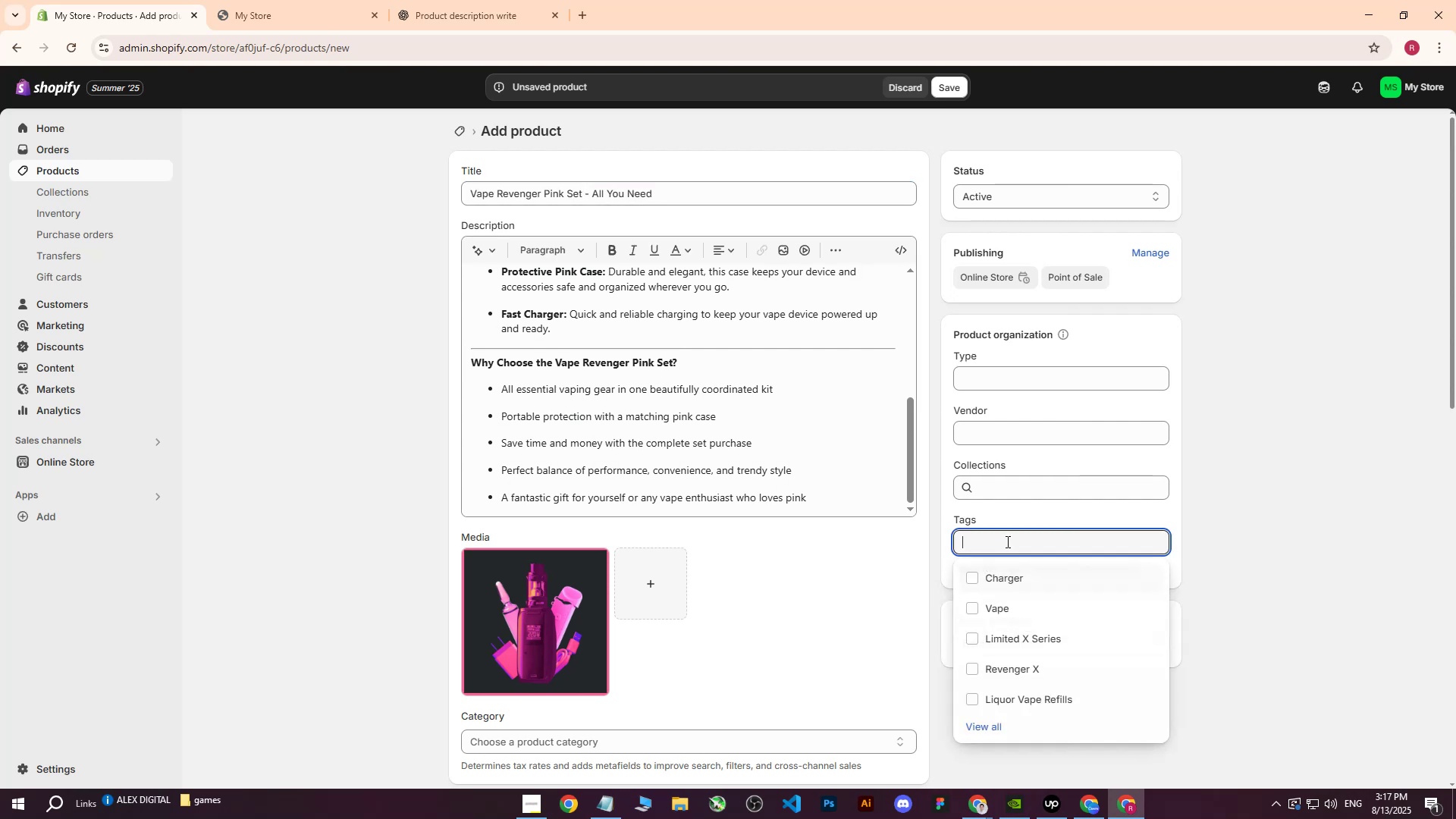 
key(Control+ControlLeft)
 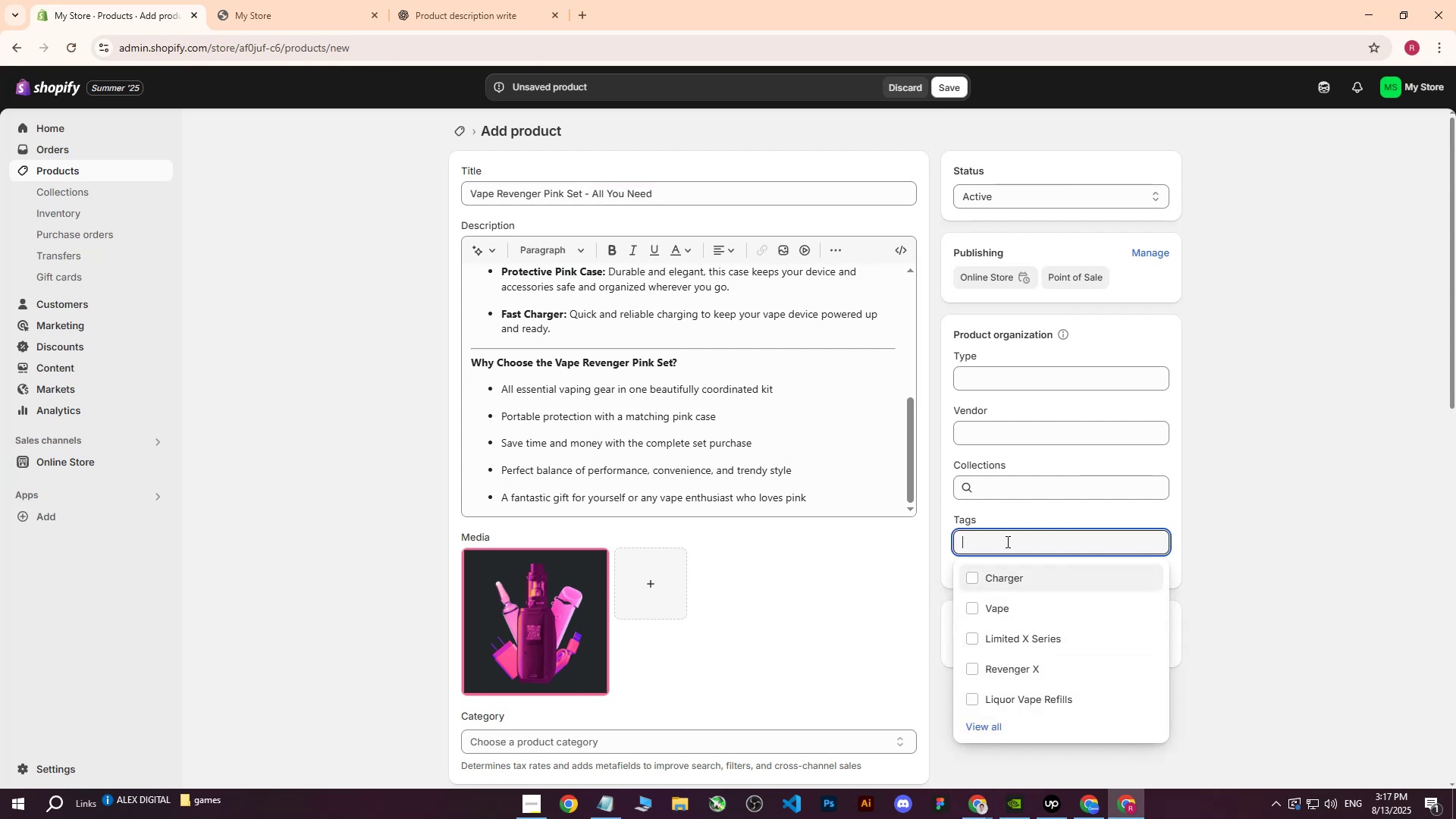 
key(Control+V)
 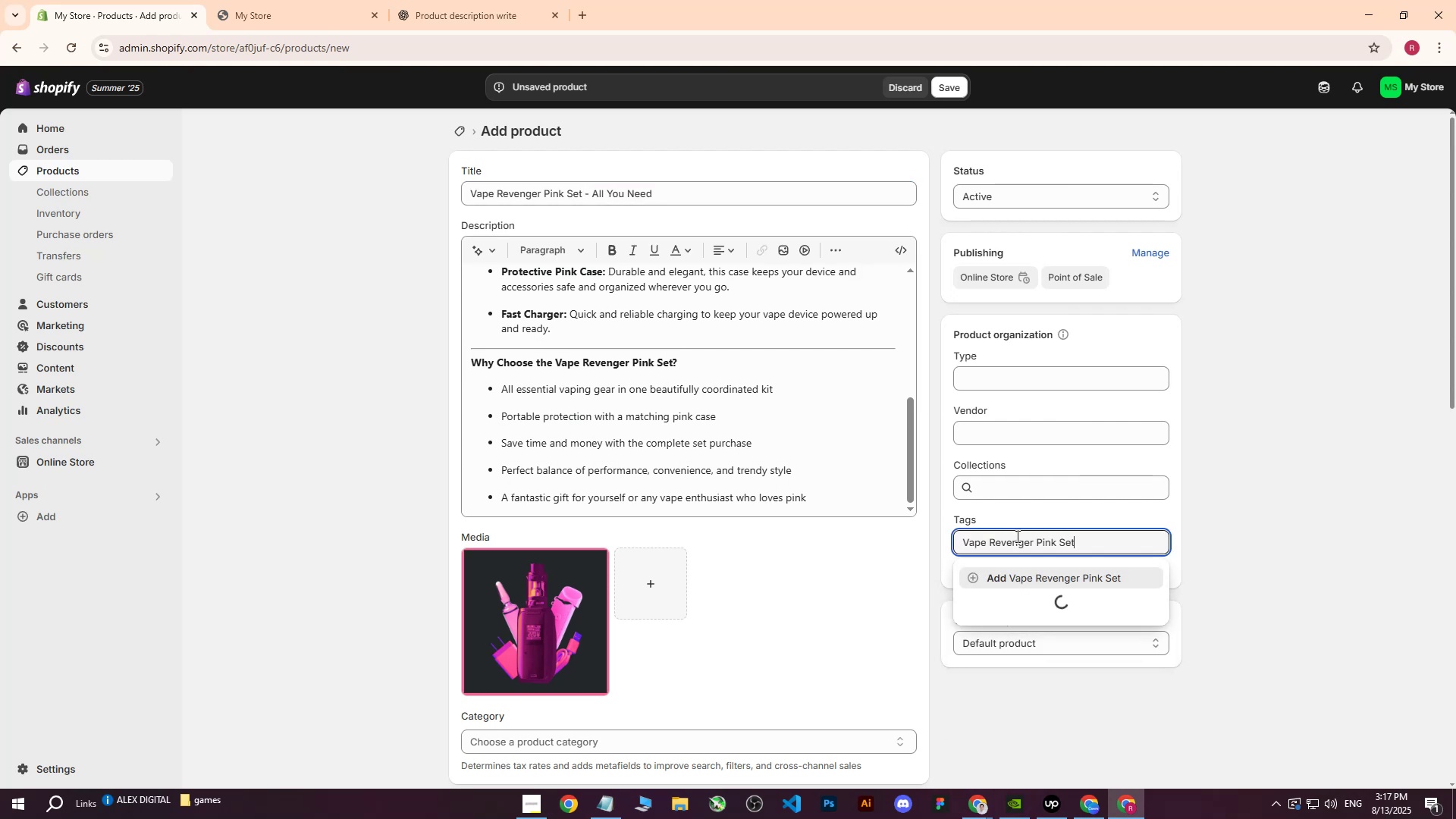 
key(Enter)
 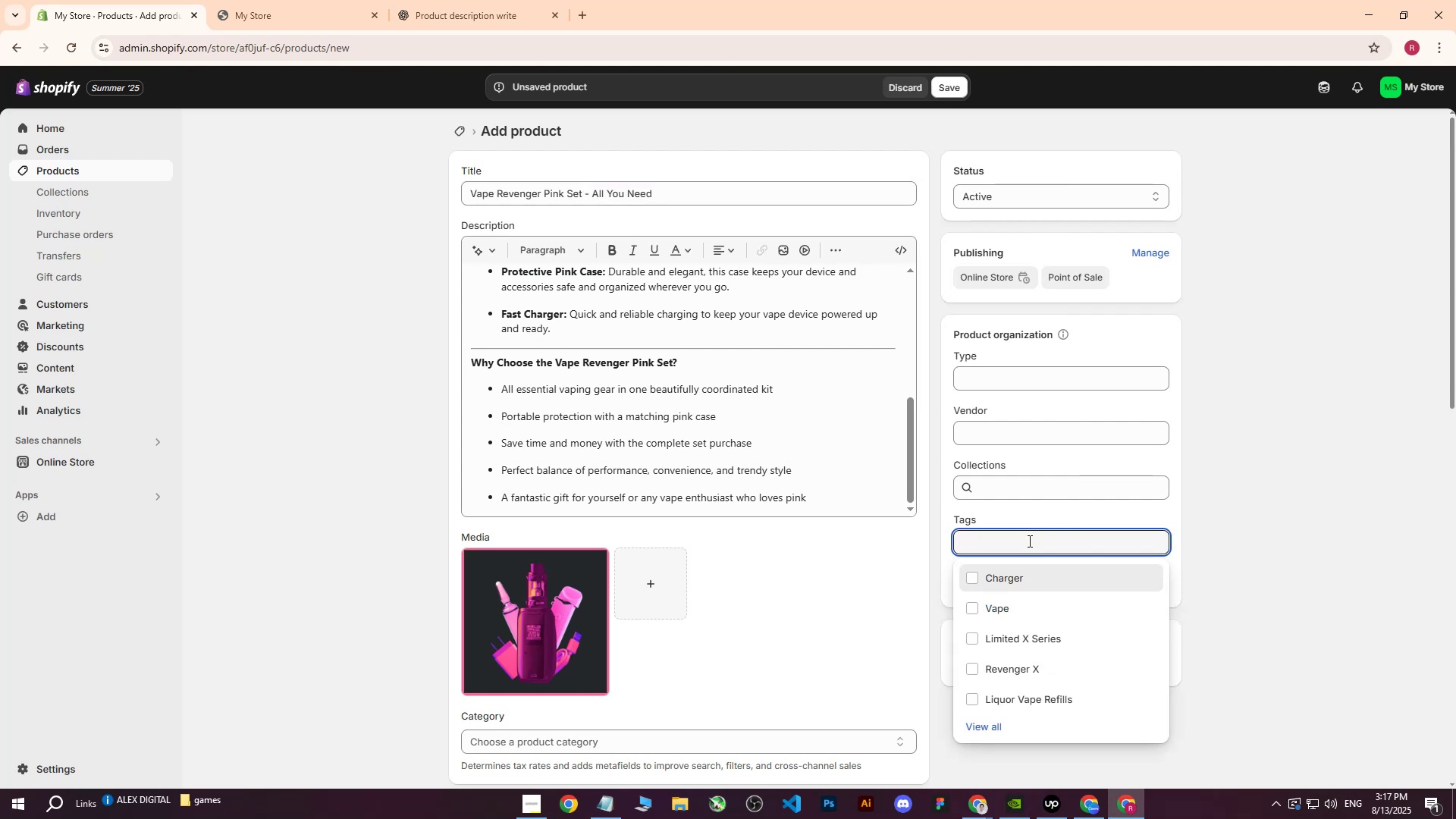 
left_click([1028, 541])
 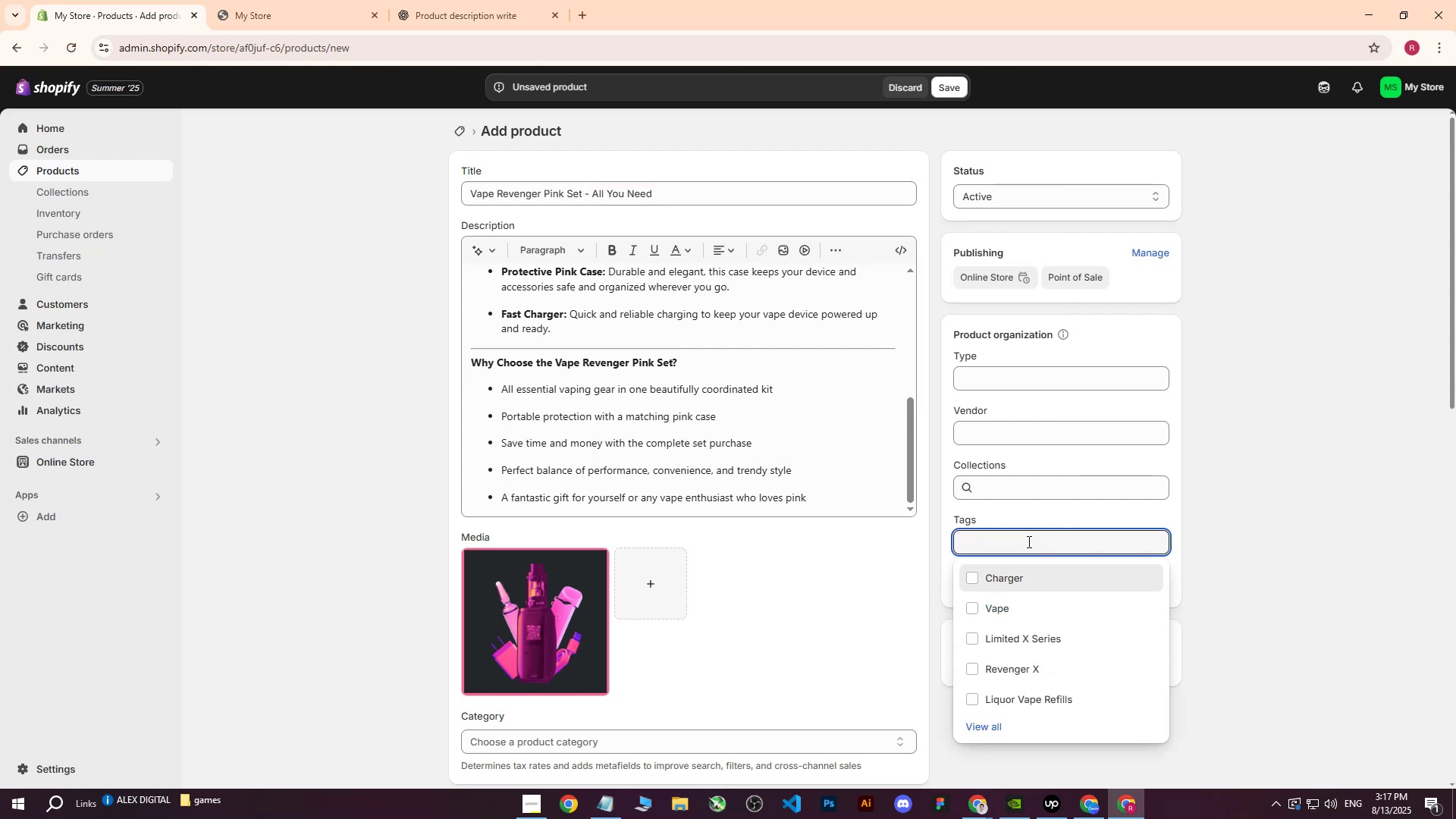 
type(Set)
 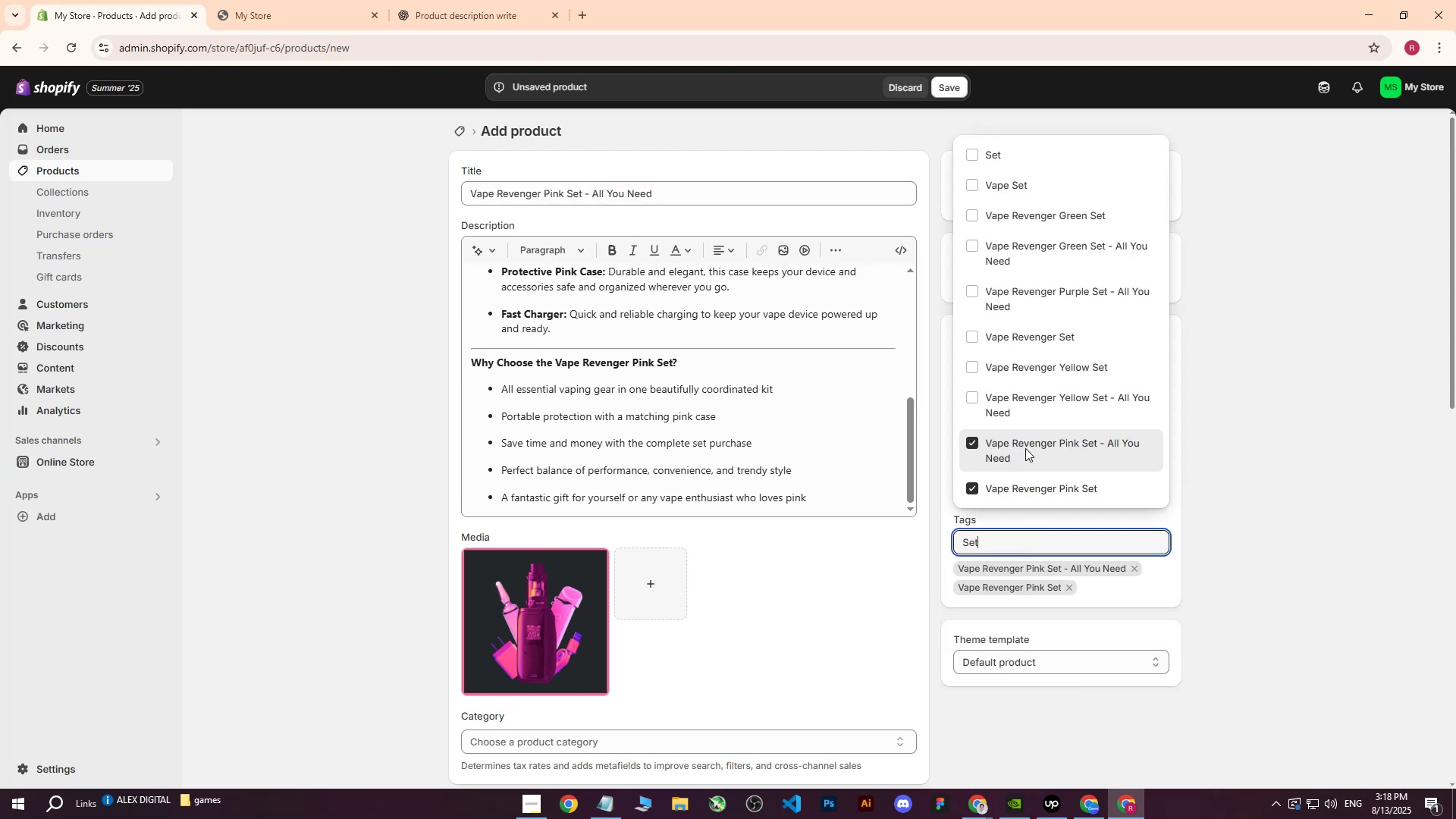 
left_click([1009, 145])
 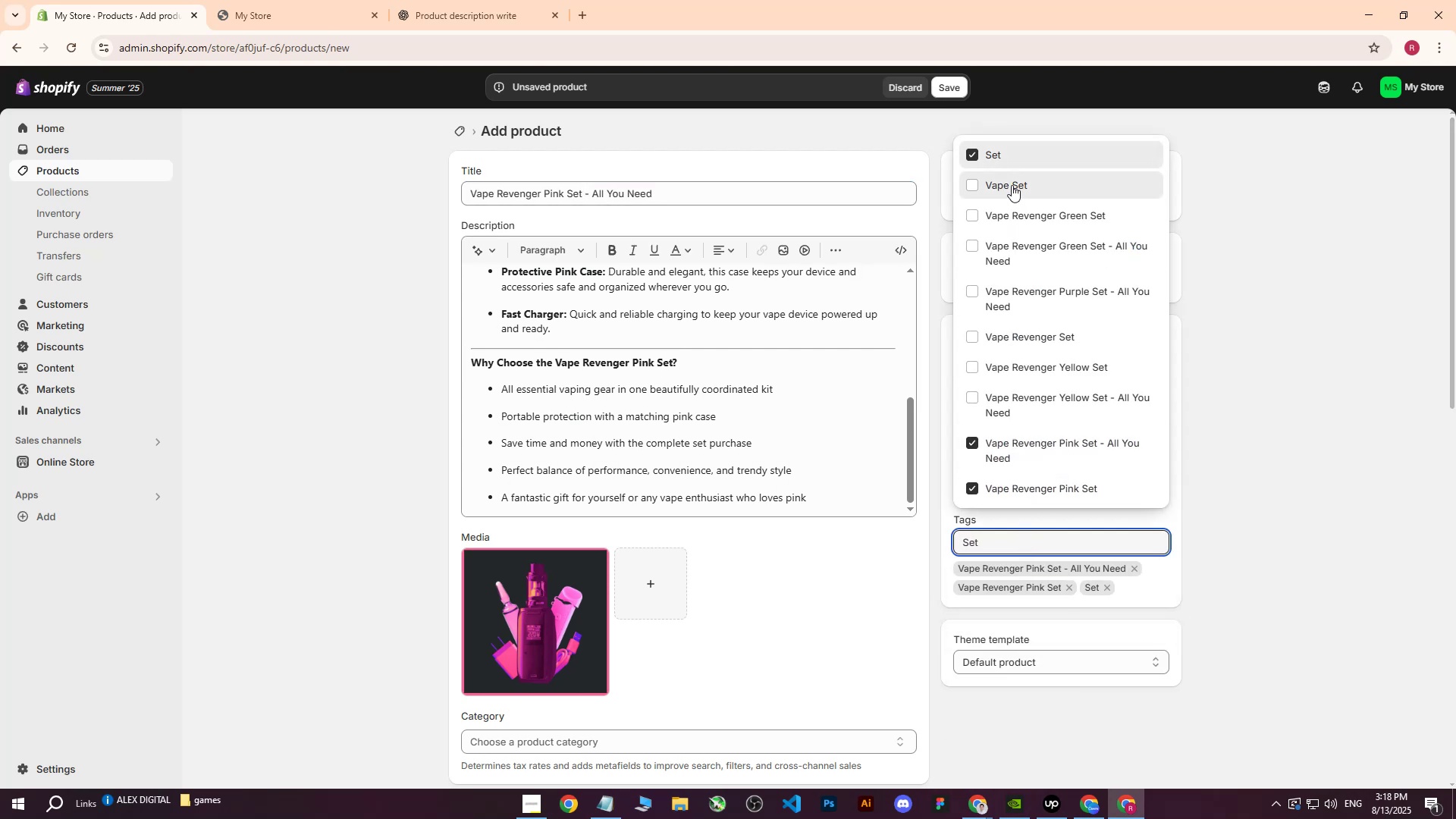 
double_click([1316, 419])
 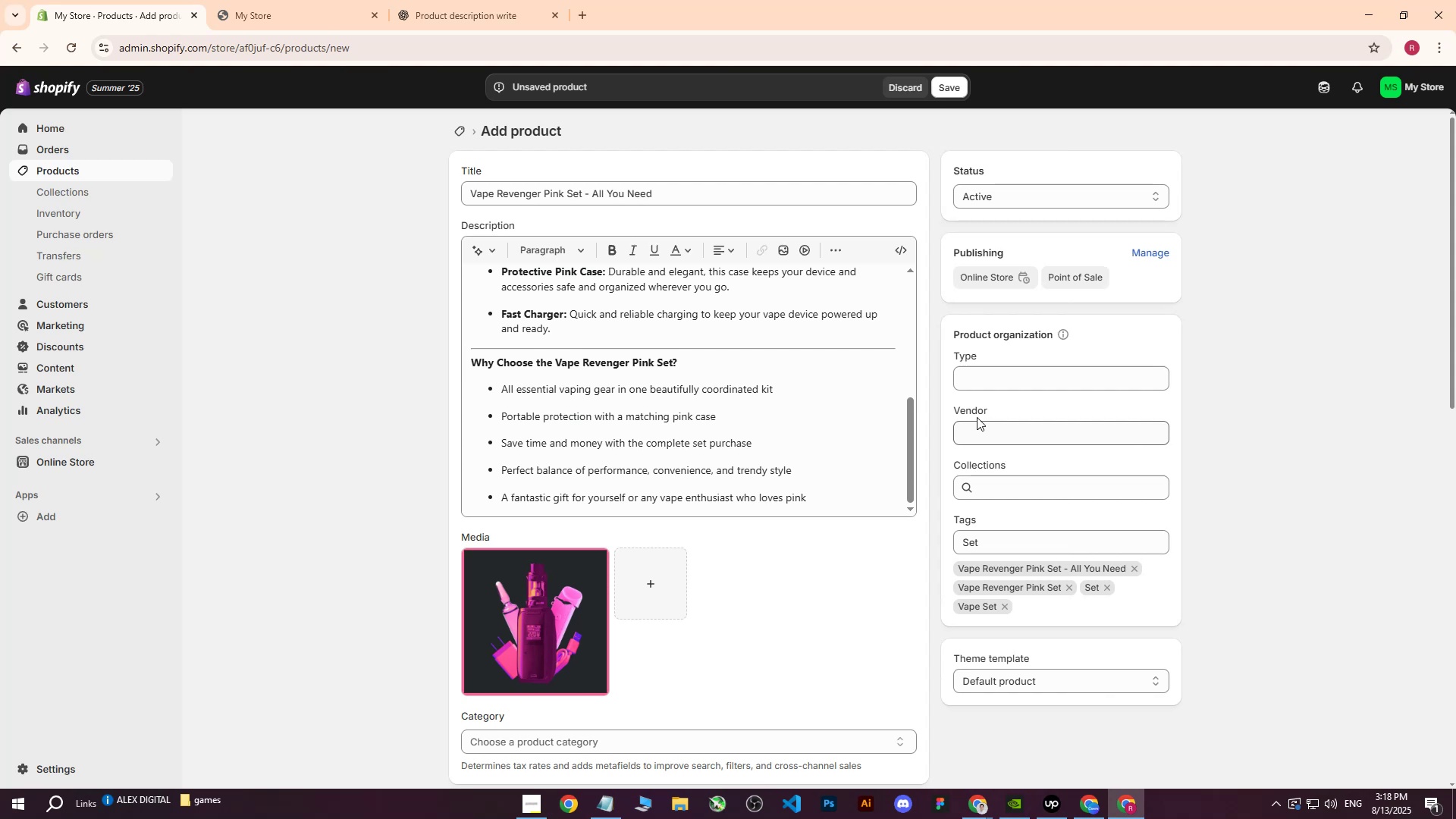 
scroll: coordinate [685, 446], scroll_direction: down, amount: 1.0
 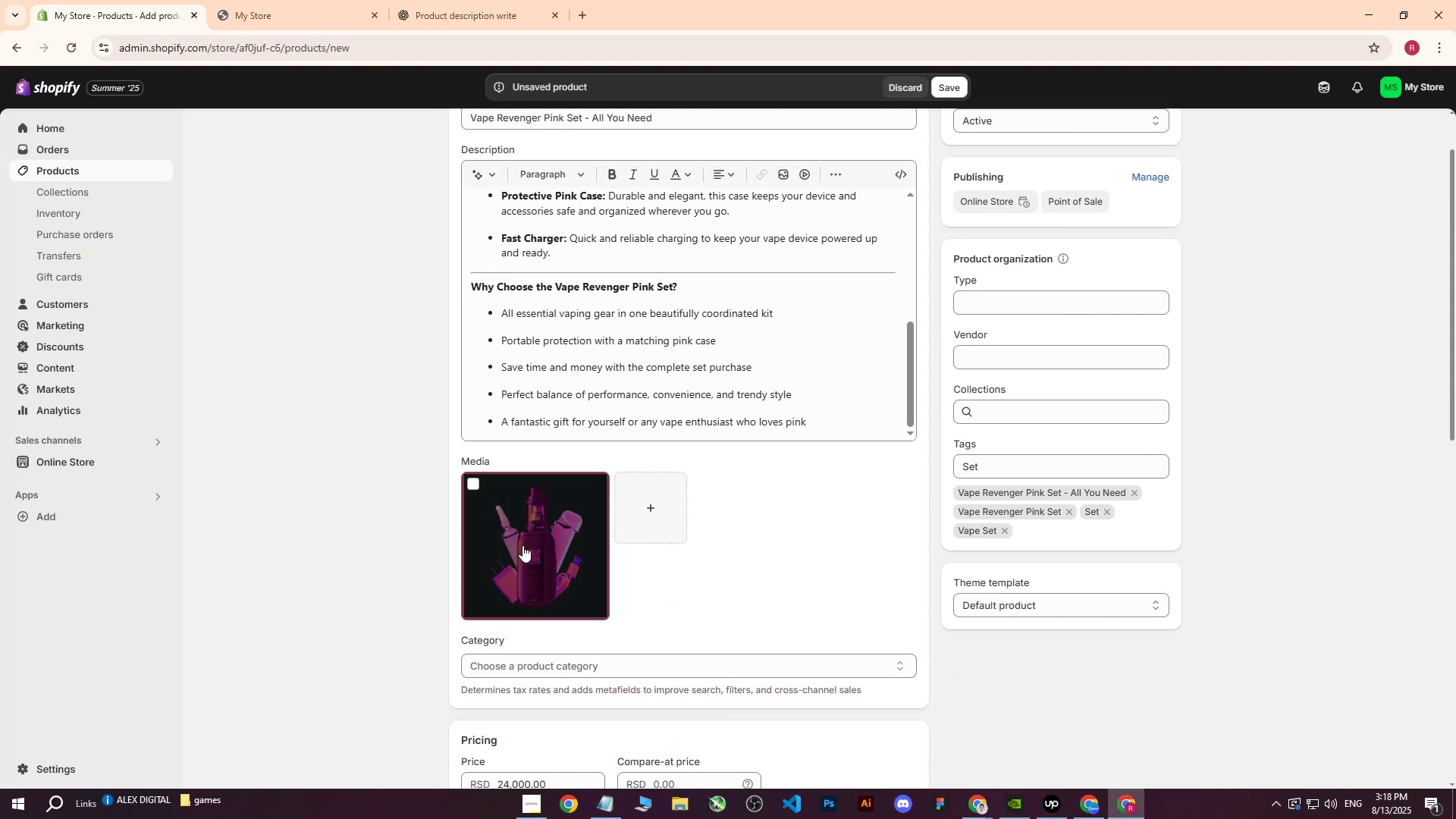 
scroll: coordinate [642, 144], scroll_direction: up, amount: 1.0
 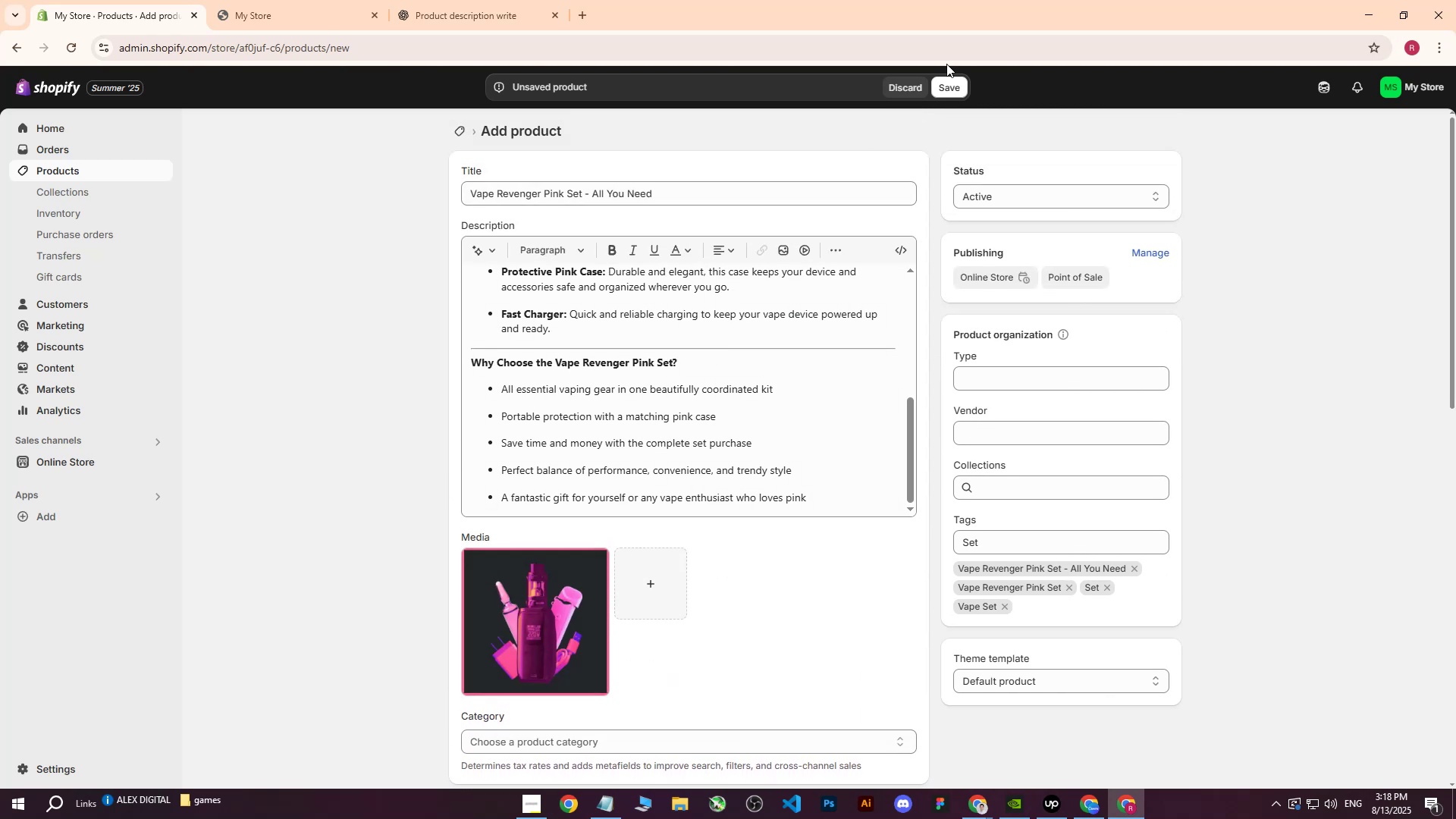 
left_click([955, 80])
 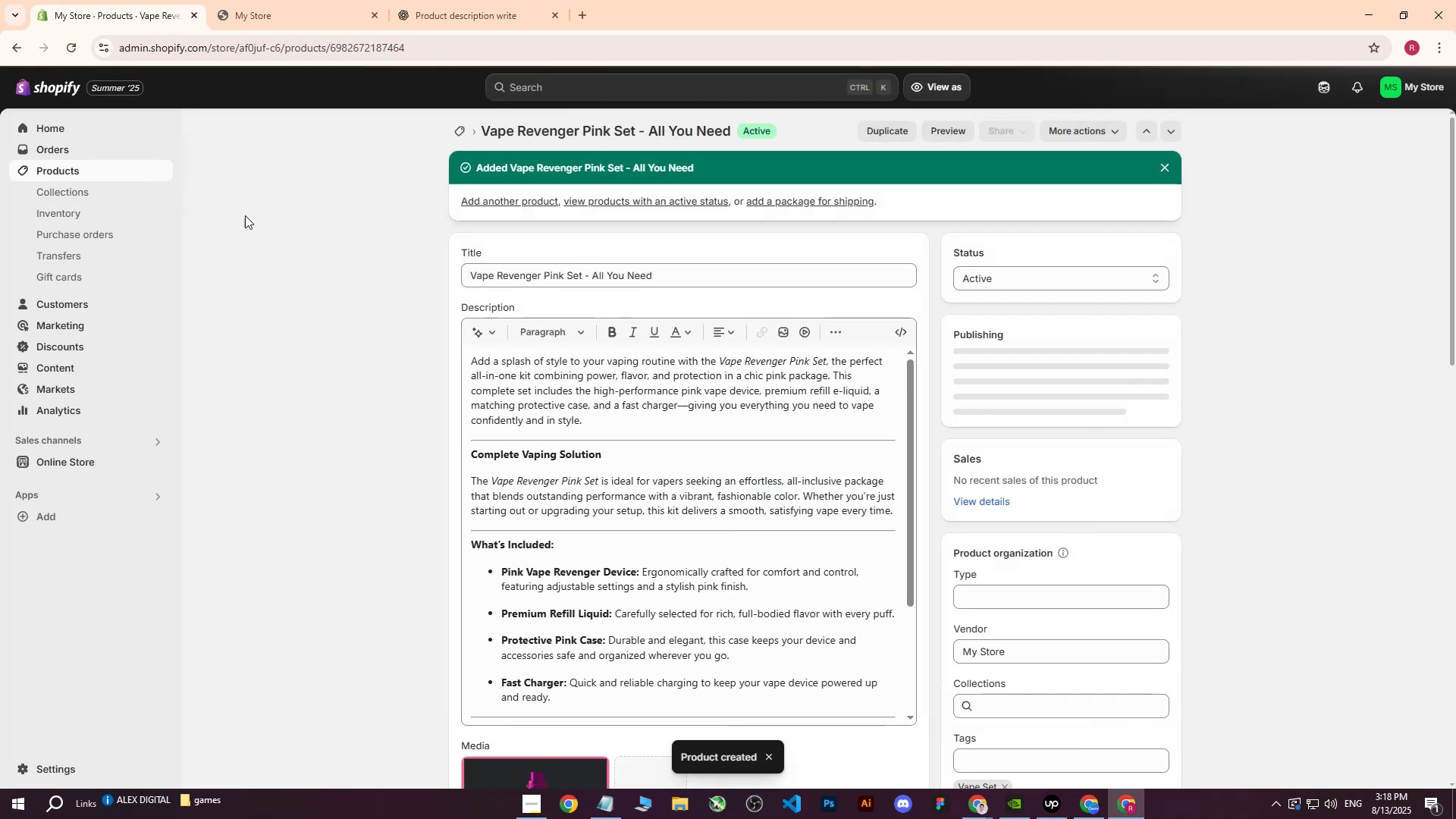 
left_click([68, 170])
 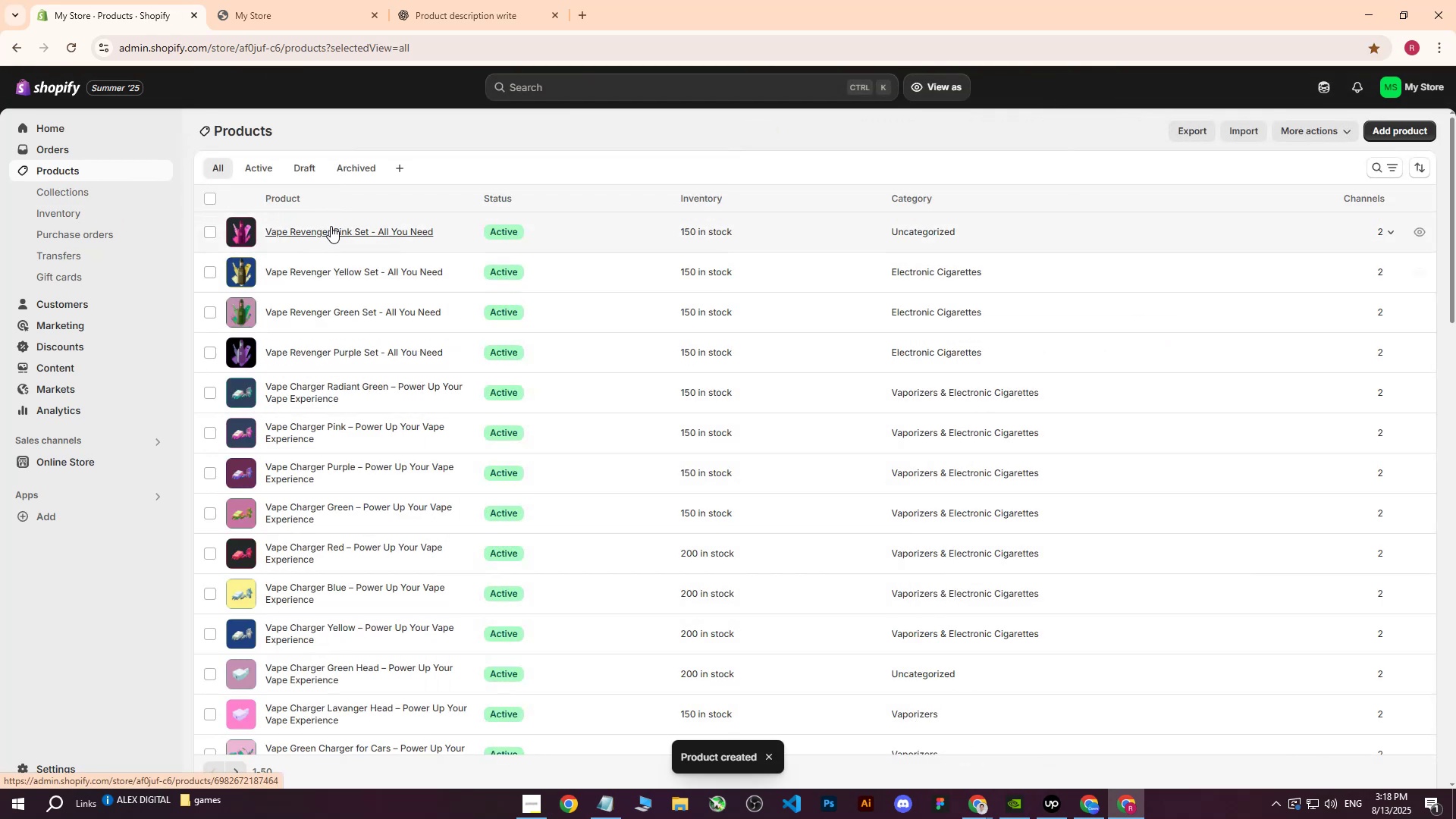 
left_click([318, 265])
 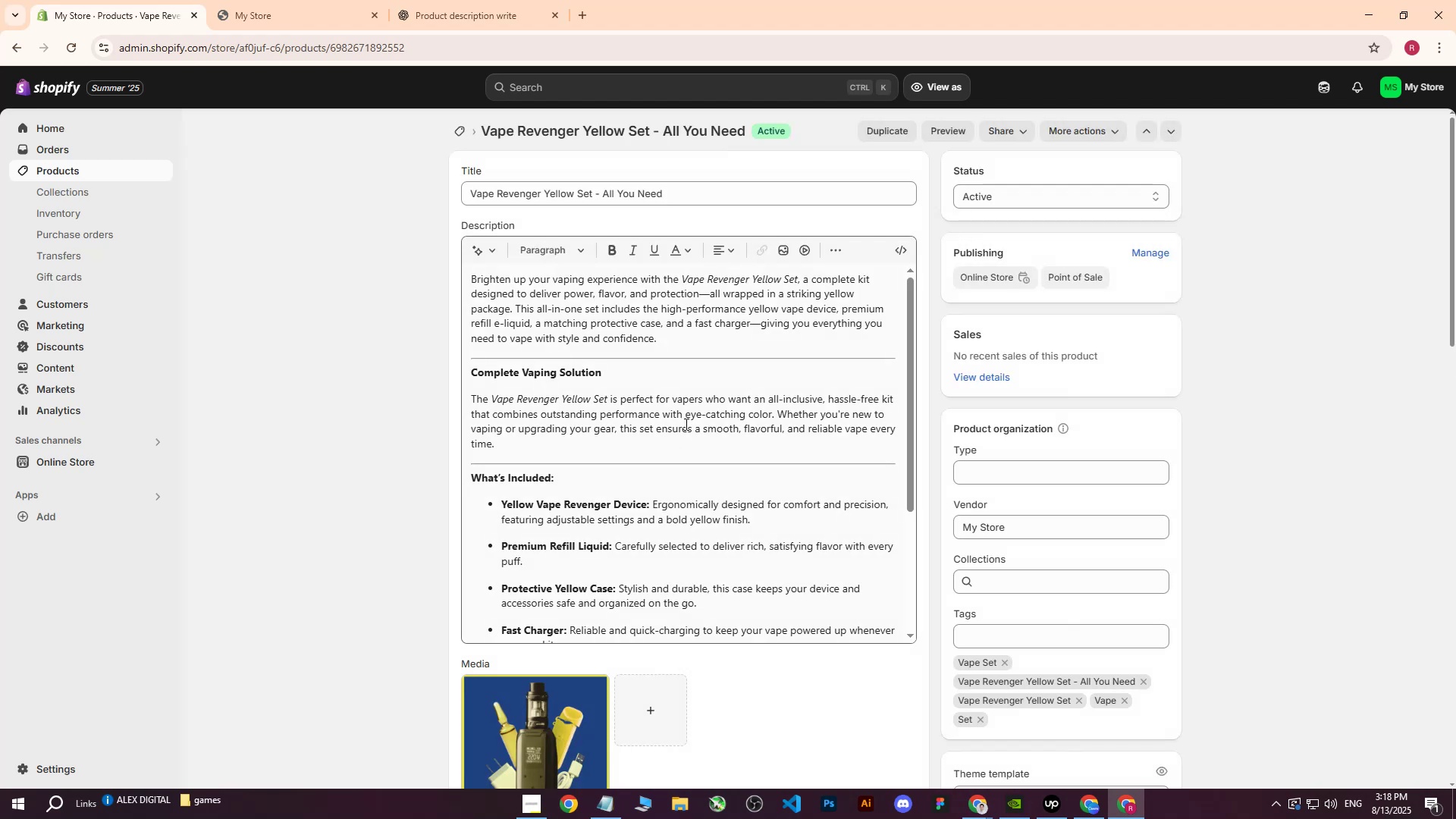 
wait(6.26)
 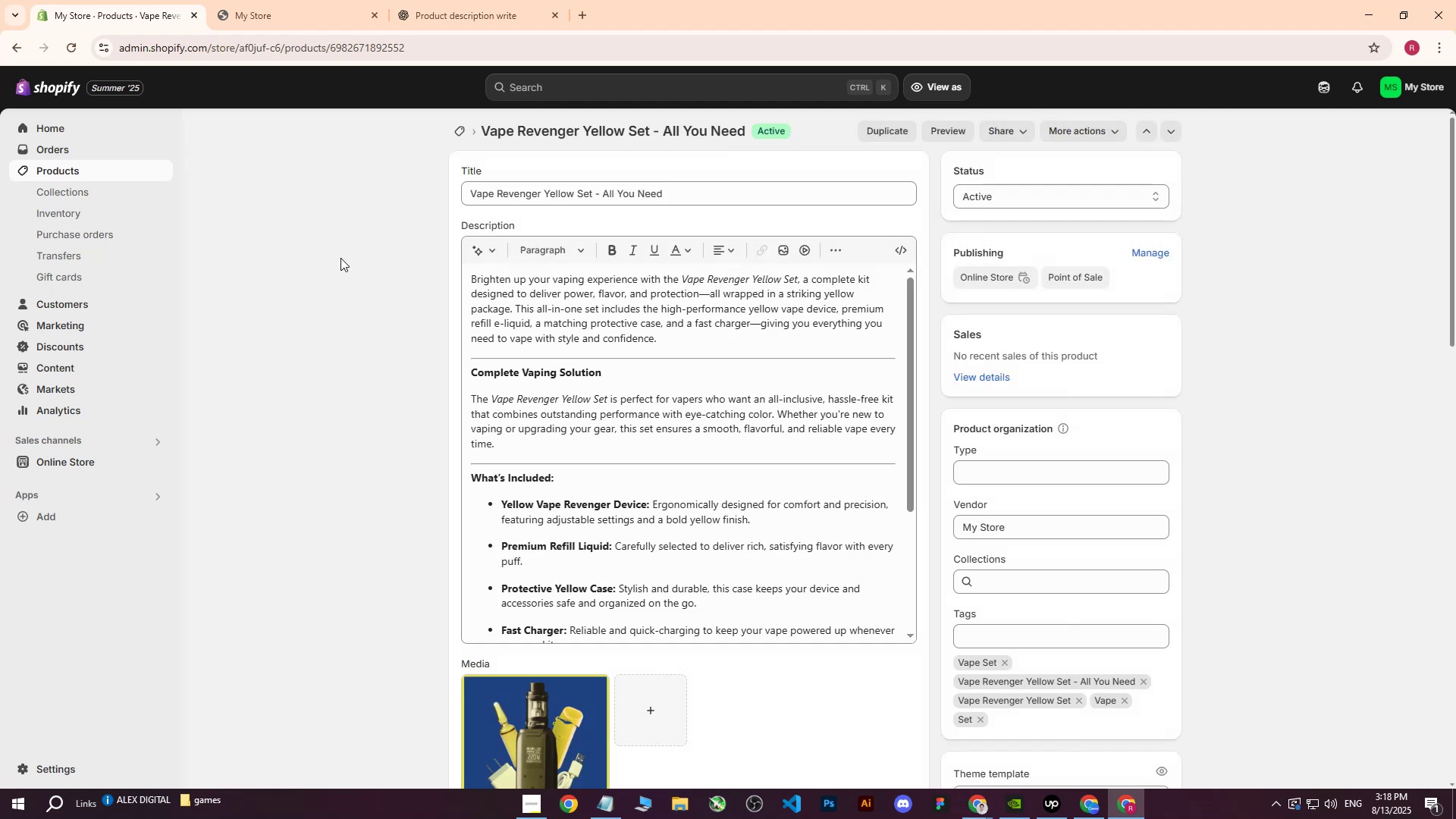 
scroll: coordinate [835, 419], scroll_direction: up, amount: 1.0
 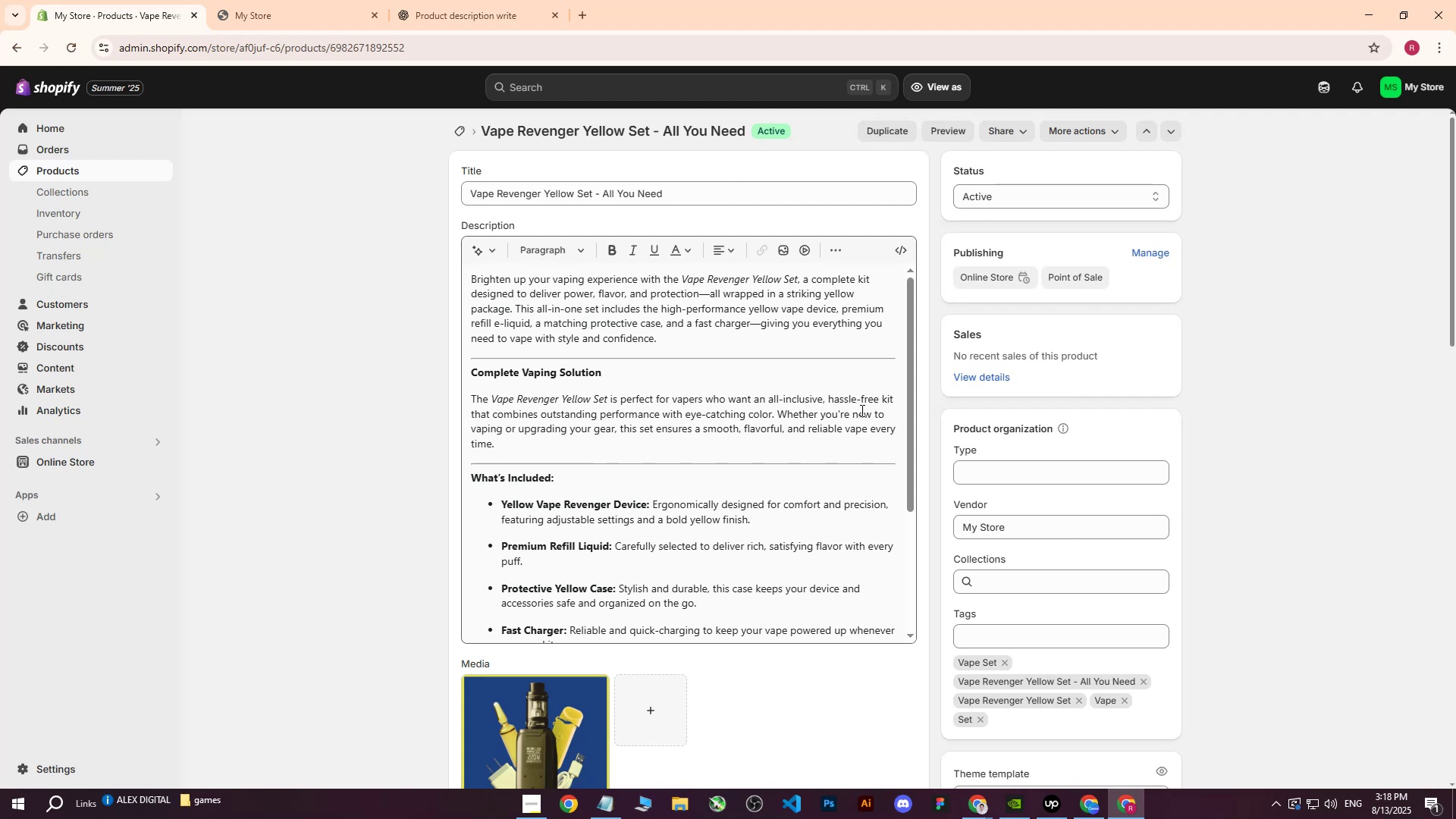 
wait(6.48)
 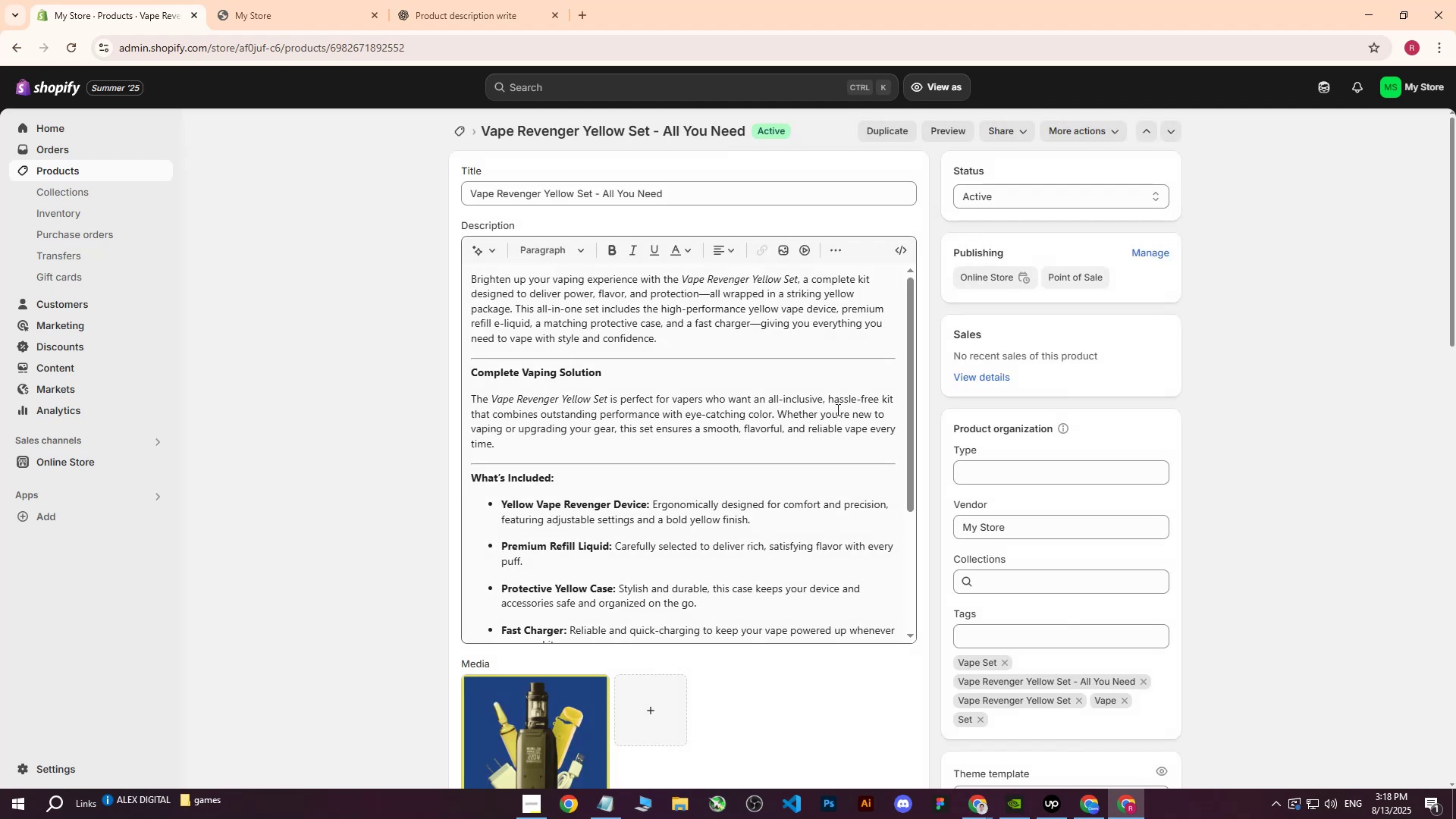 
scroll: coordinate [636, 466], scroll_direction: down, amount: 1.0
 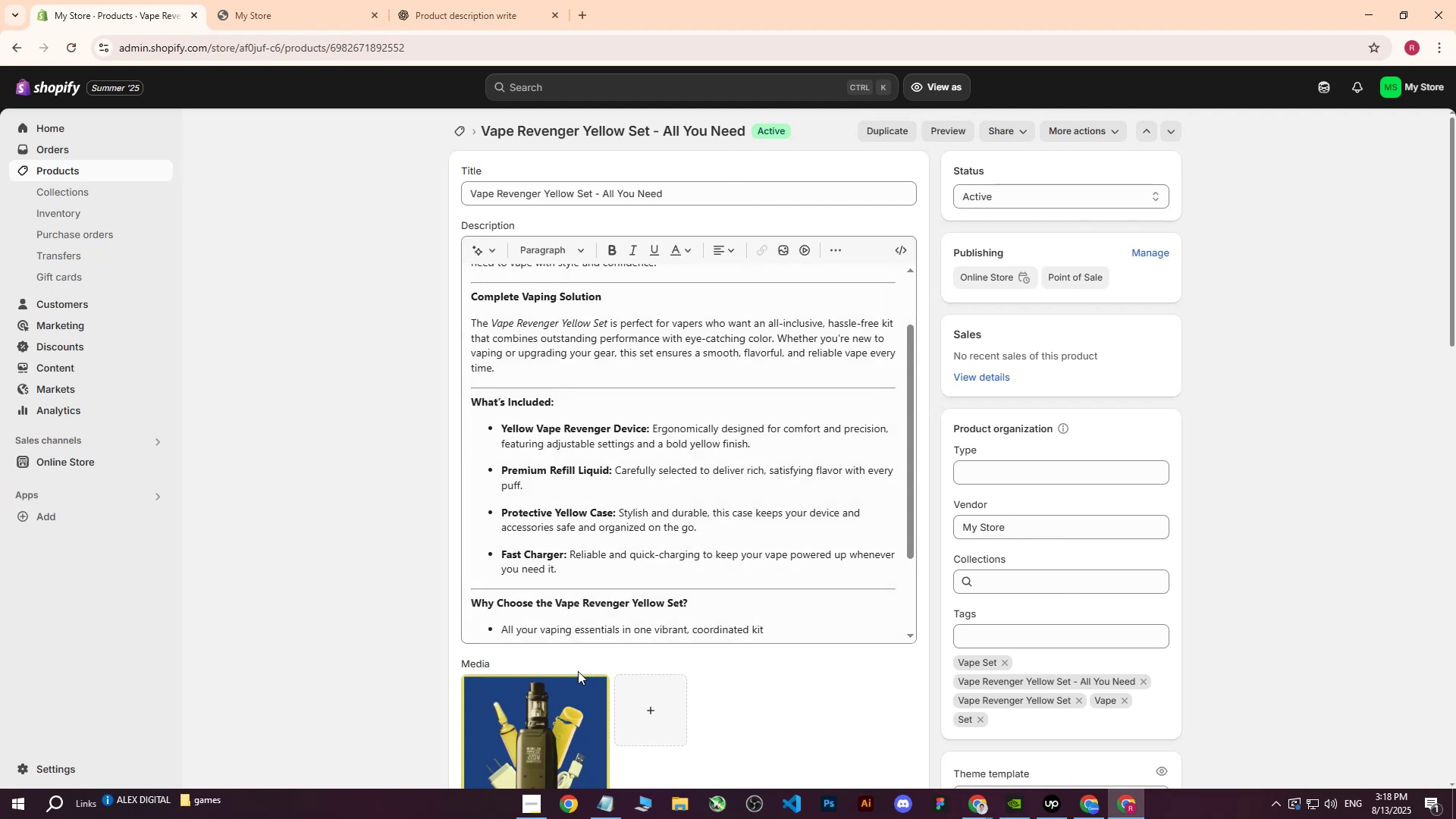 
left_click([550, 708])
 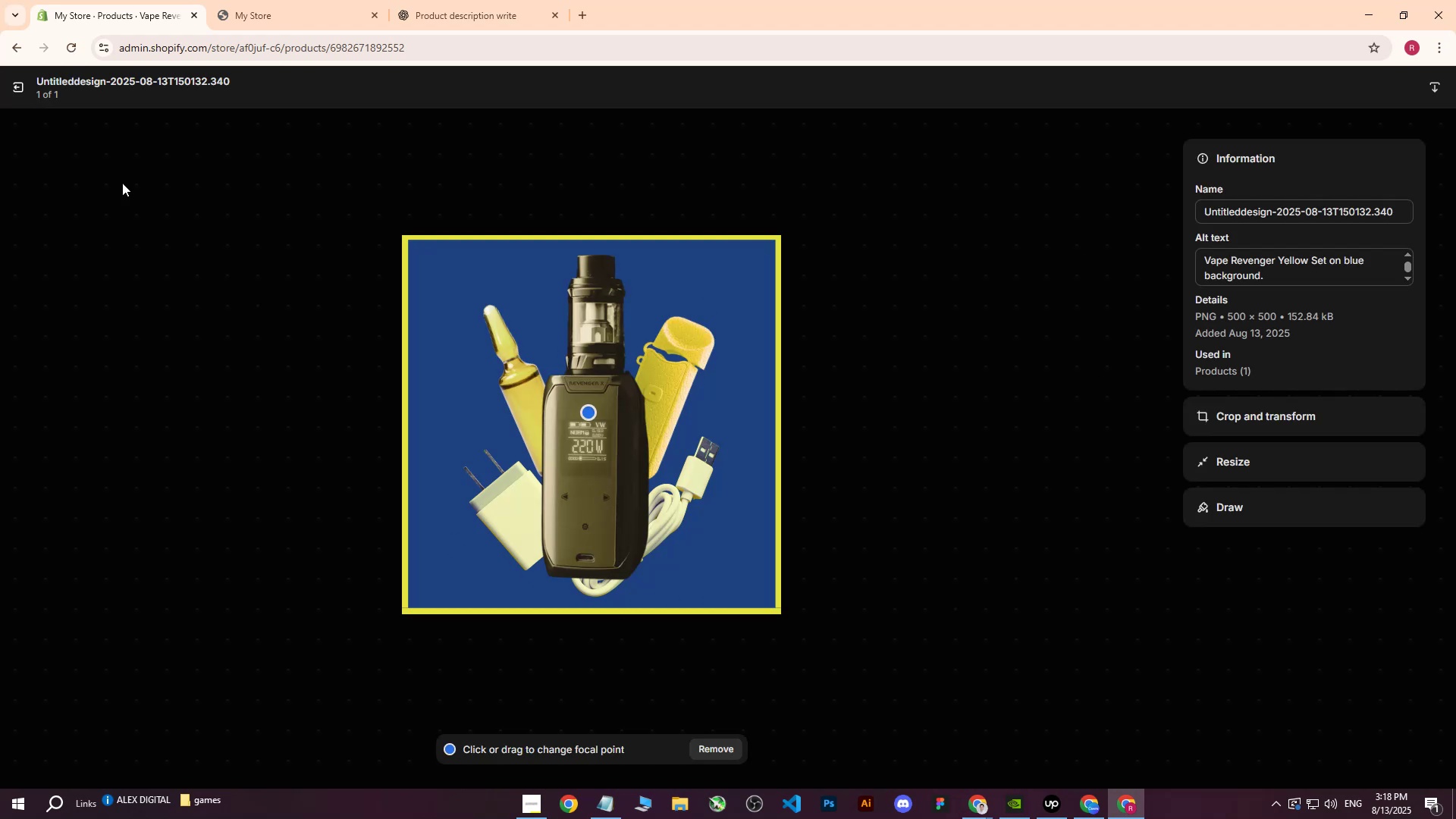 
left_click([13, 90])
 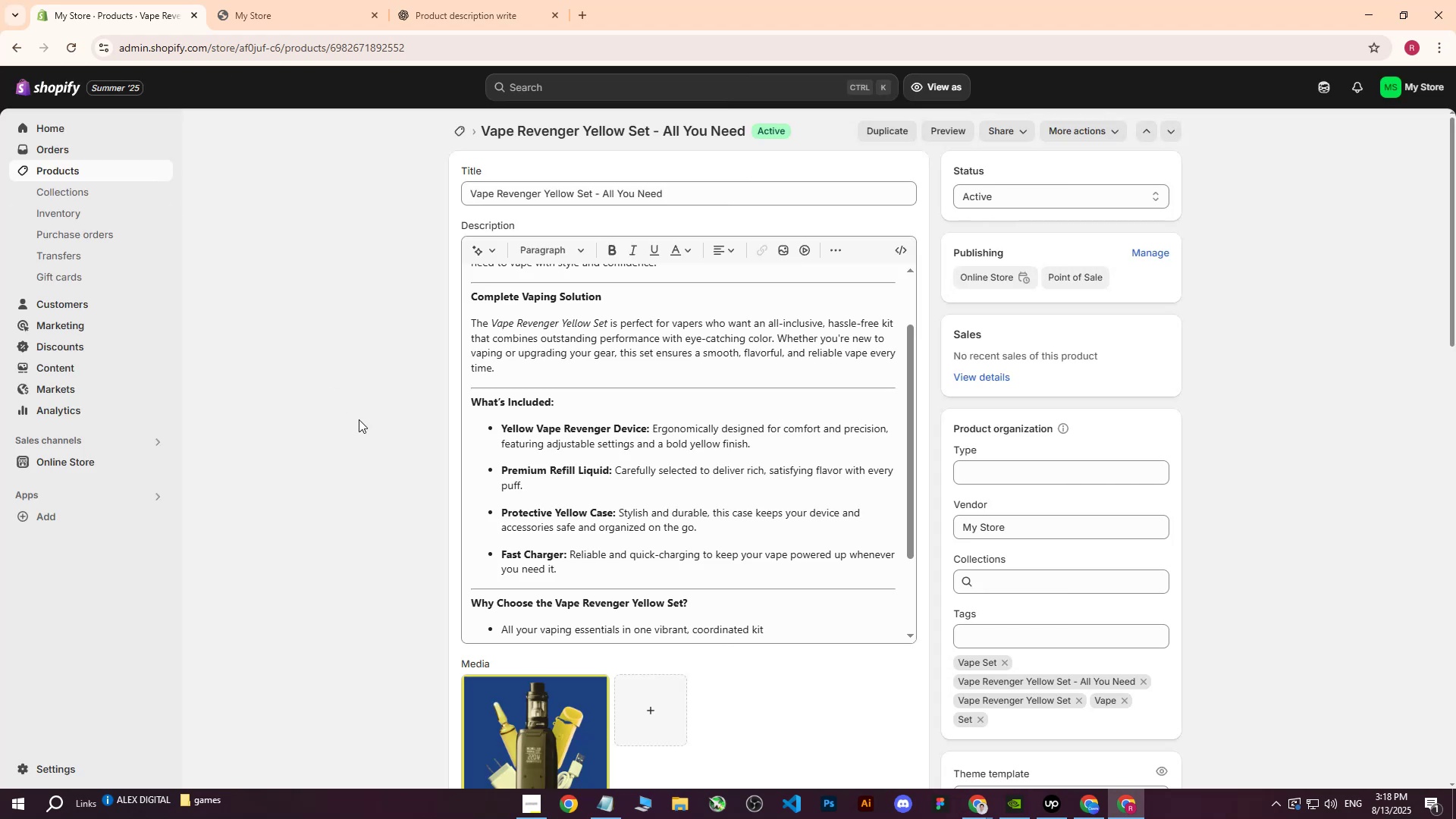 
scroll: coordinate [388, 444], scroll_direction: down, amount: 3.0
 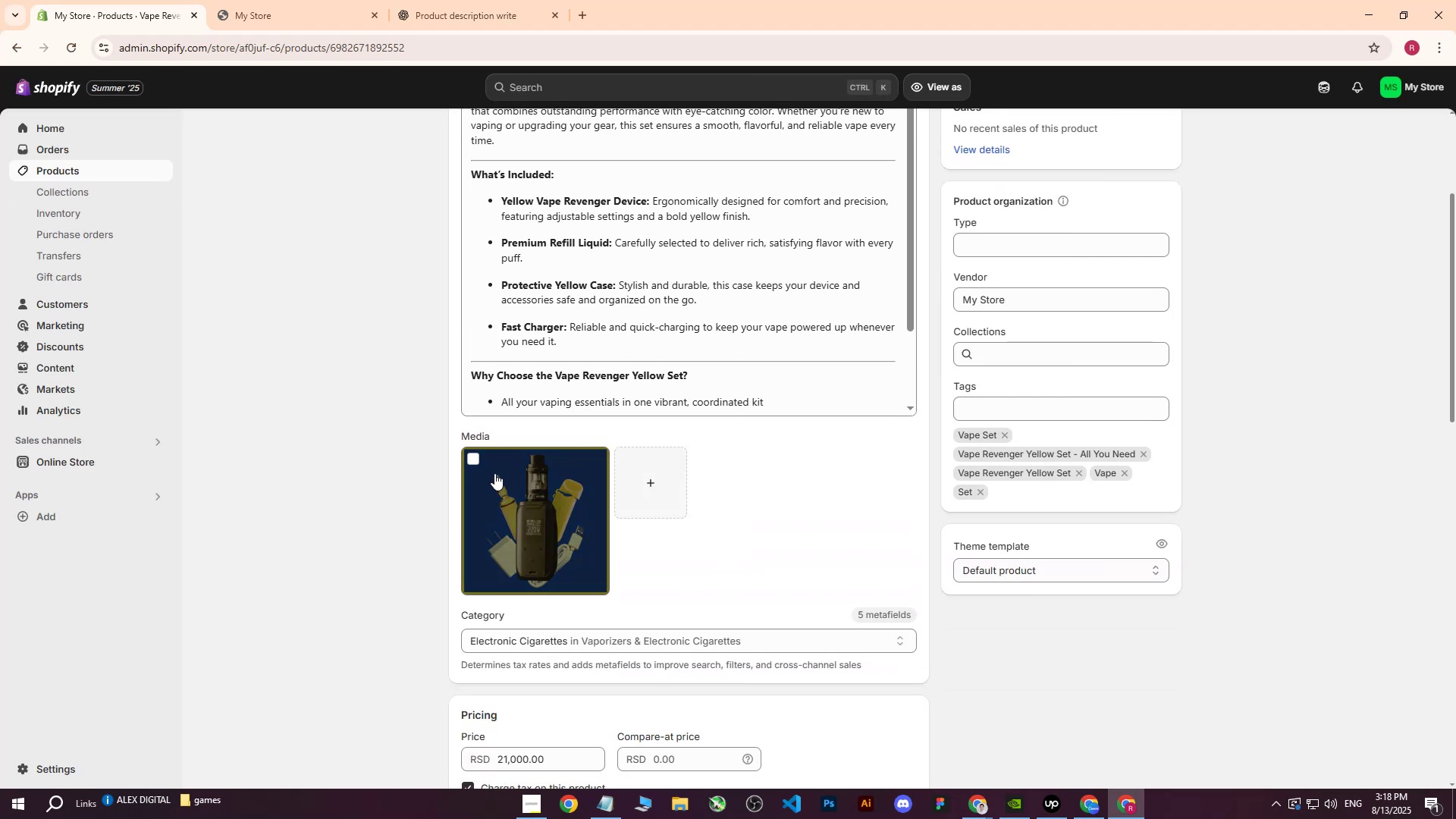 
left_click([480, 457])
 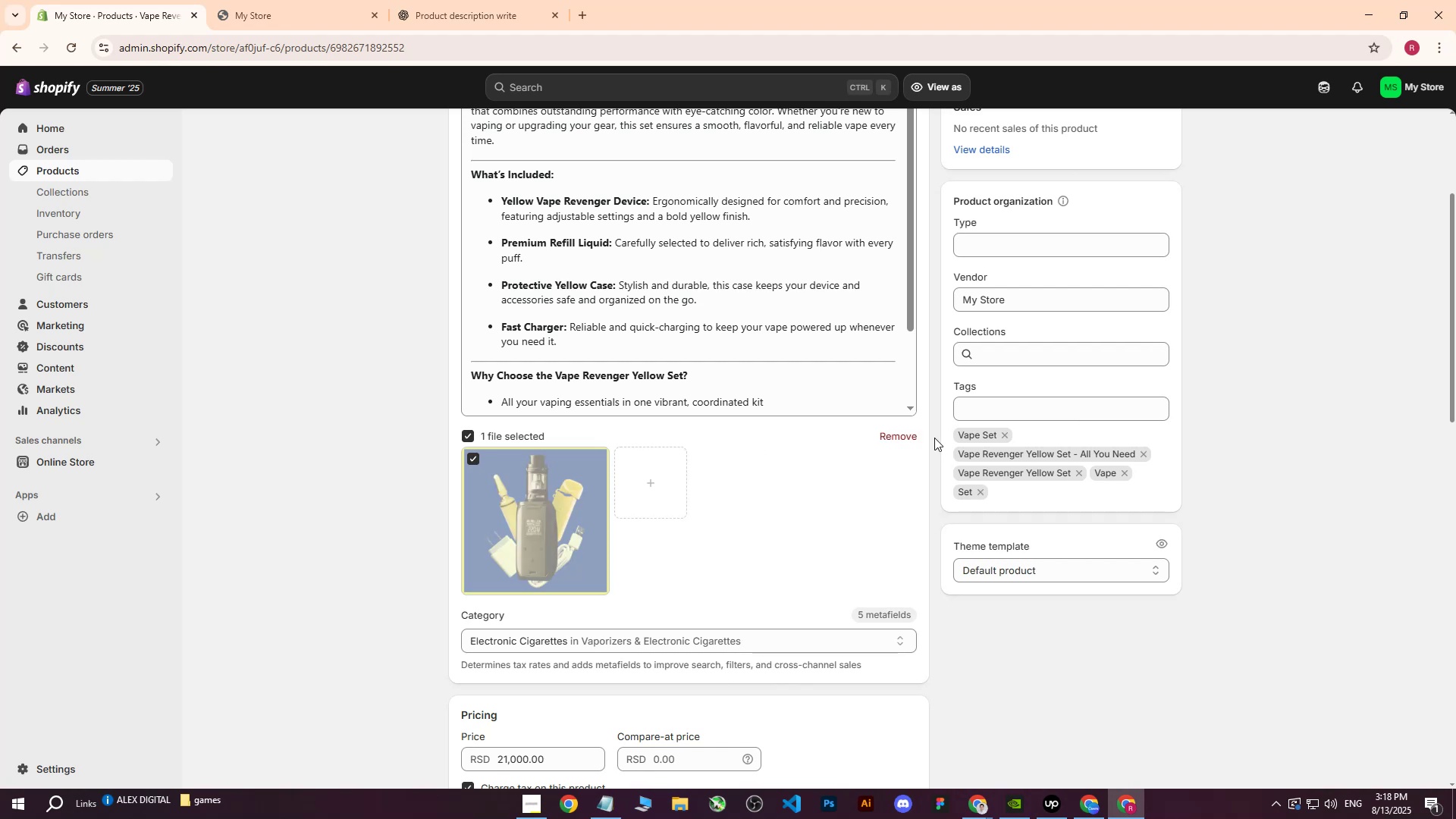 
left_click([909, 435])
 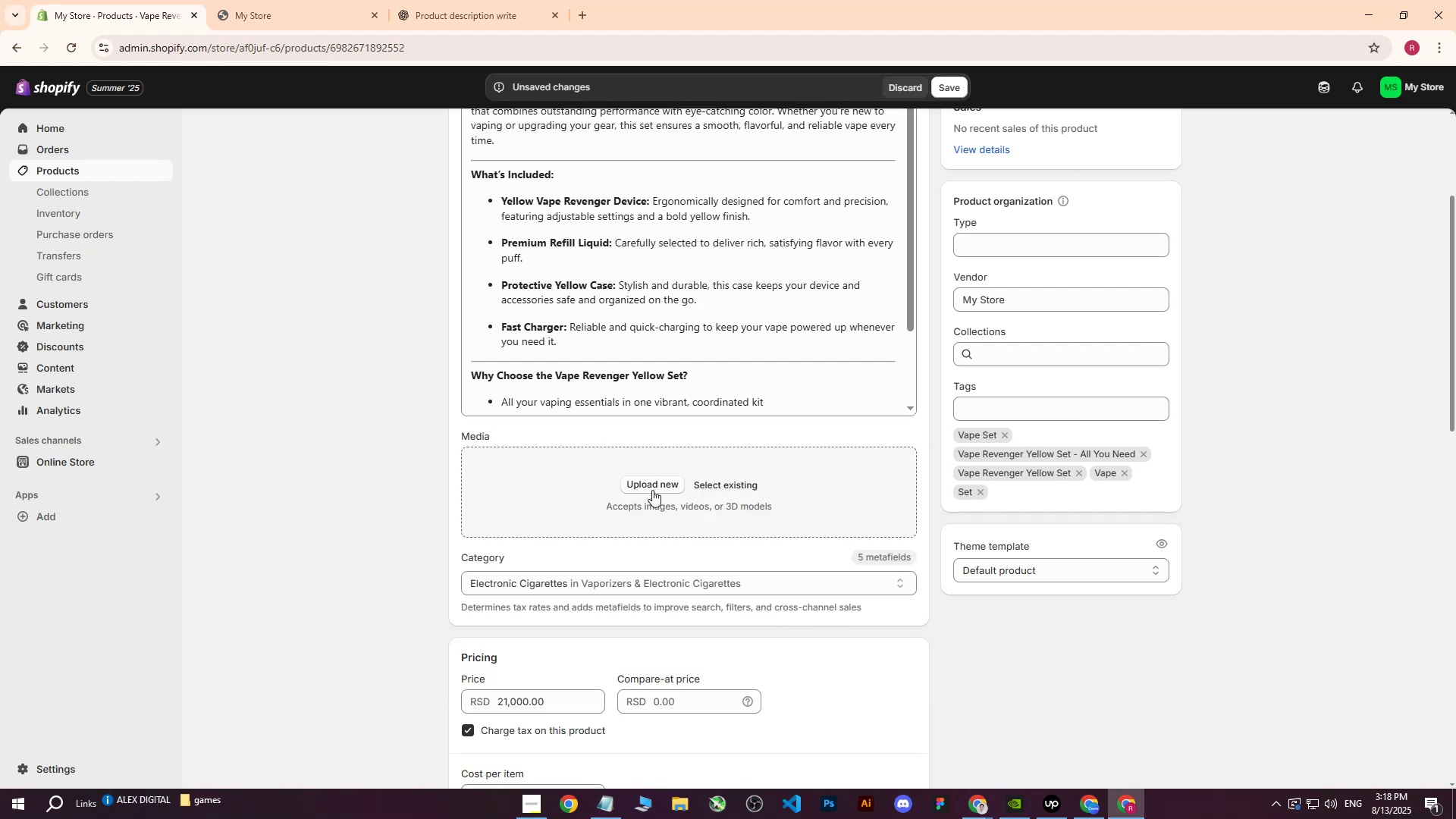 
left_click([610, 495])
 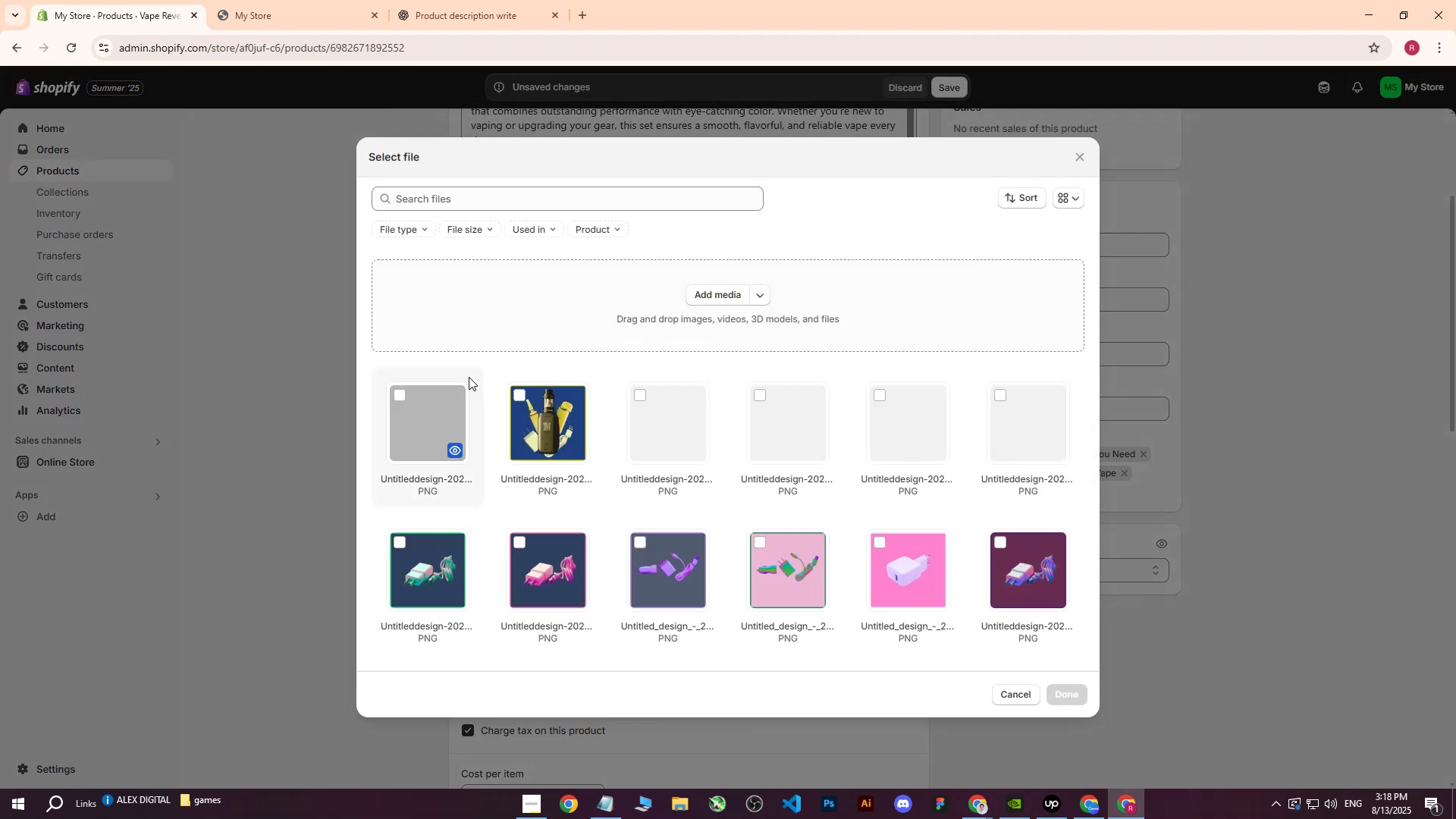 
left_click([689, 282])
 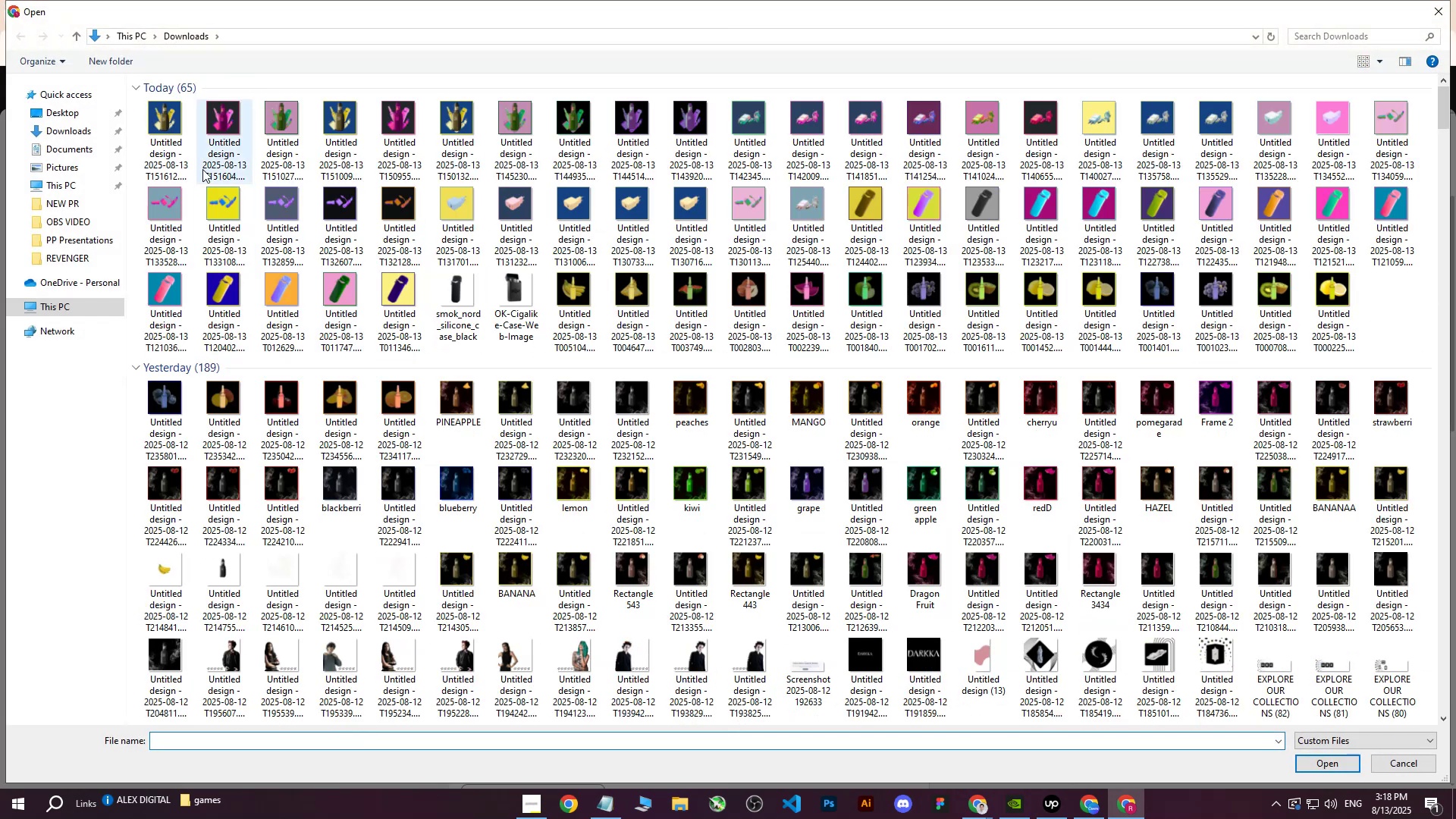 
left_click([158, 123])
 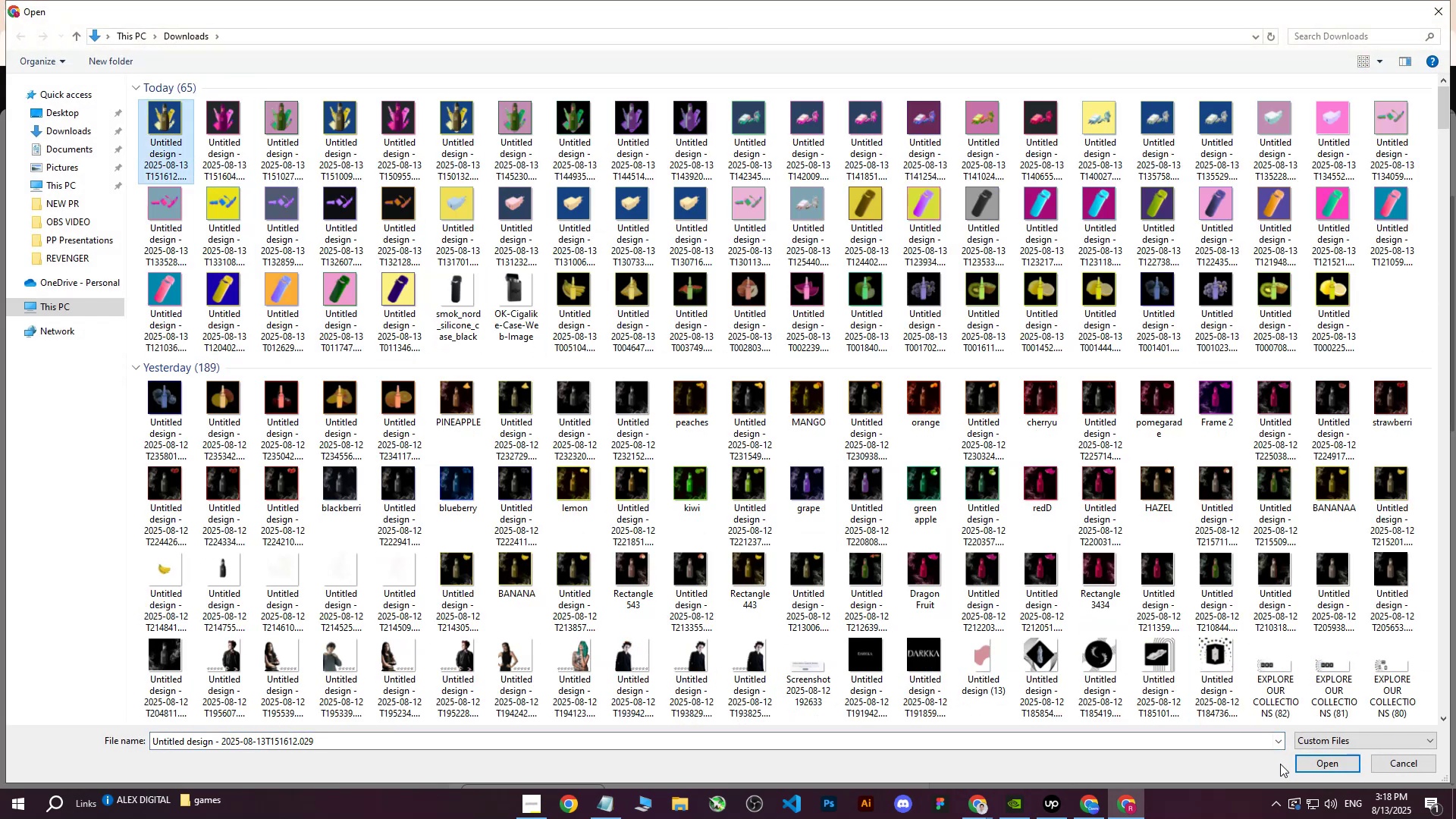 
left_click([1307, 761])
 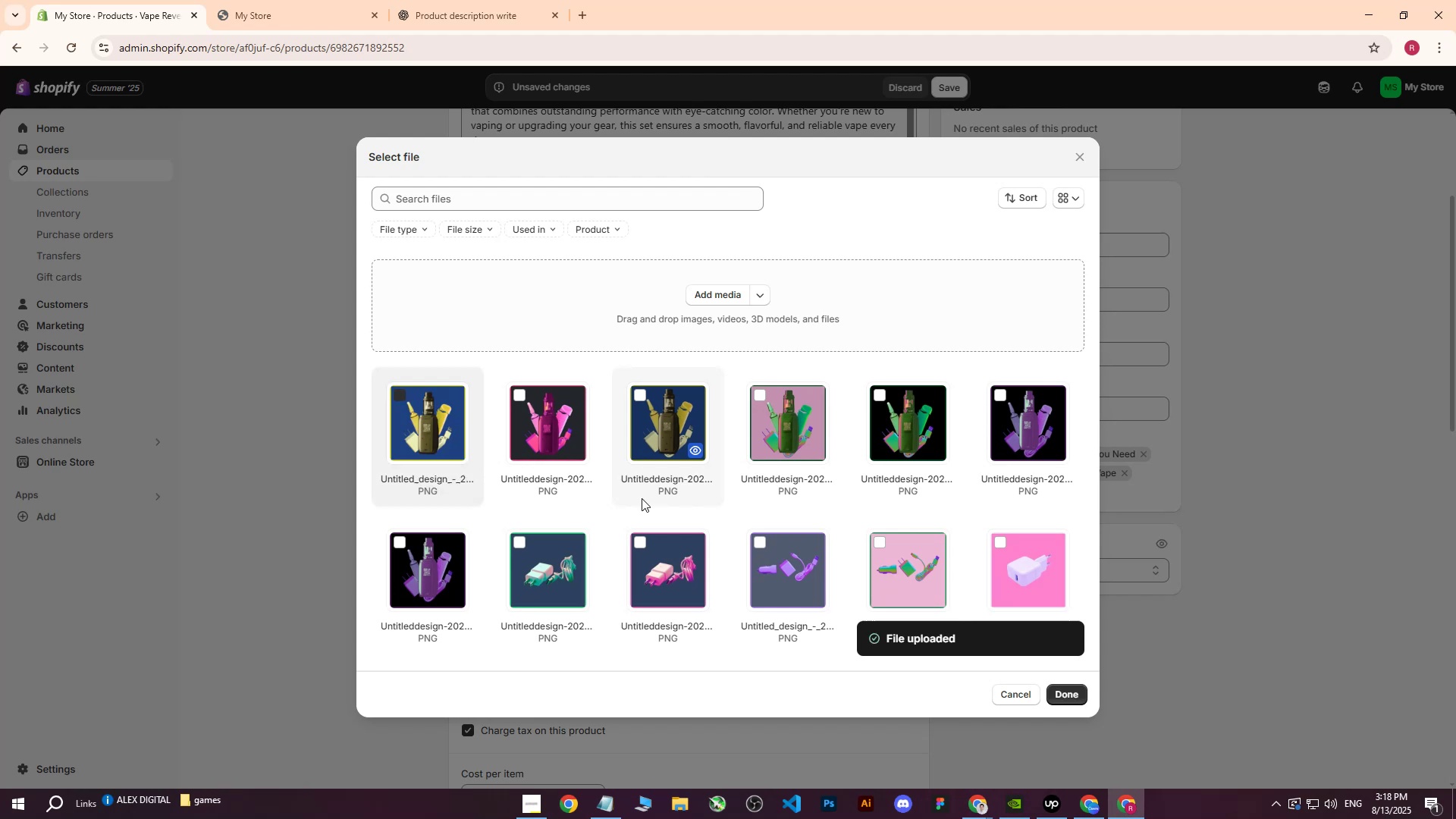 
wait(7.57)
 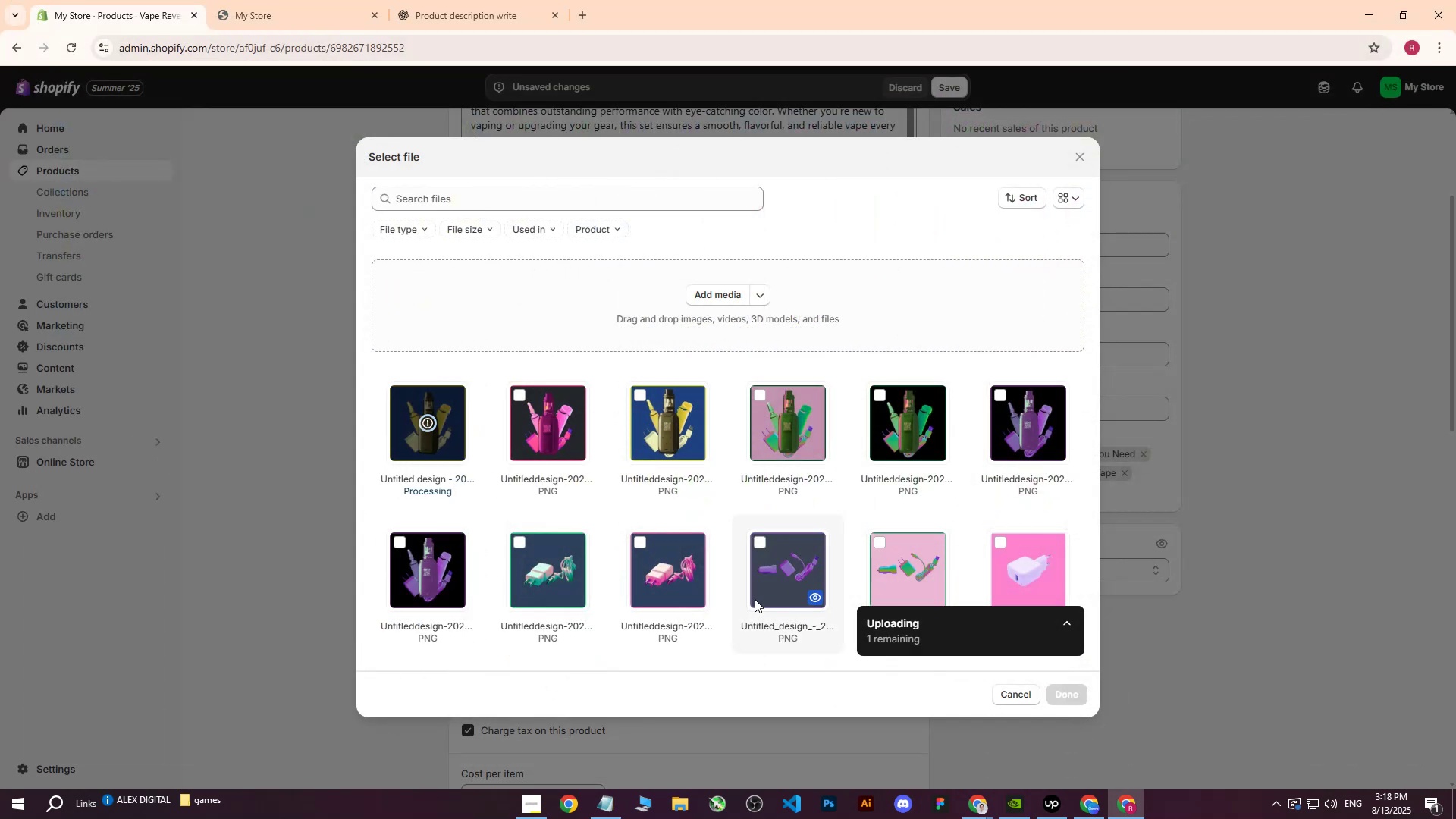 
scroll: coordinate [563, 506], scroll_direction: up, amount: 3.0
 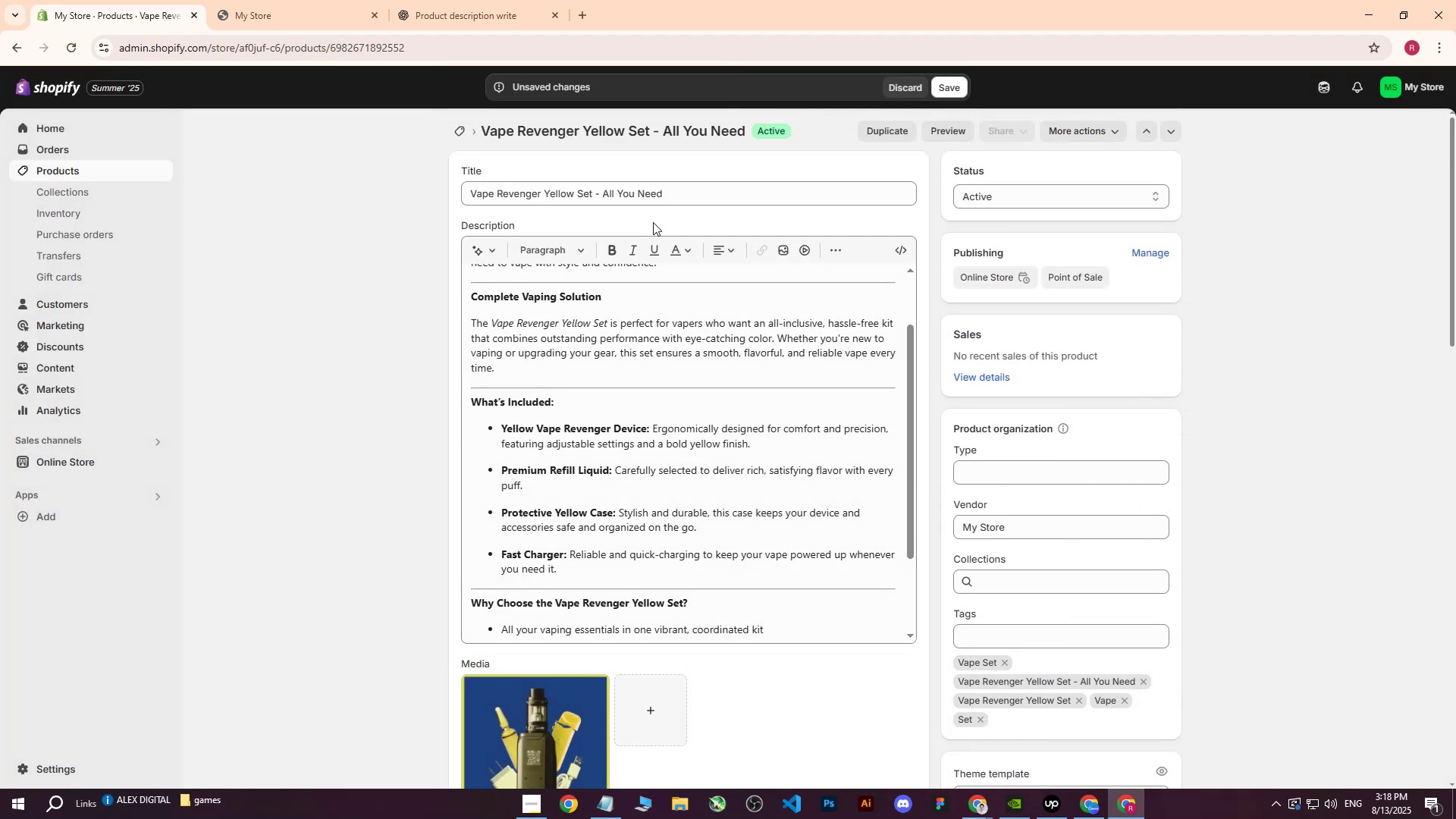 
left_click_drag(start_coordinate=[680, 198], to_coordinate=[408, 193])
 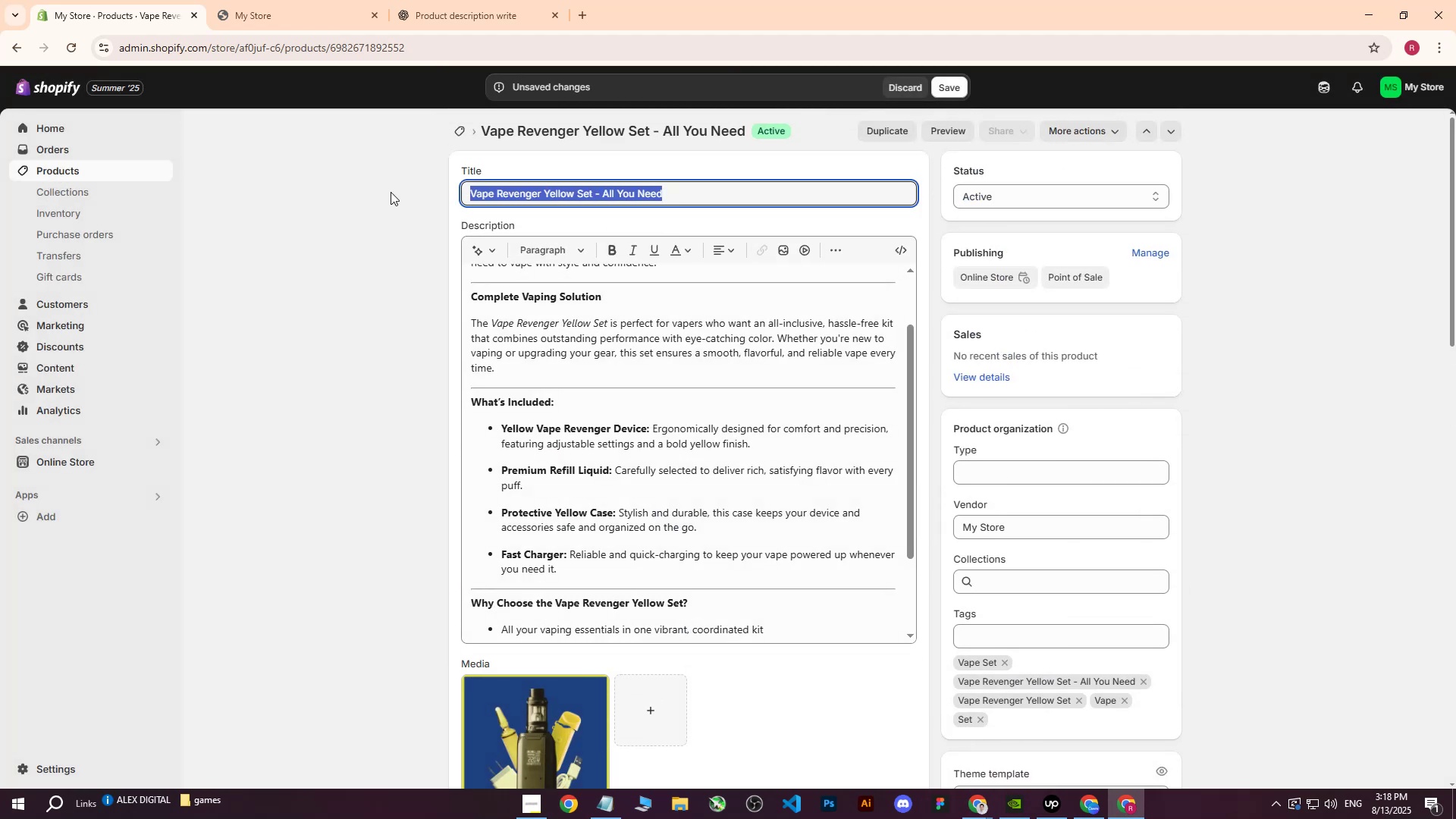 
key(Control+ControlLeft)
 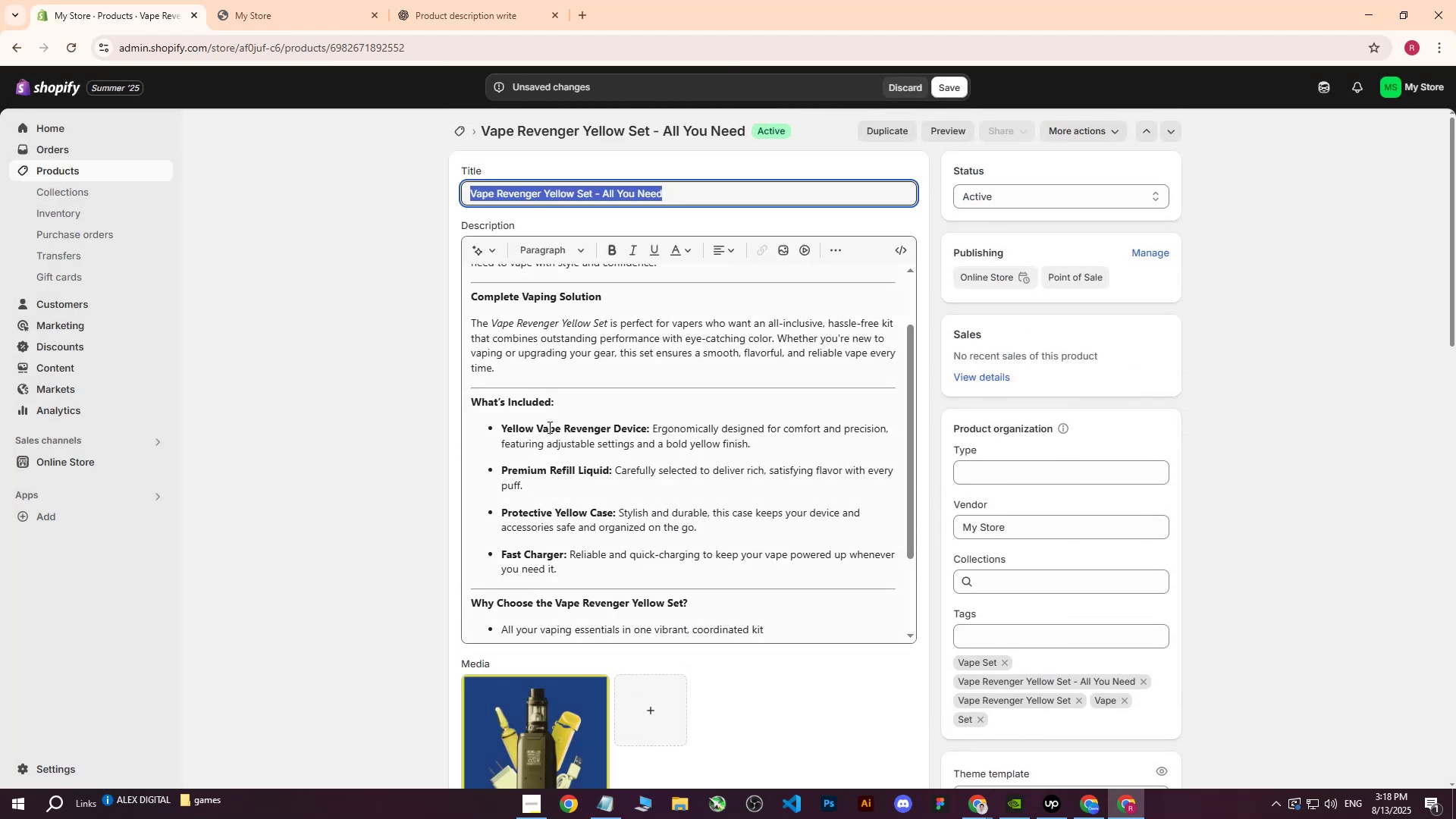 
key(Control+C)
 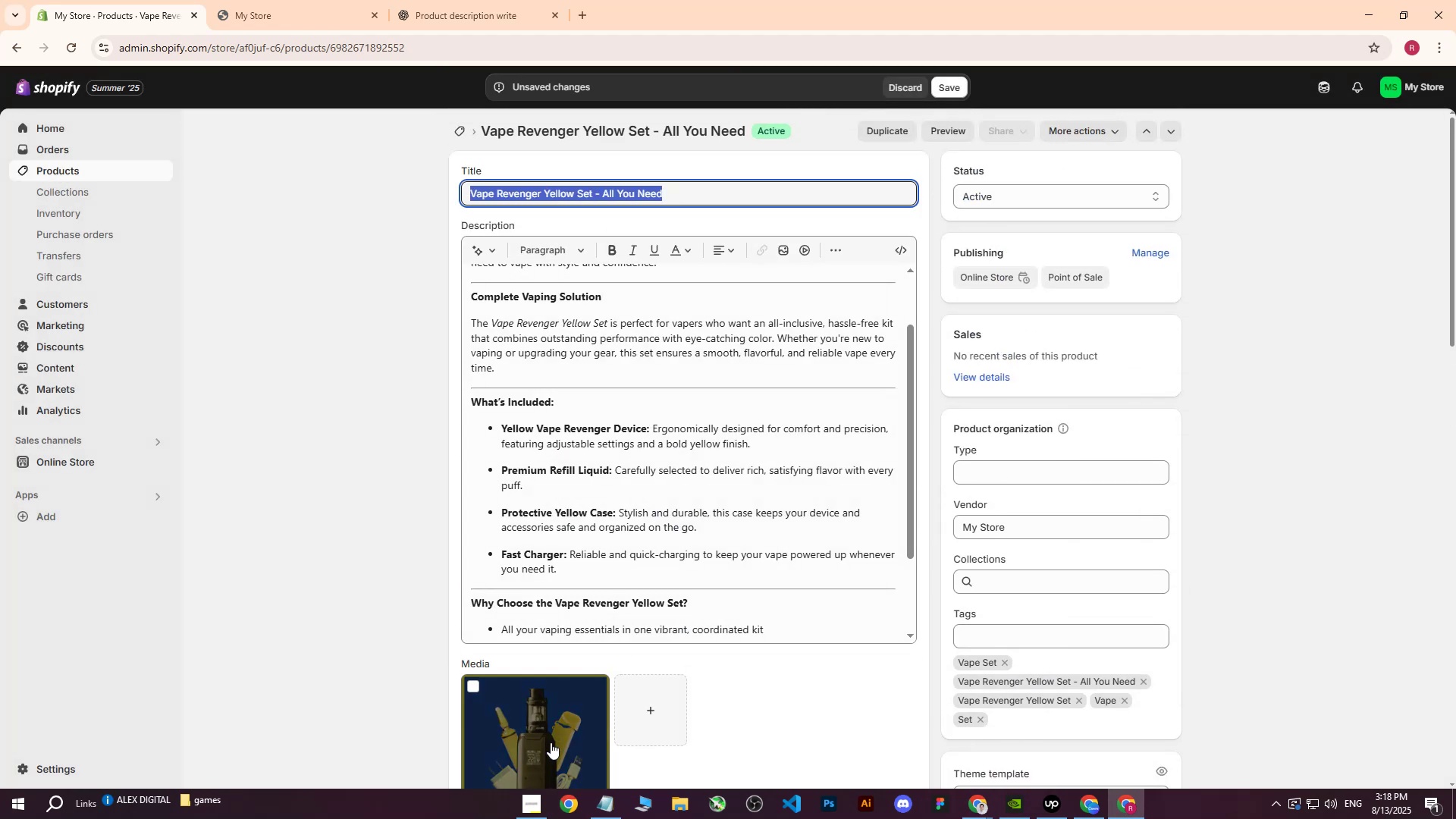 
left_click([546, 741])
 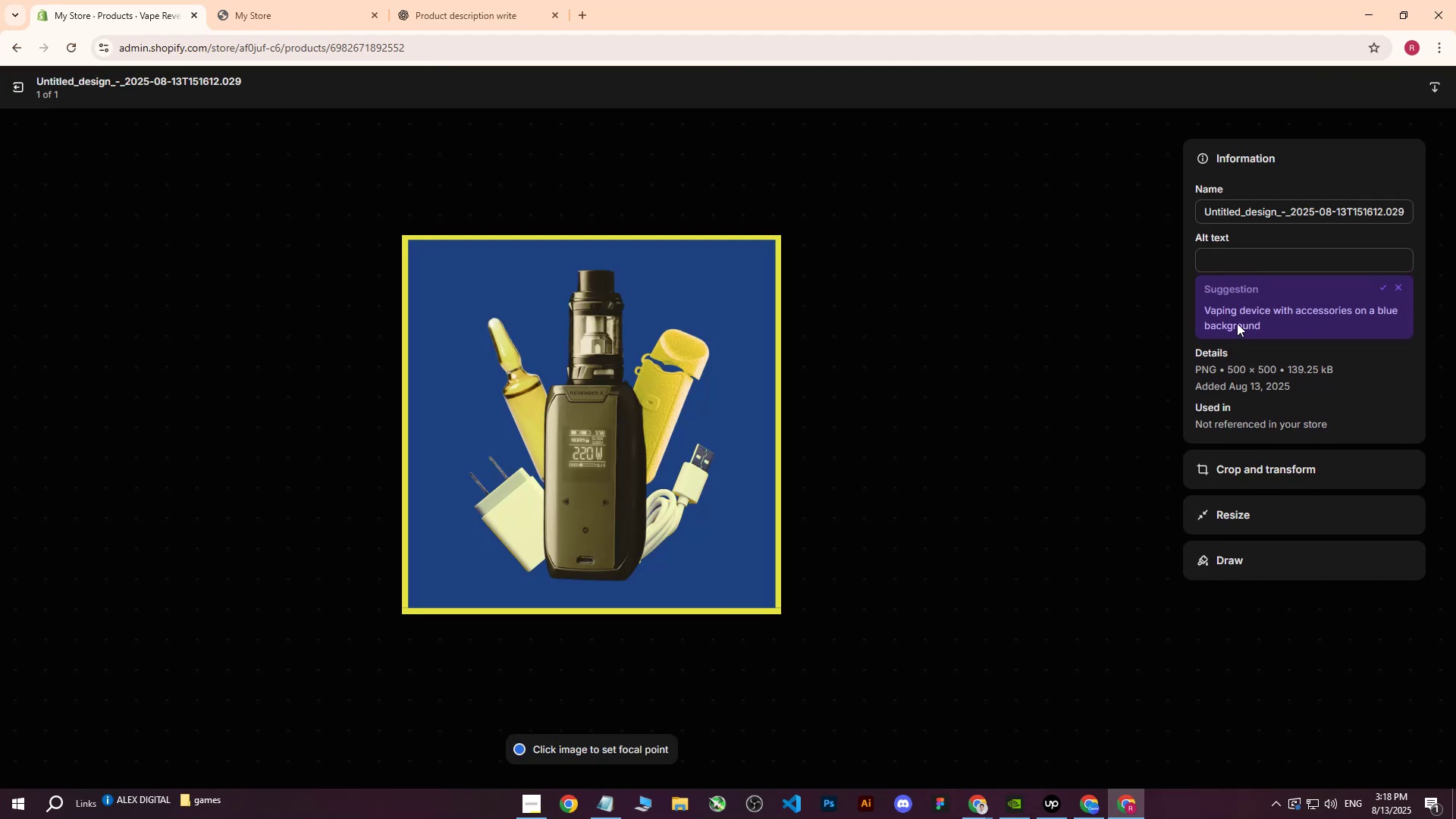 
double_click([1228, 263])
 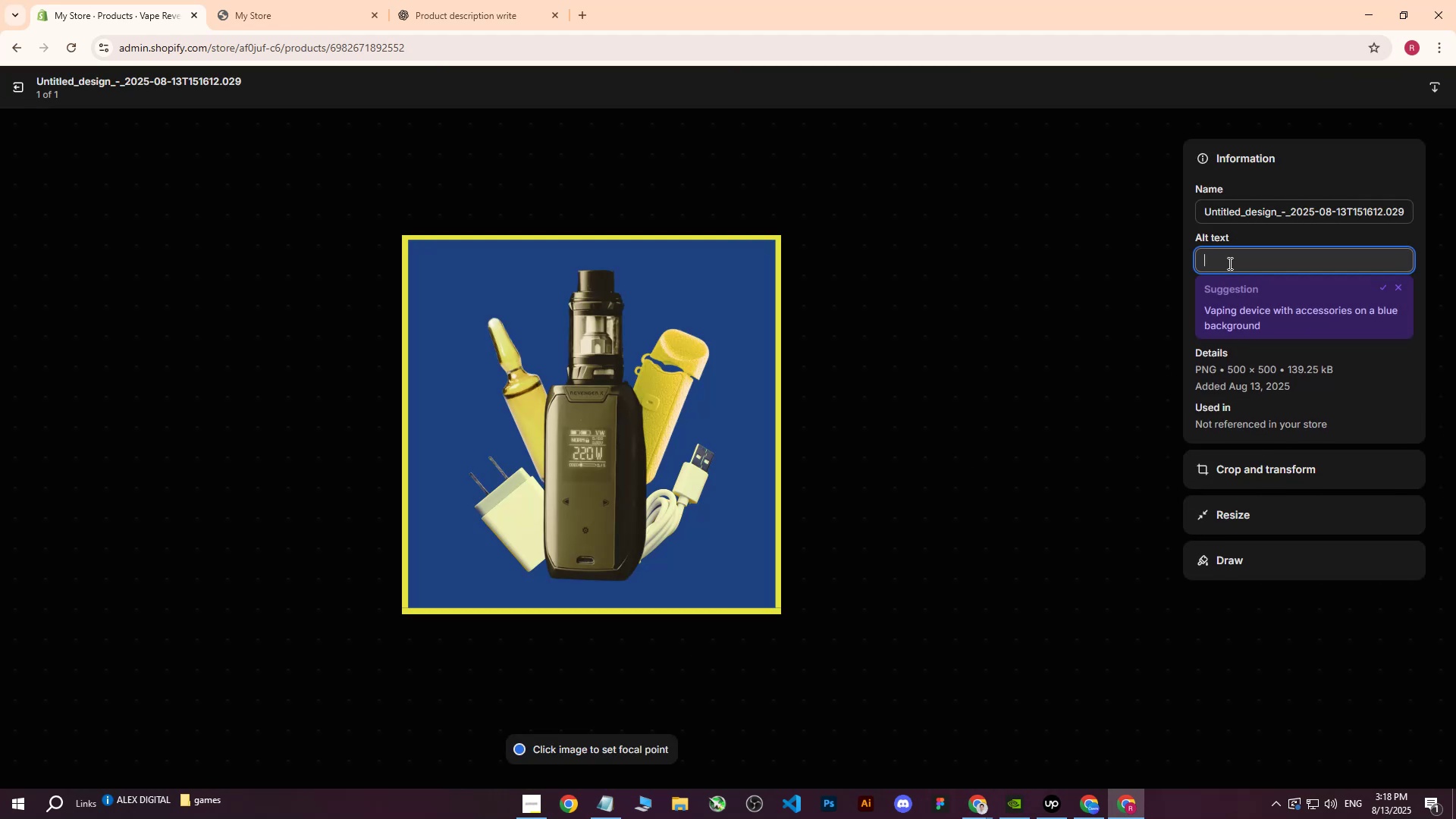 
key(Control+ControlLeft)
 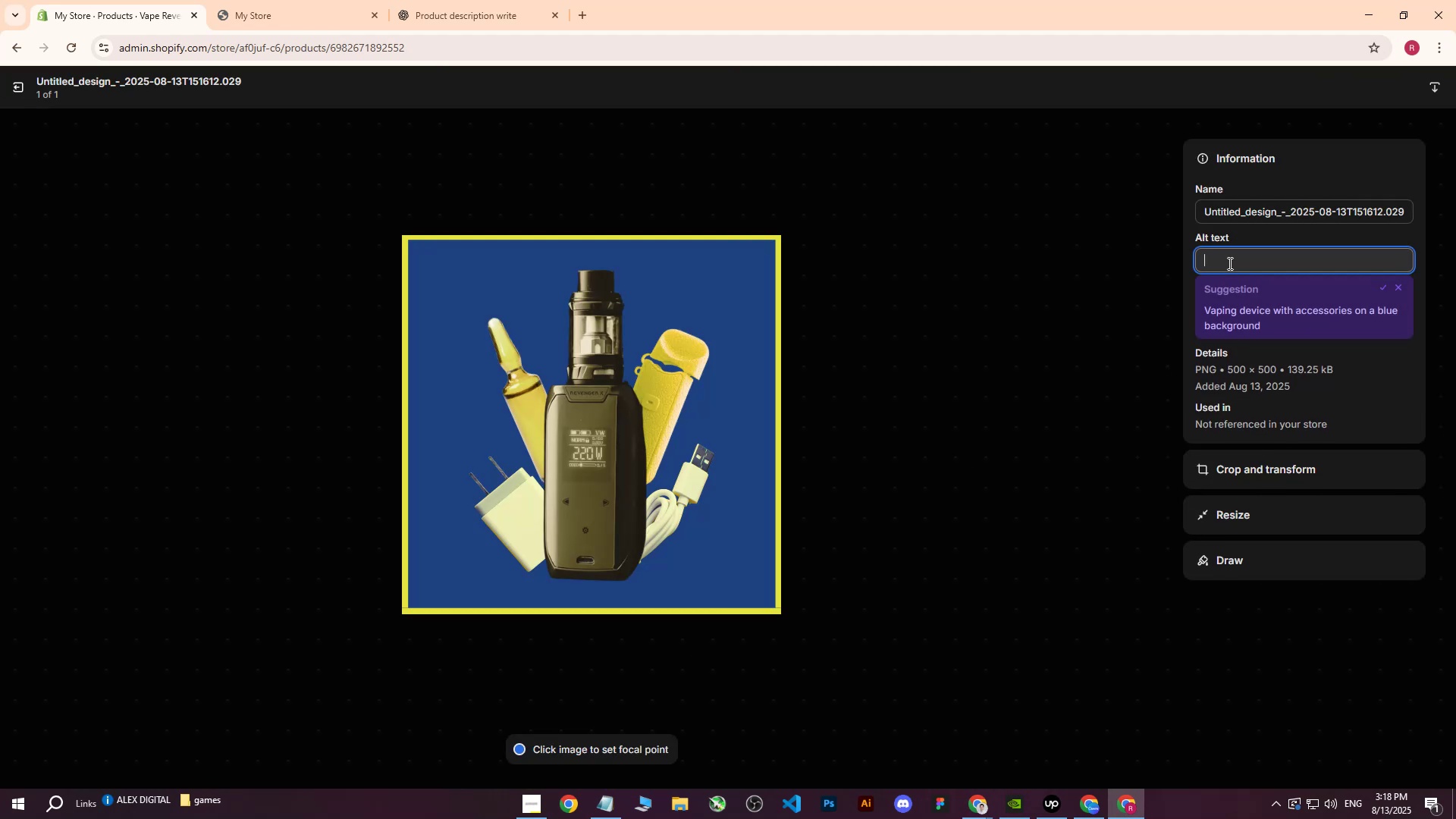 
key(Control+V)
 